 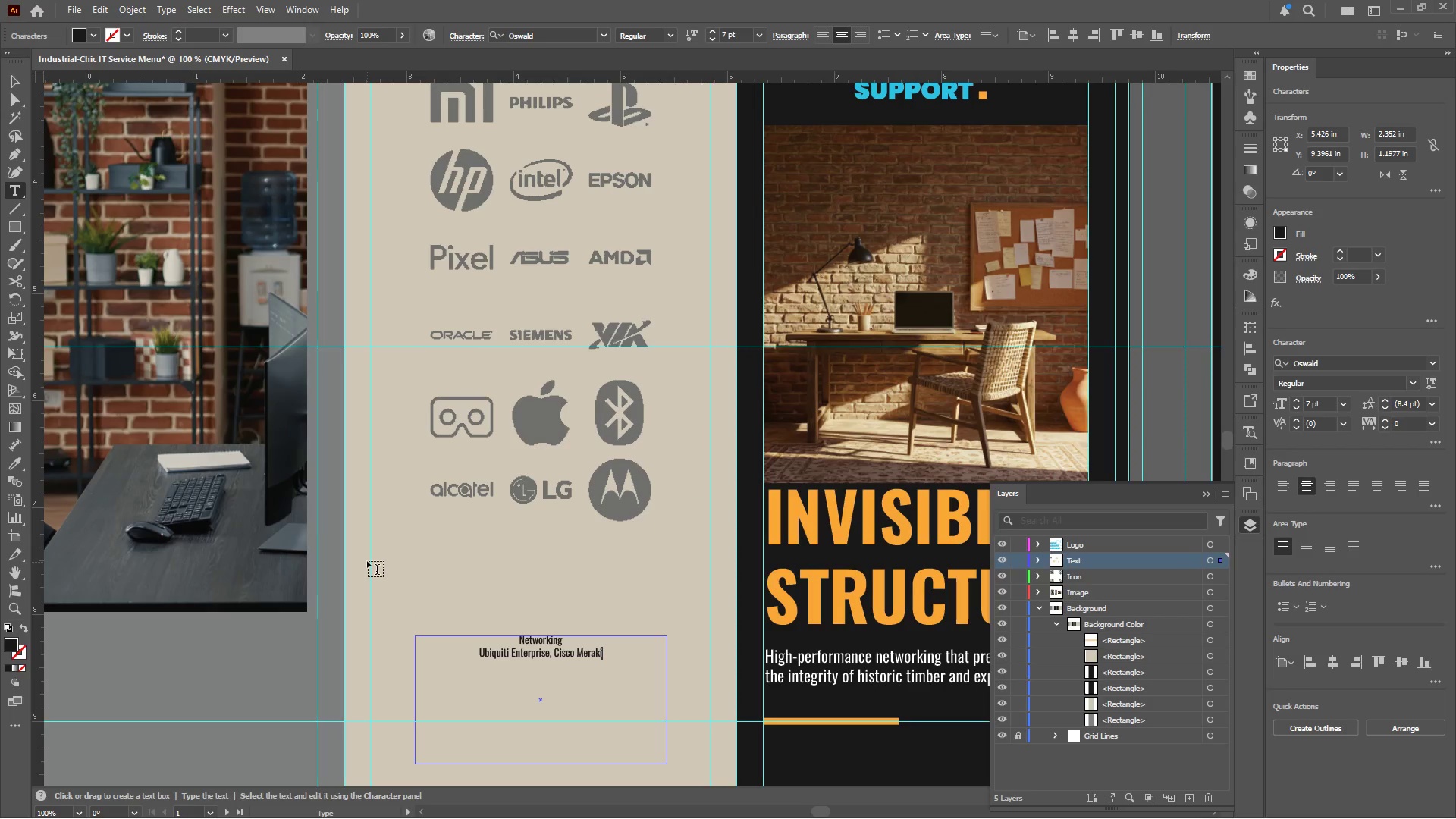 
scroll: coordinate [566, 651], scroll_direction: up, amount: 3.0
 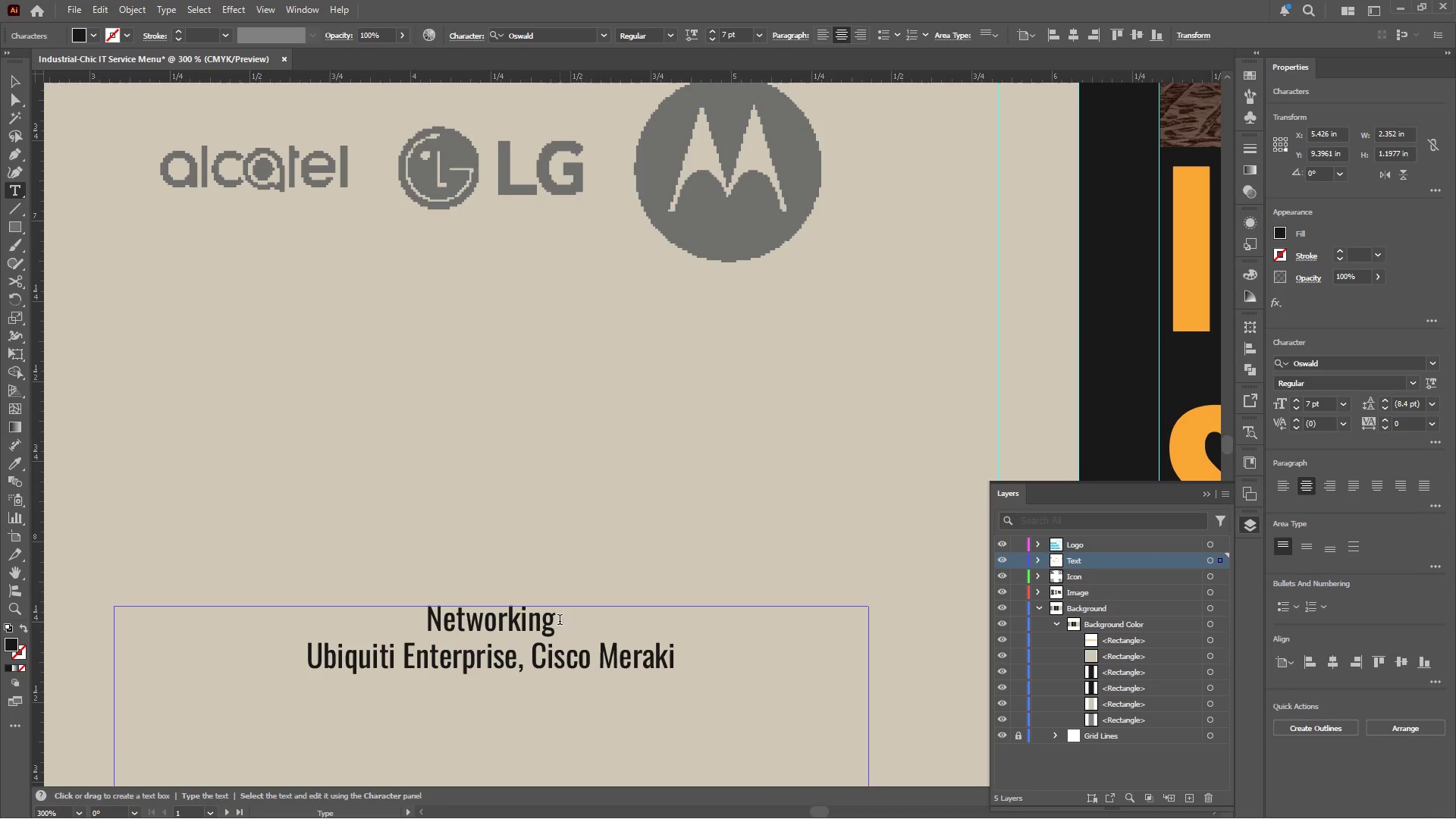 
hold_key(key=AltLeft, duration=0.56)
scroll: coordinate [659, 632], scroll_direction: down, amount: 2.0
 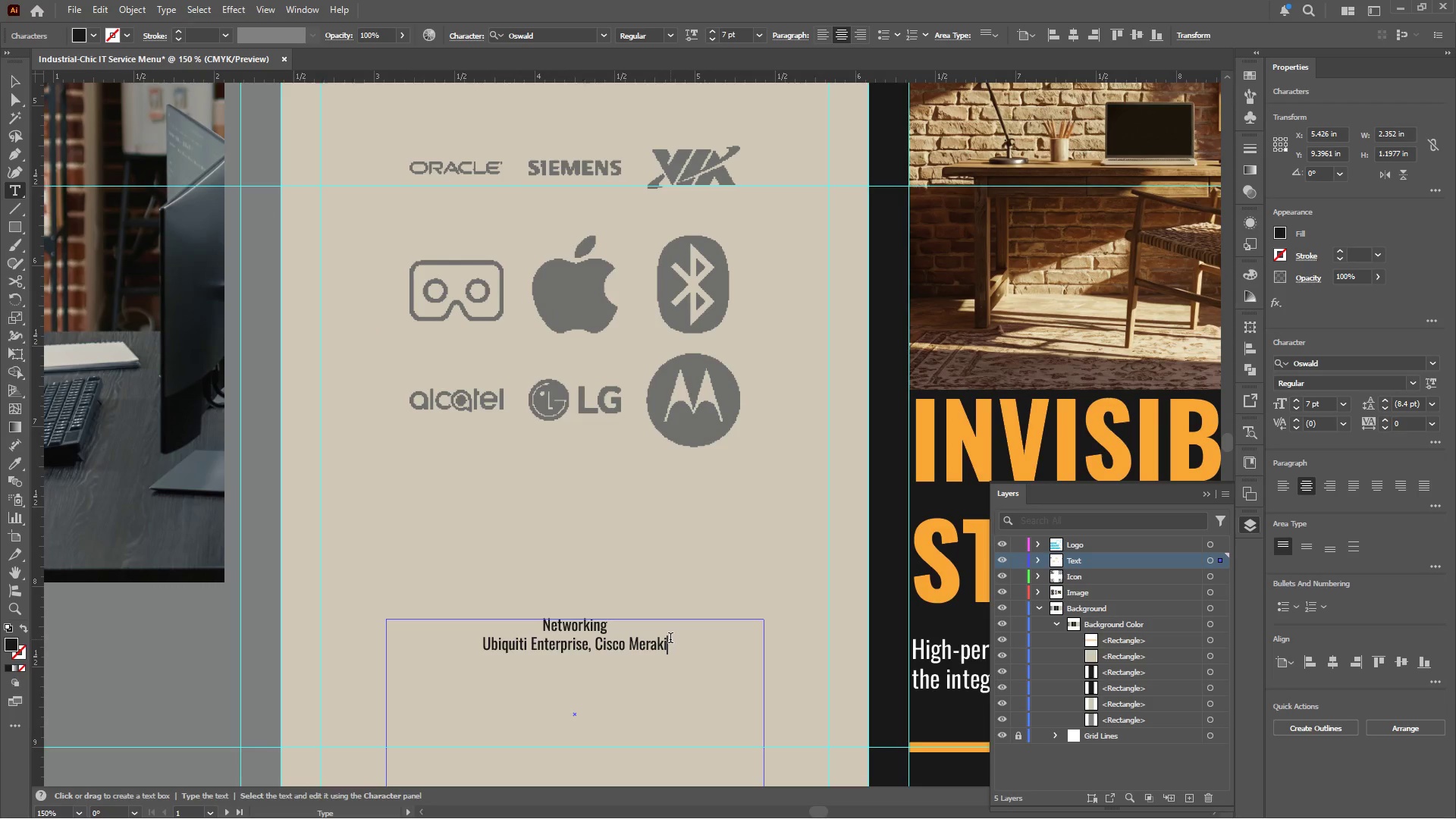 
key(Enter)
 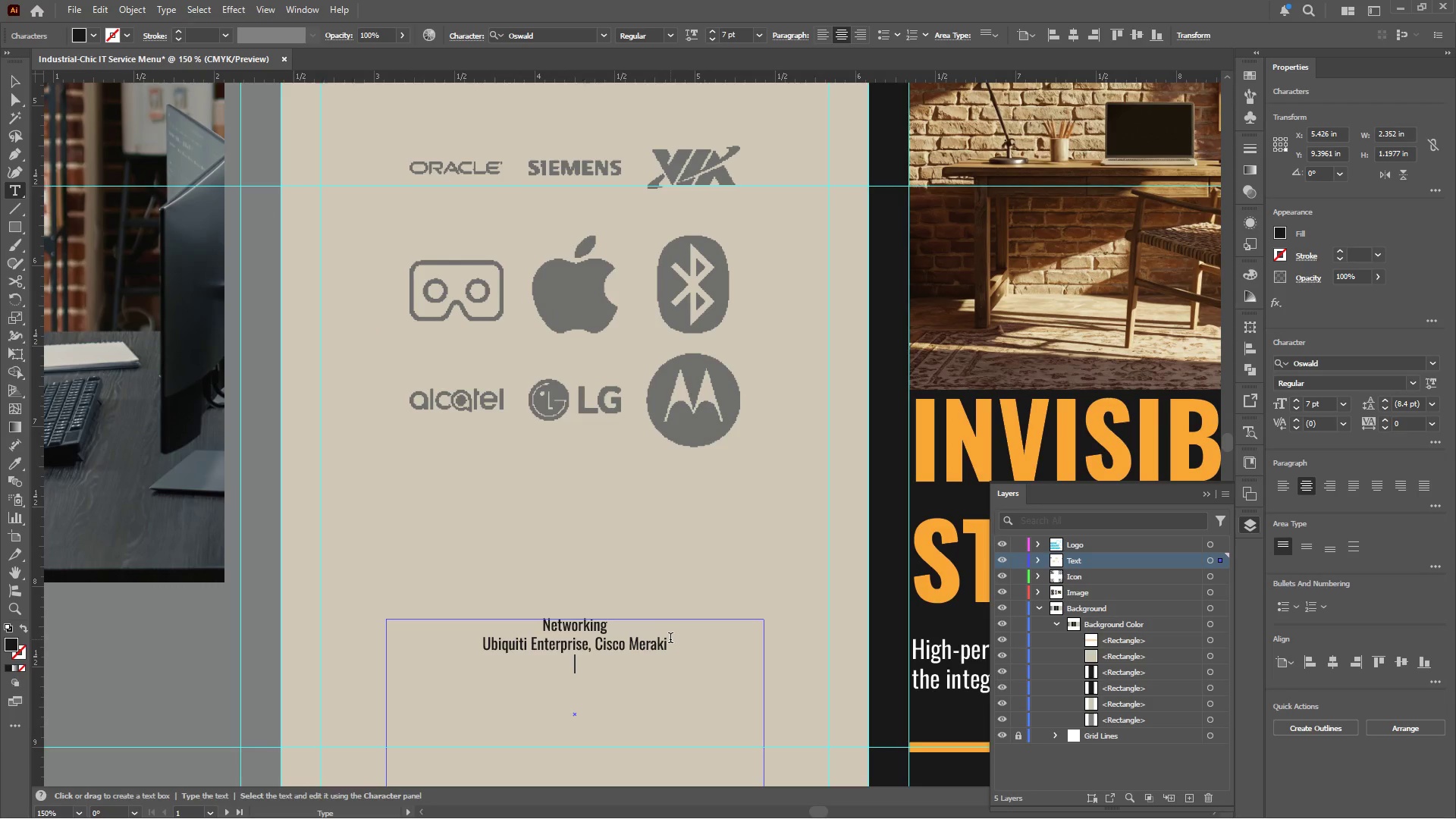 
key(Enter)
 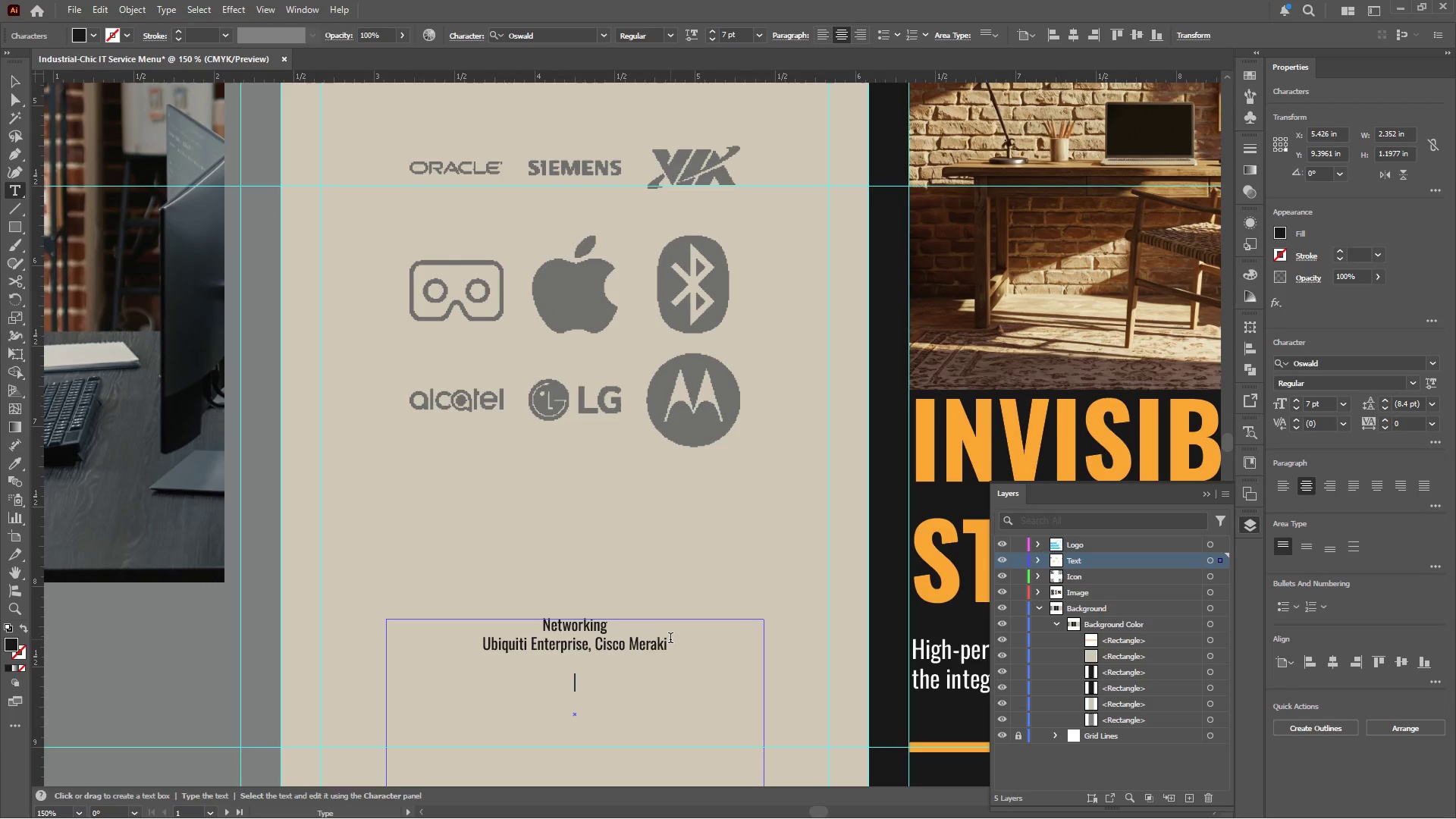 
type(Control)
 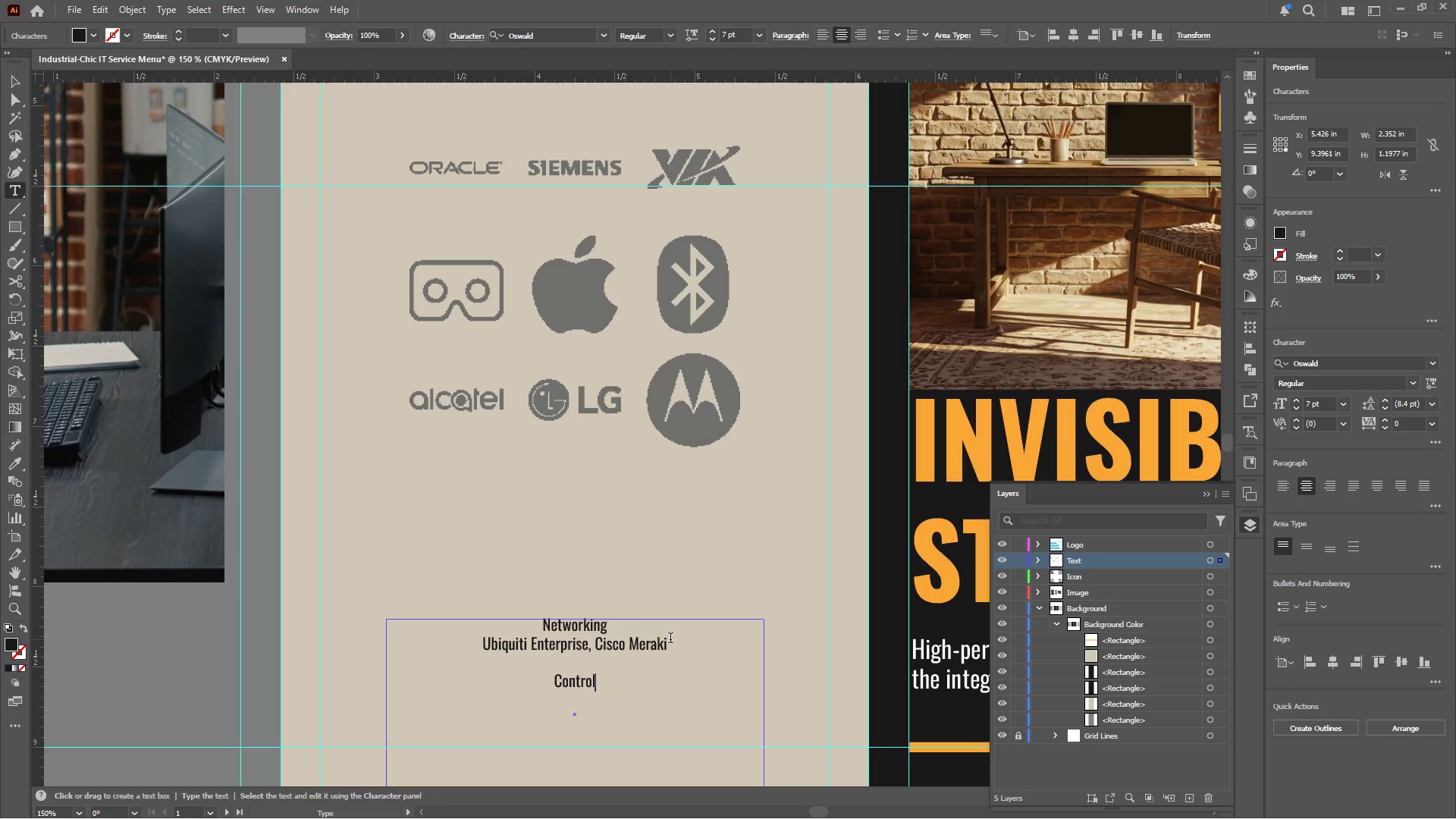 
key(Enter)
 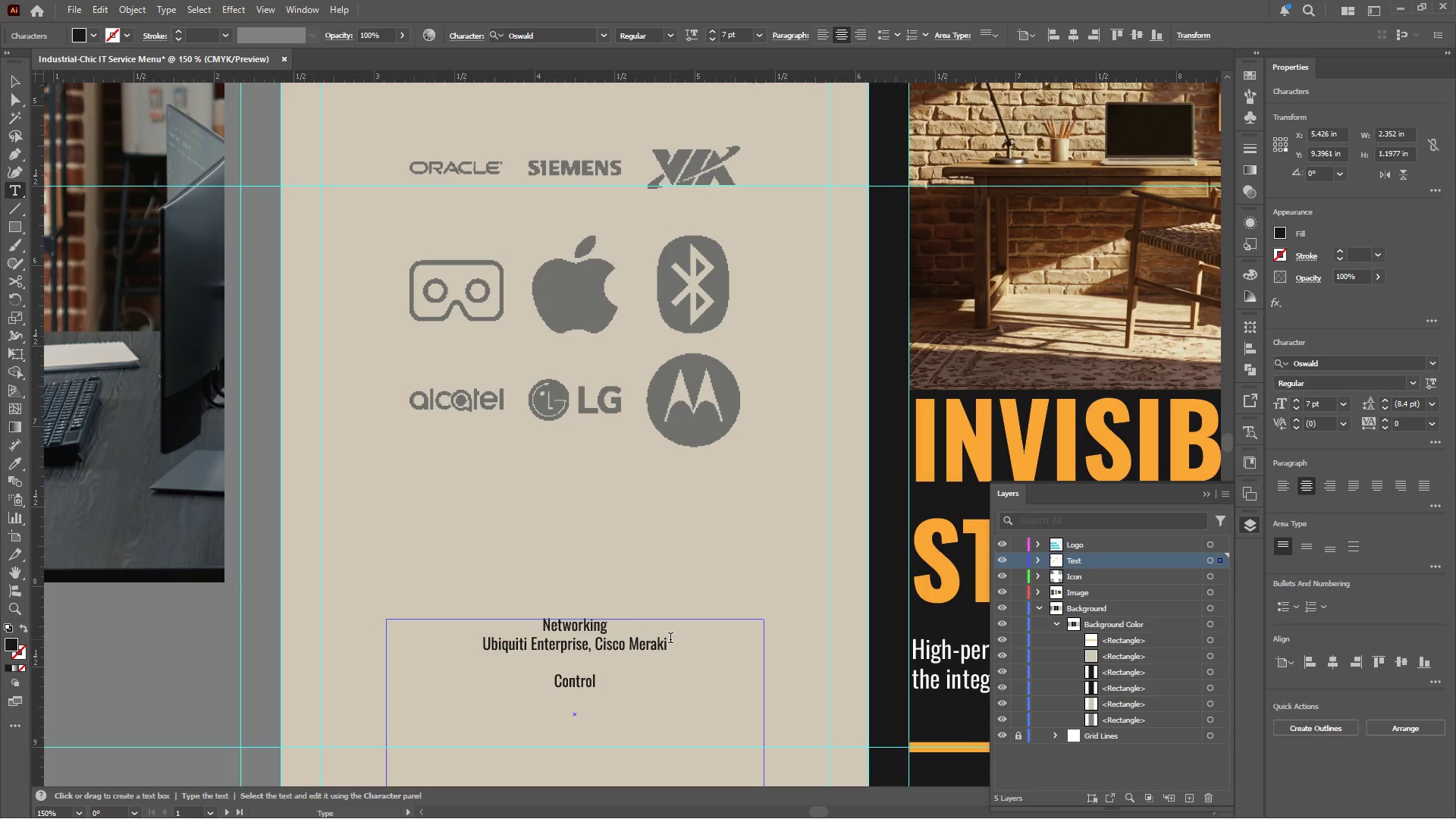 
wait(6.88)
 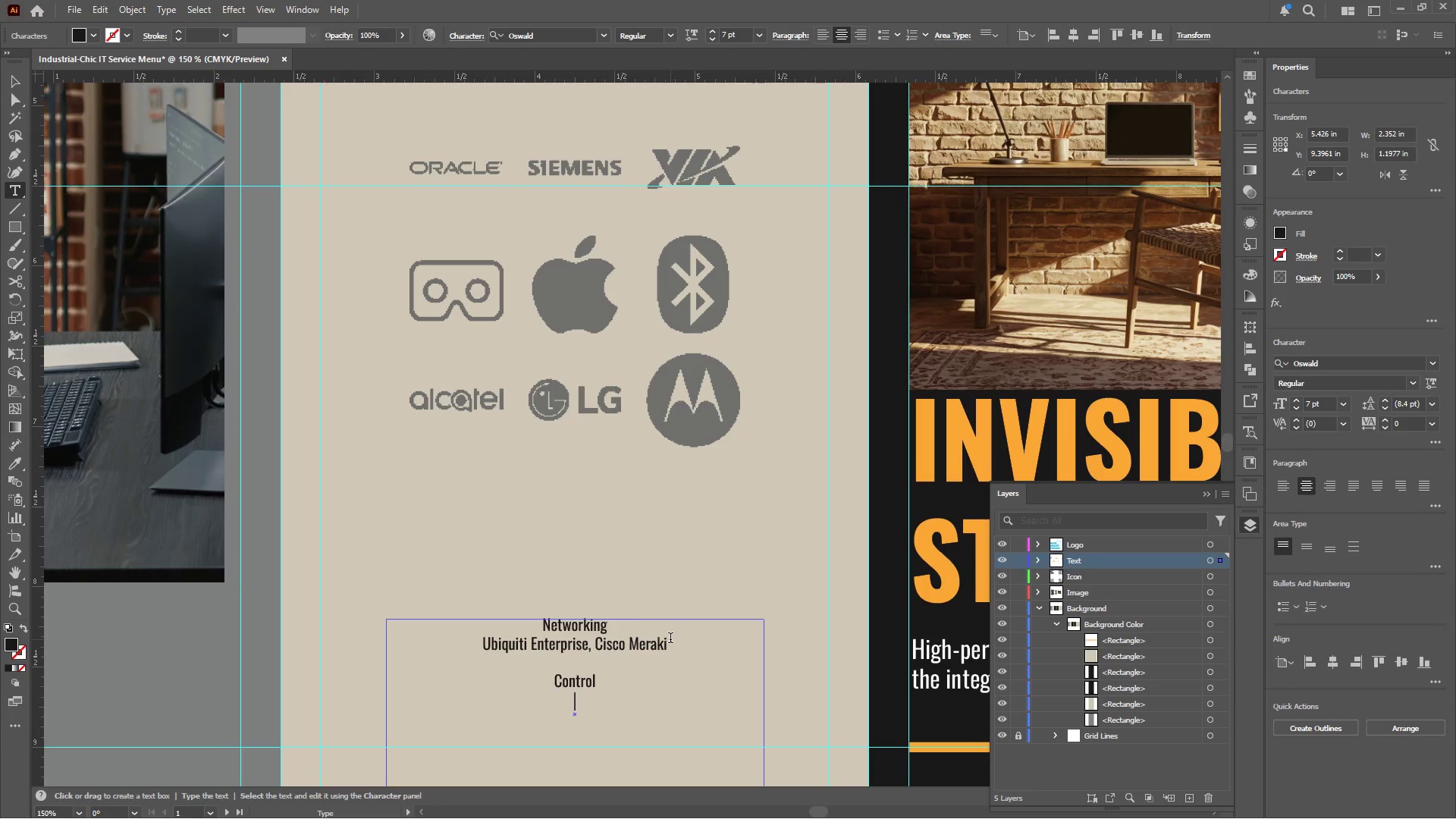 
type(Crestron Home, )
 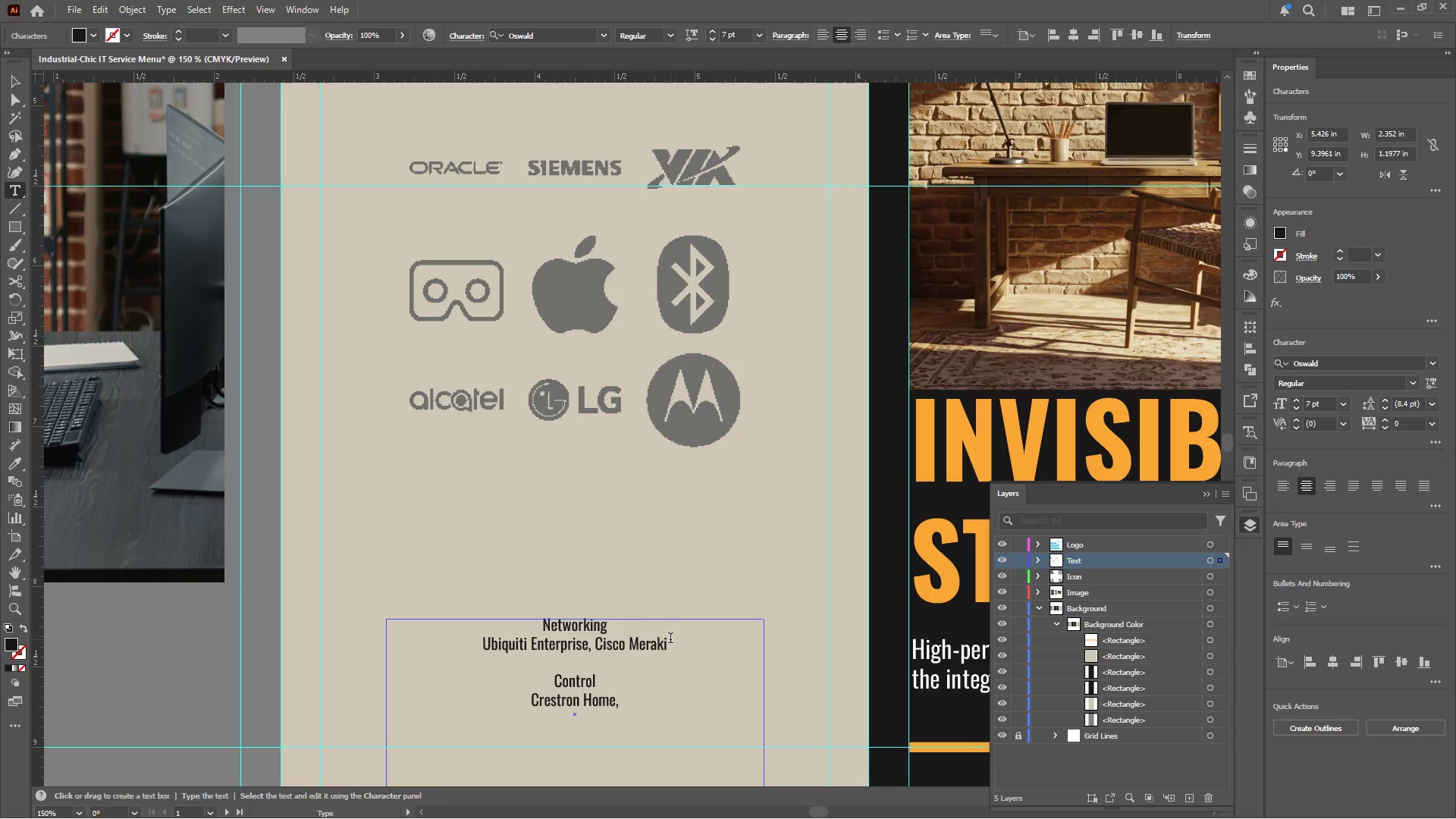 
wait(5.41)
 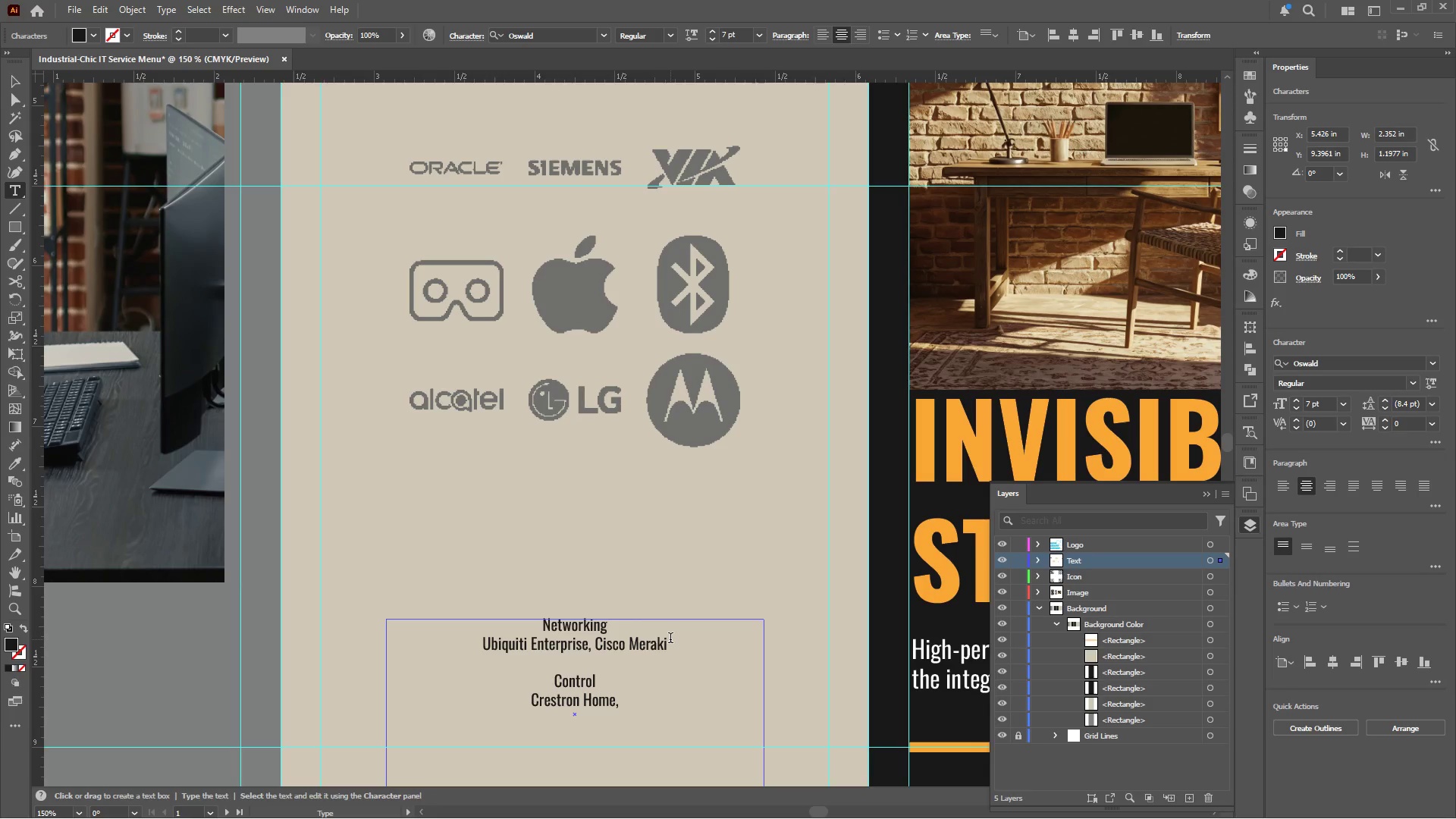 
type(Lutron Pall)
 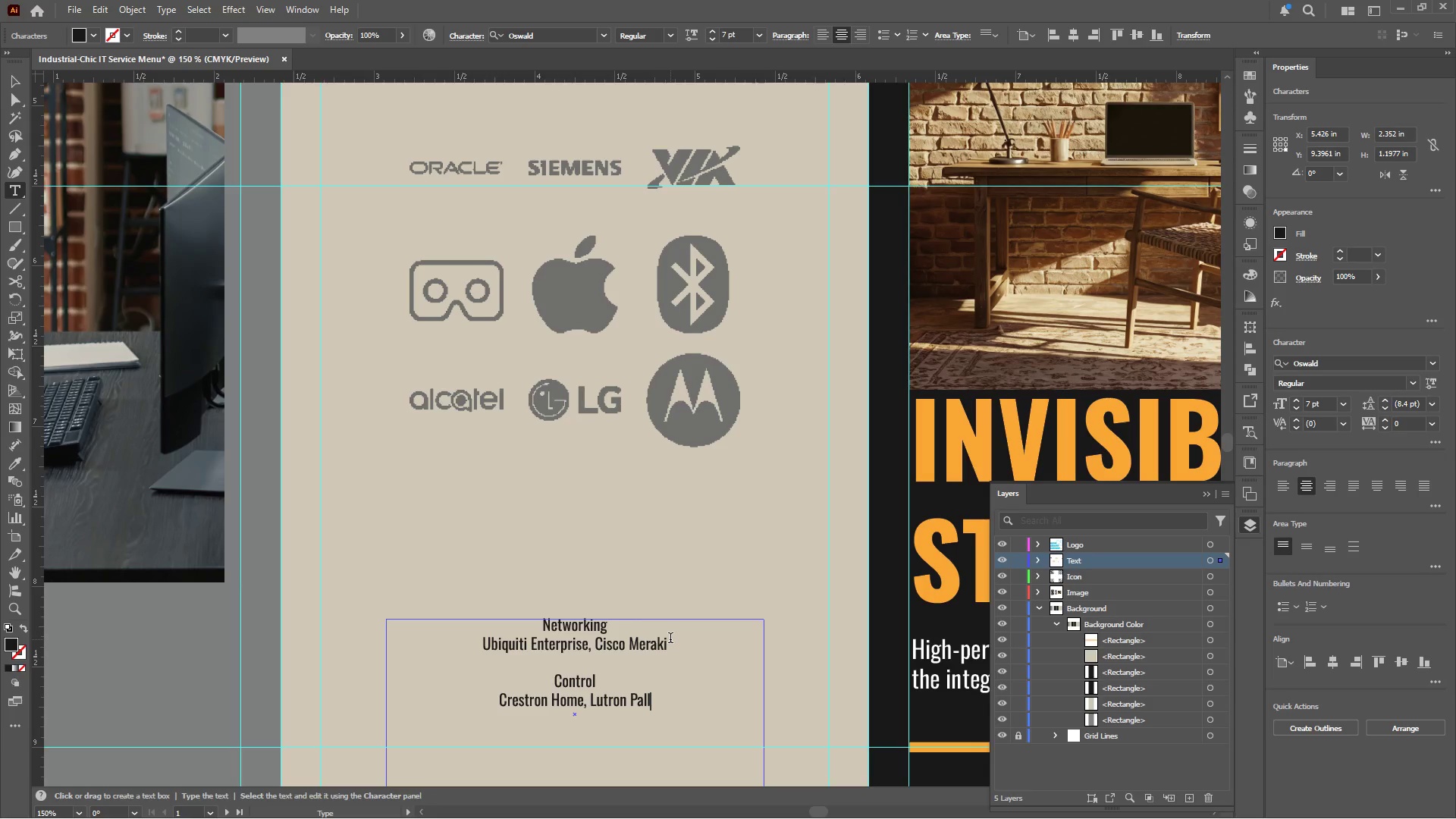 
type(adiom)
 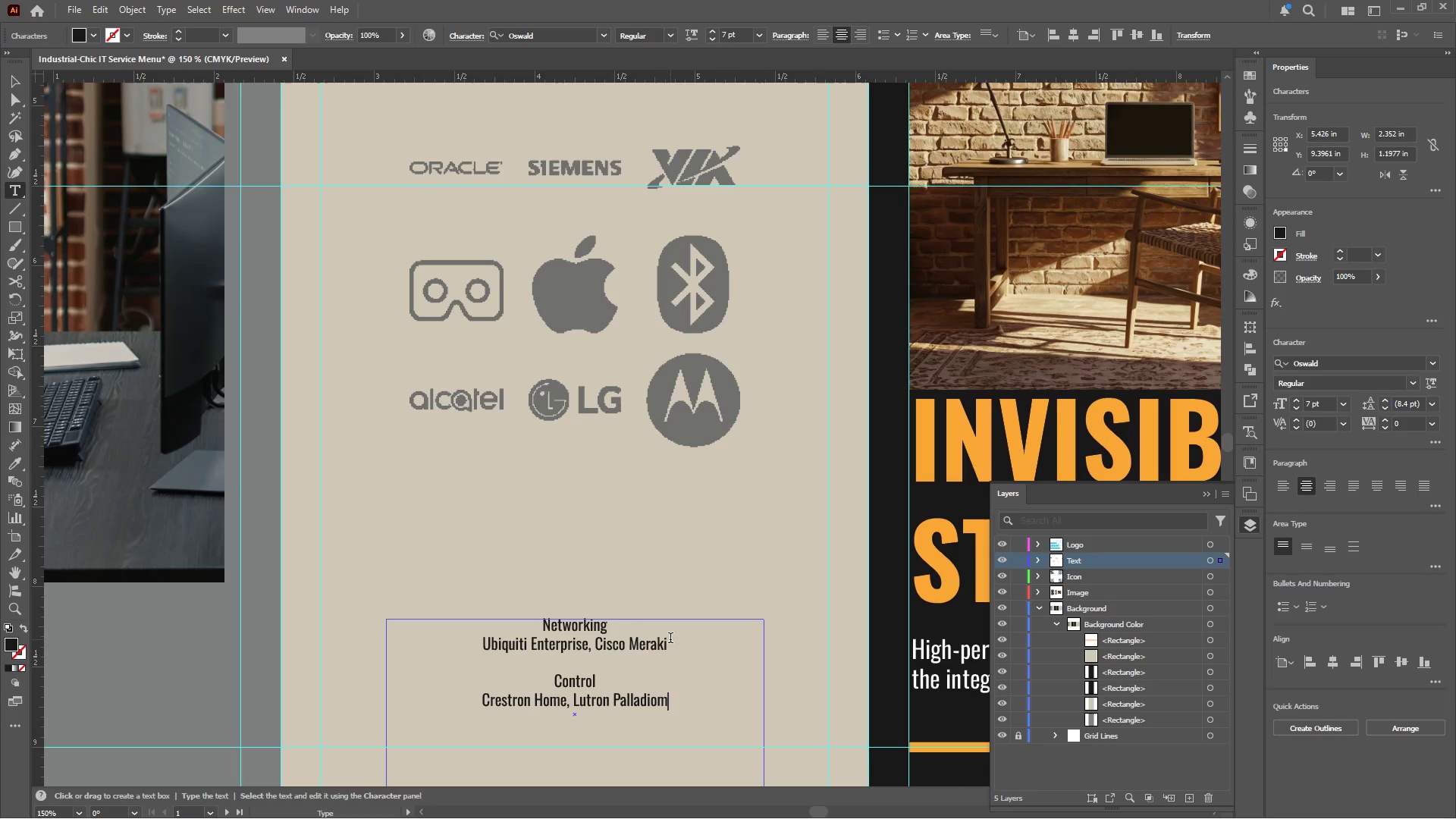 
key(Enter)
 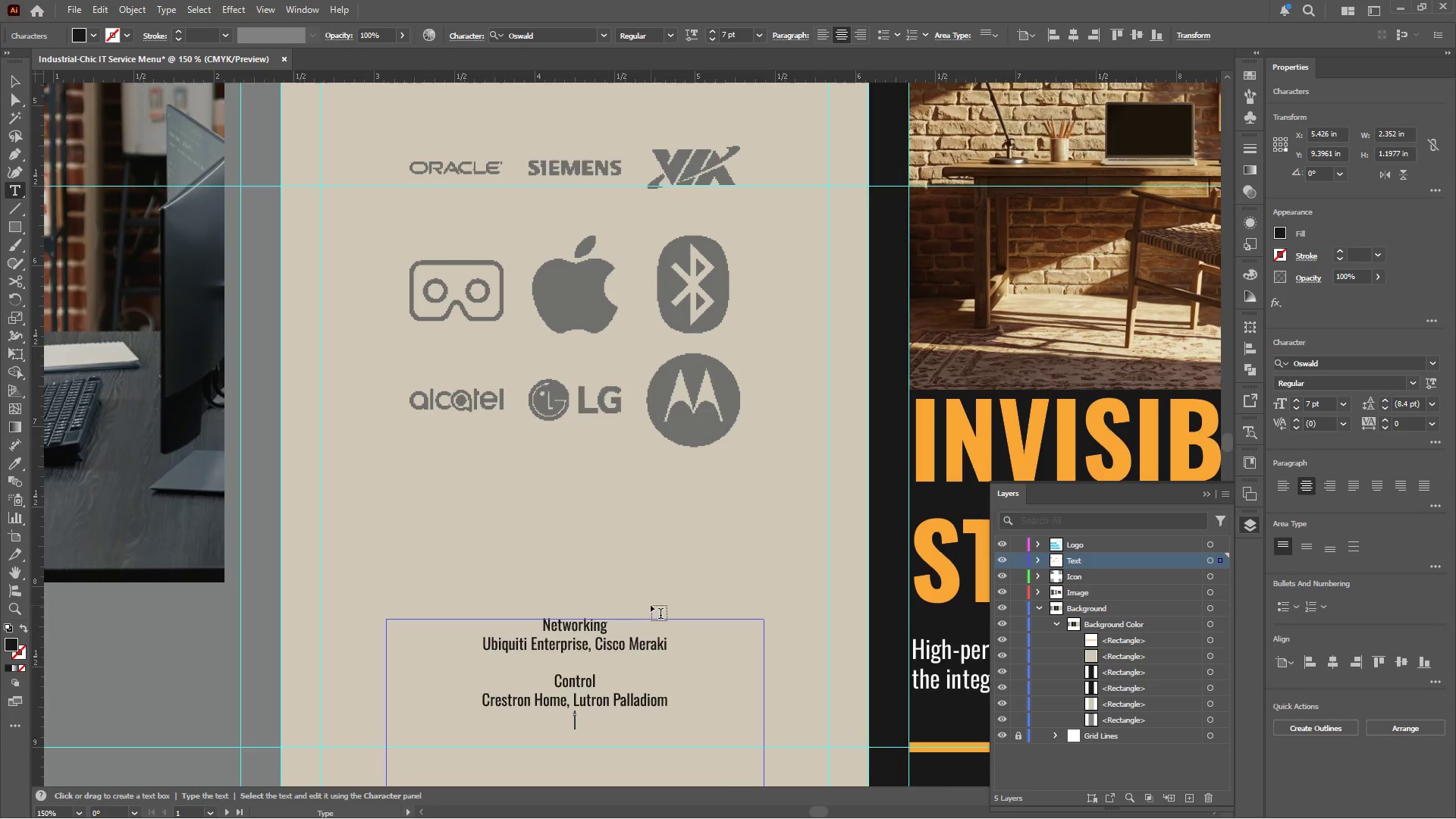 
scroll: coordinate [651, 605], scroll_direction: down, amount: 5.0
 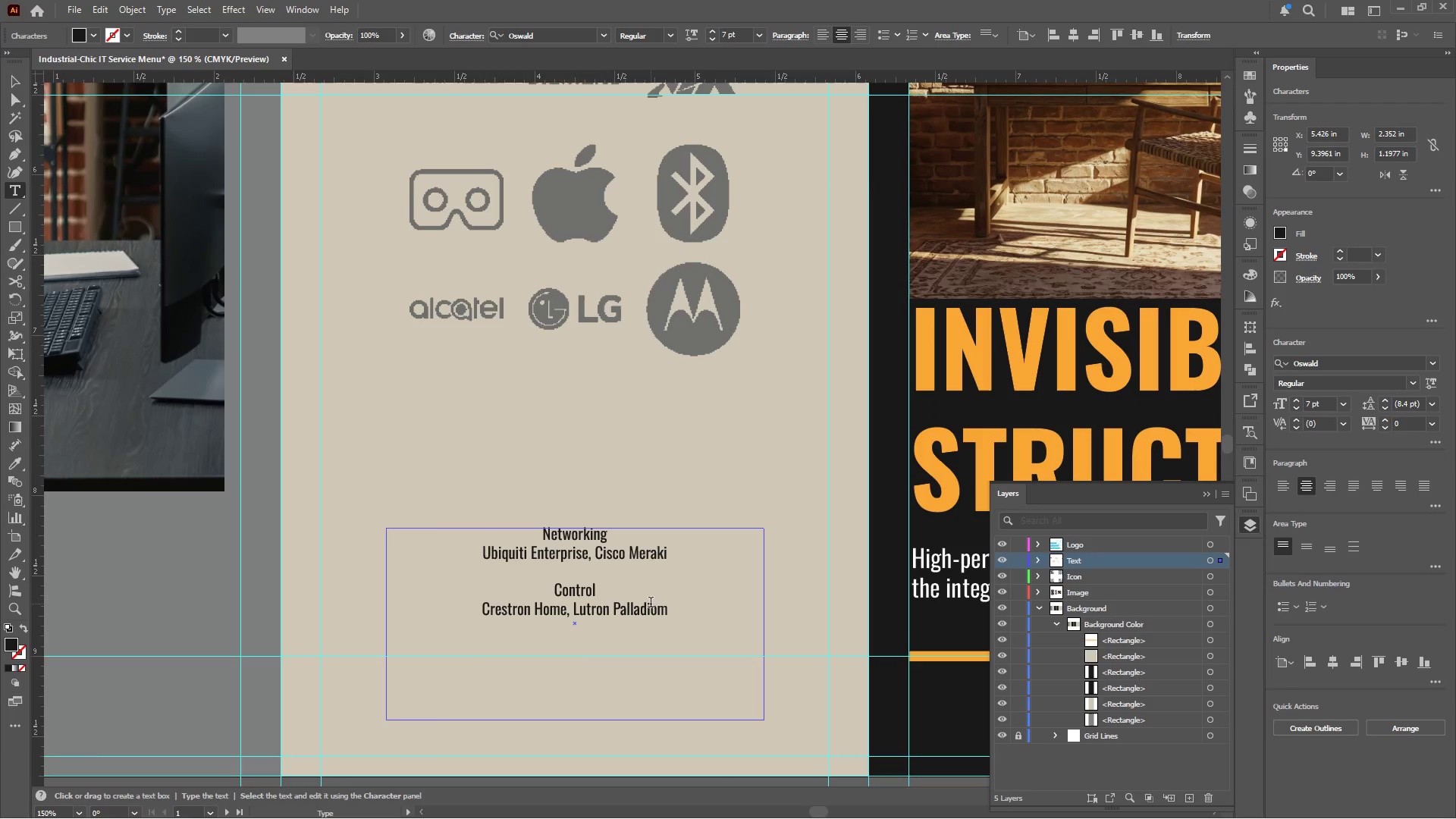 
key(Enter)
 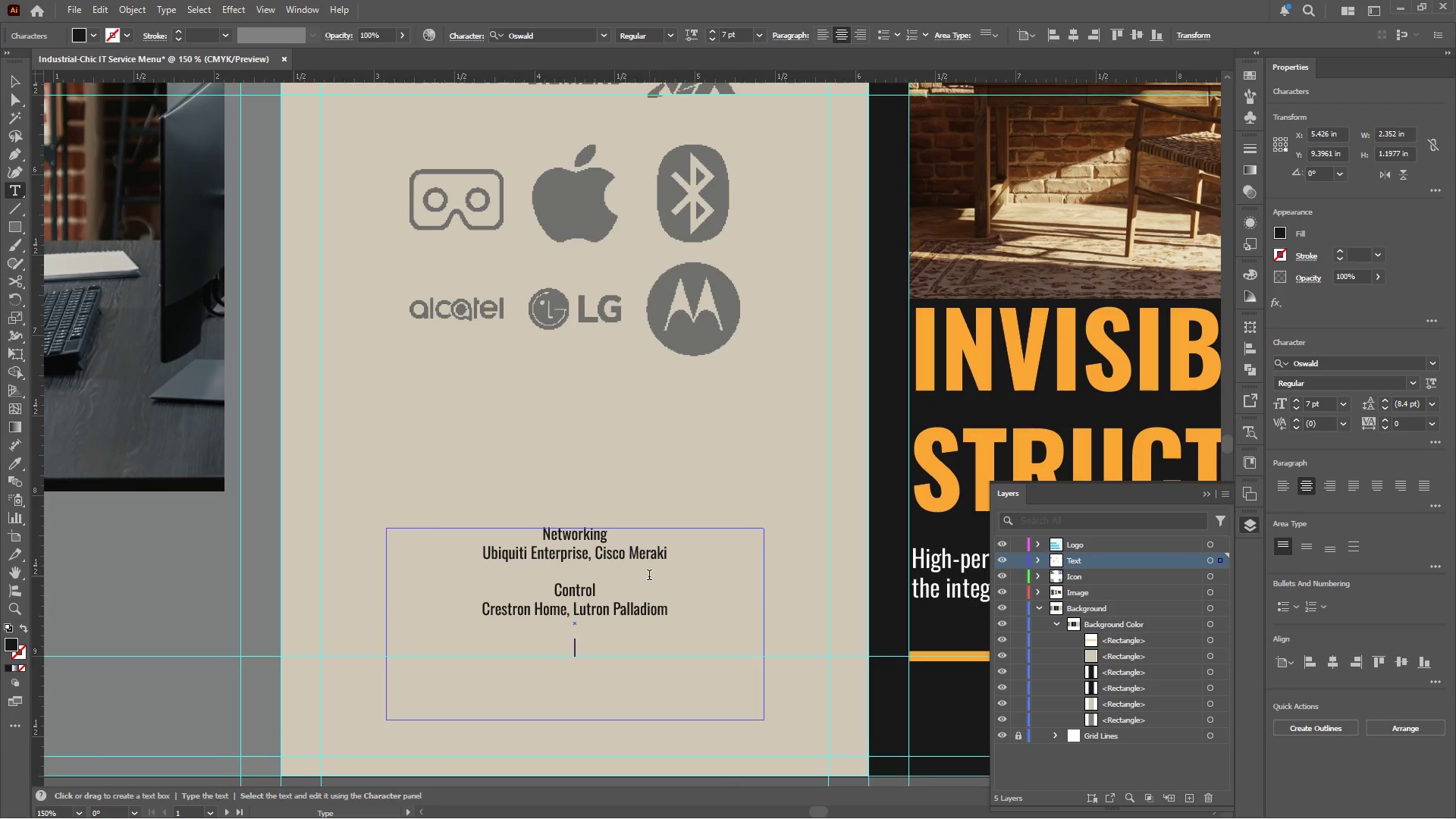 
type(Security)
 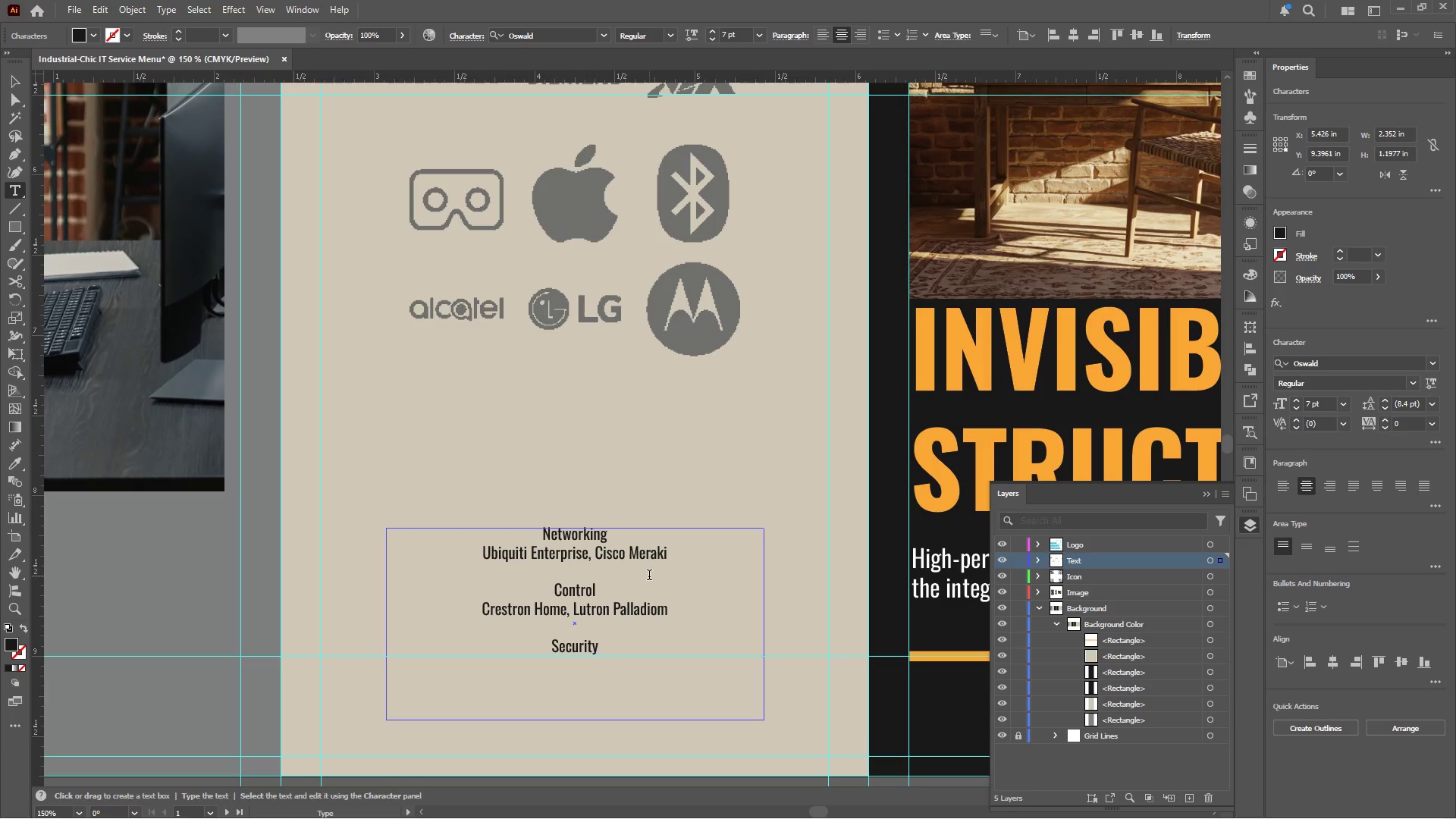 
key(Enter)
 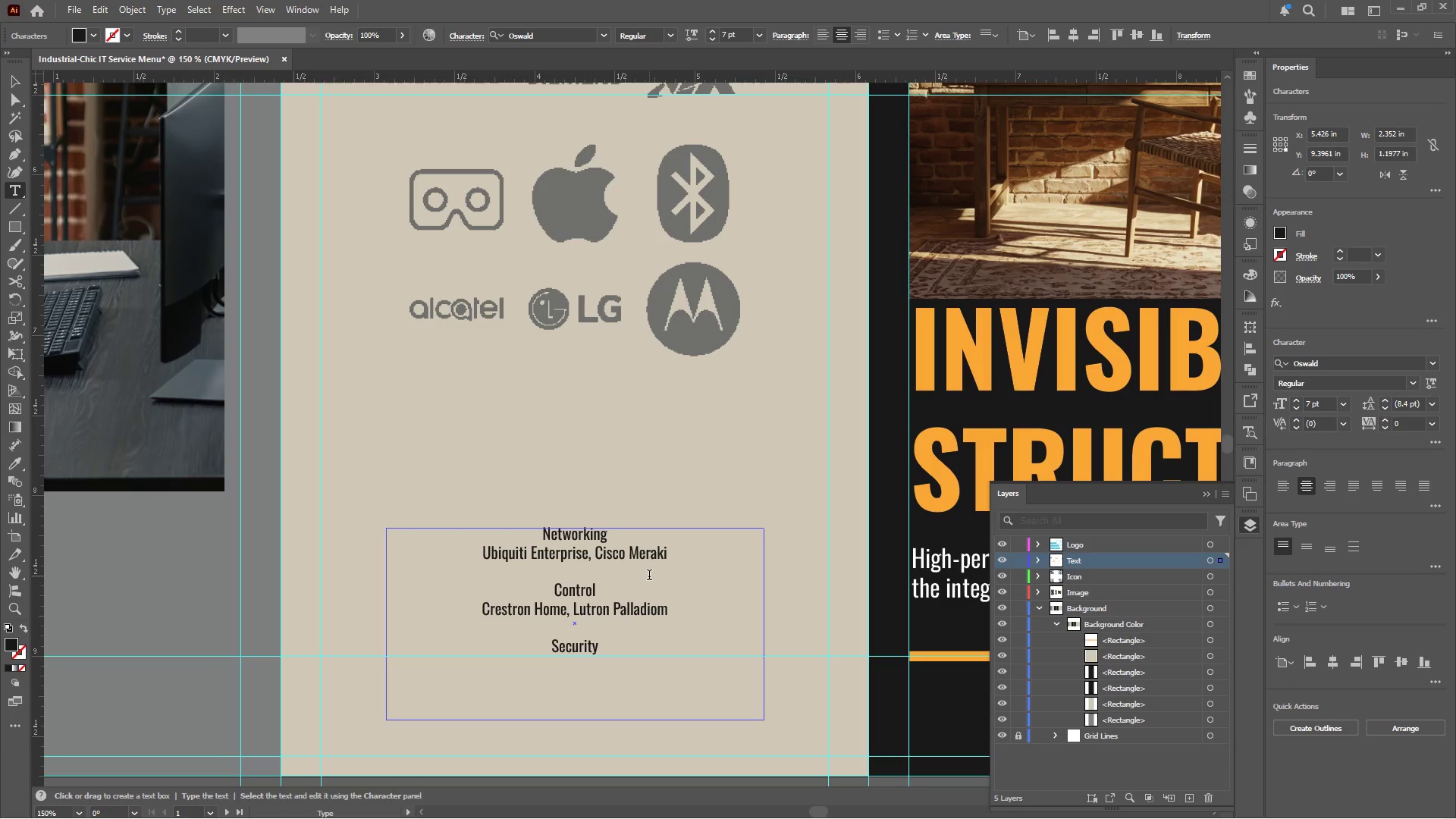 
wait(5.39)
 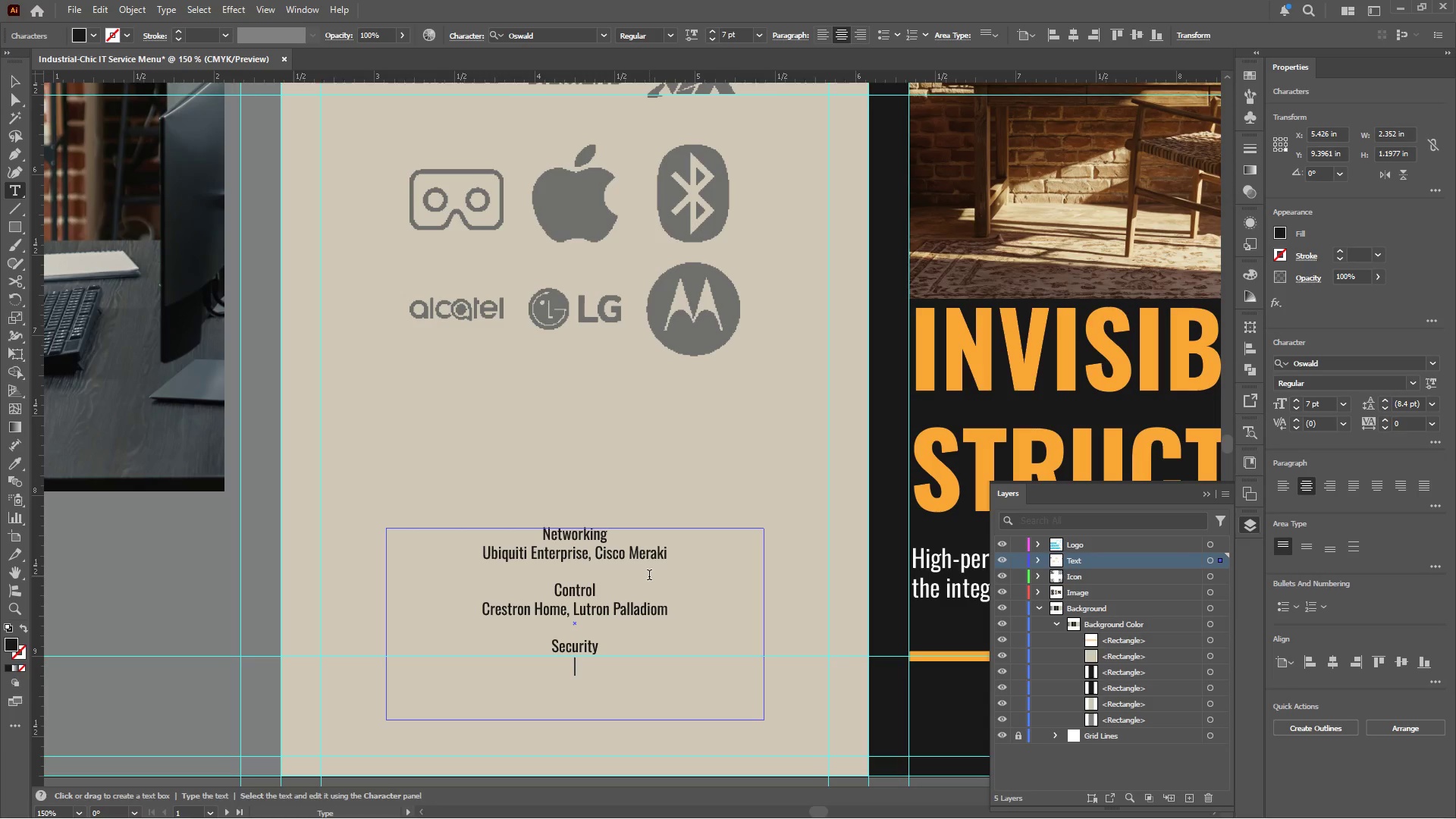 
type(Verkada, )
 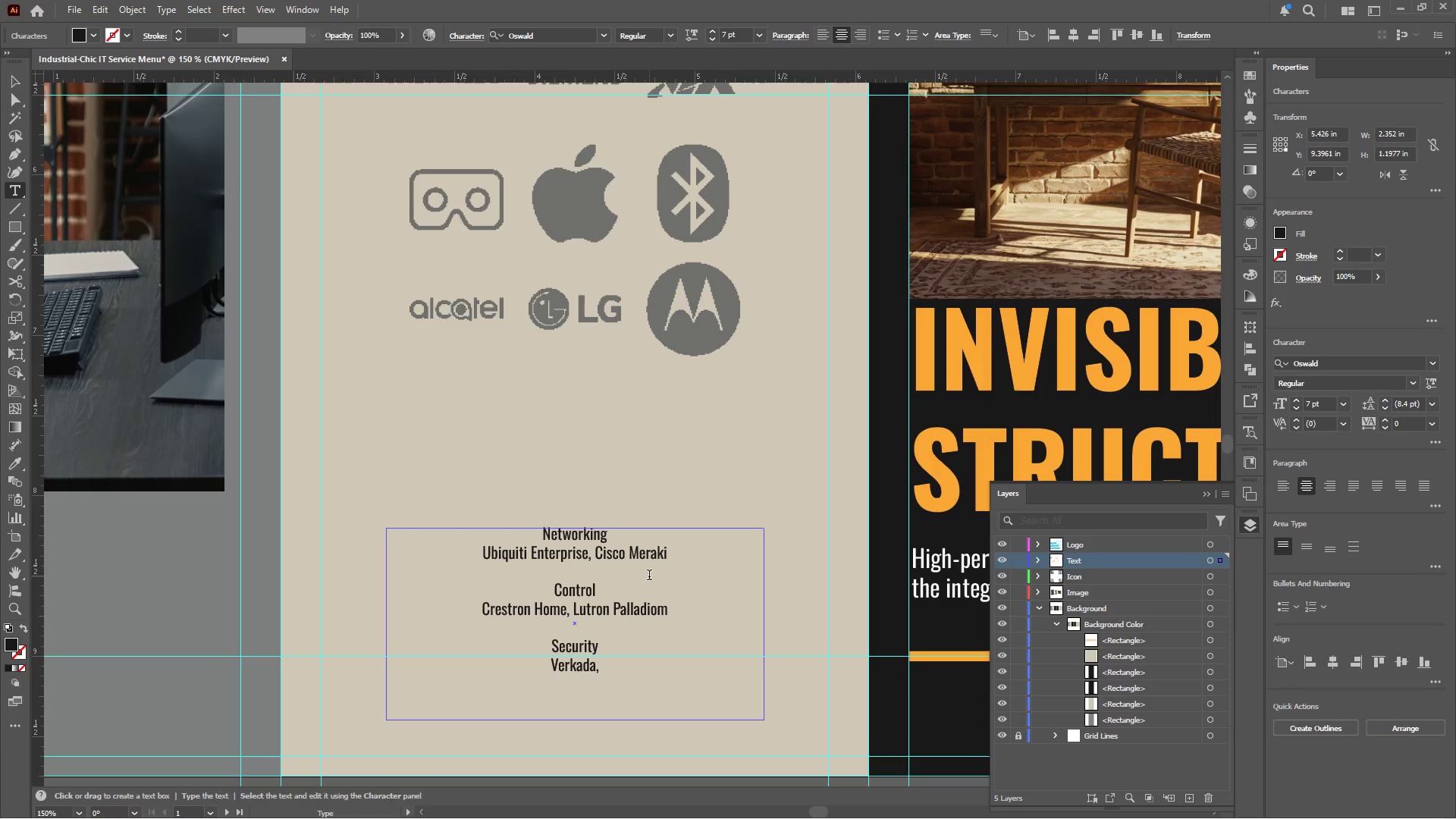 
type(Axis Communications)
 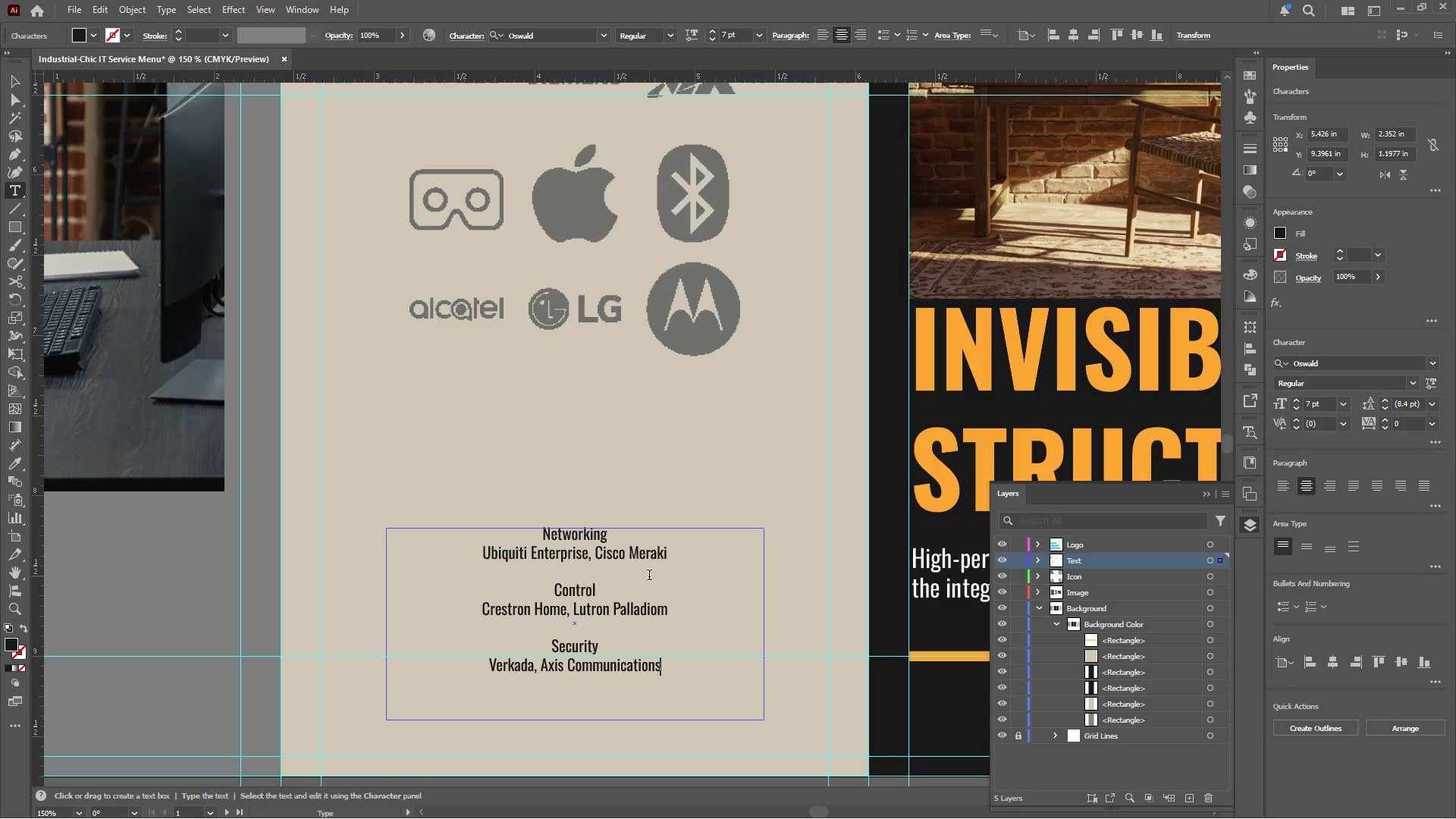 
key(Enter)
 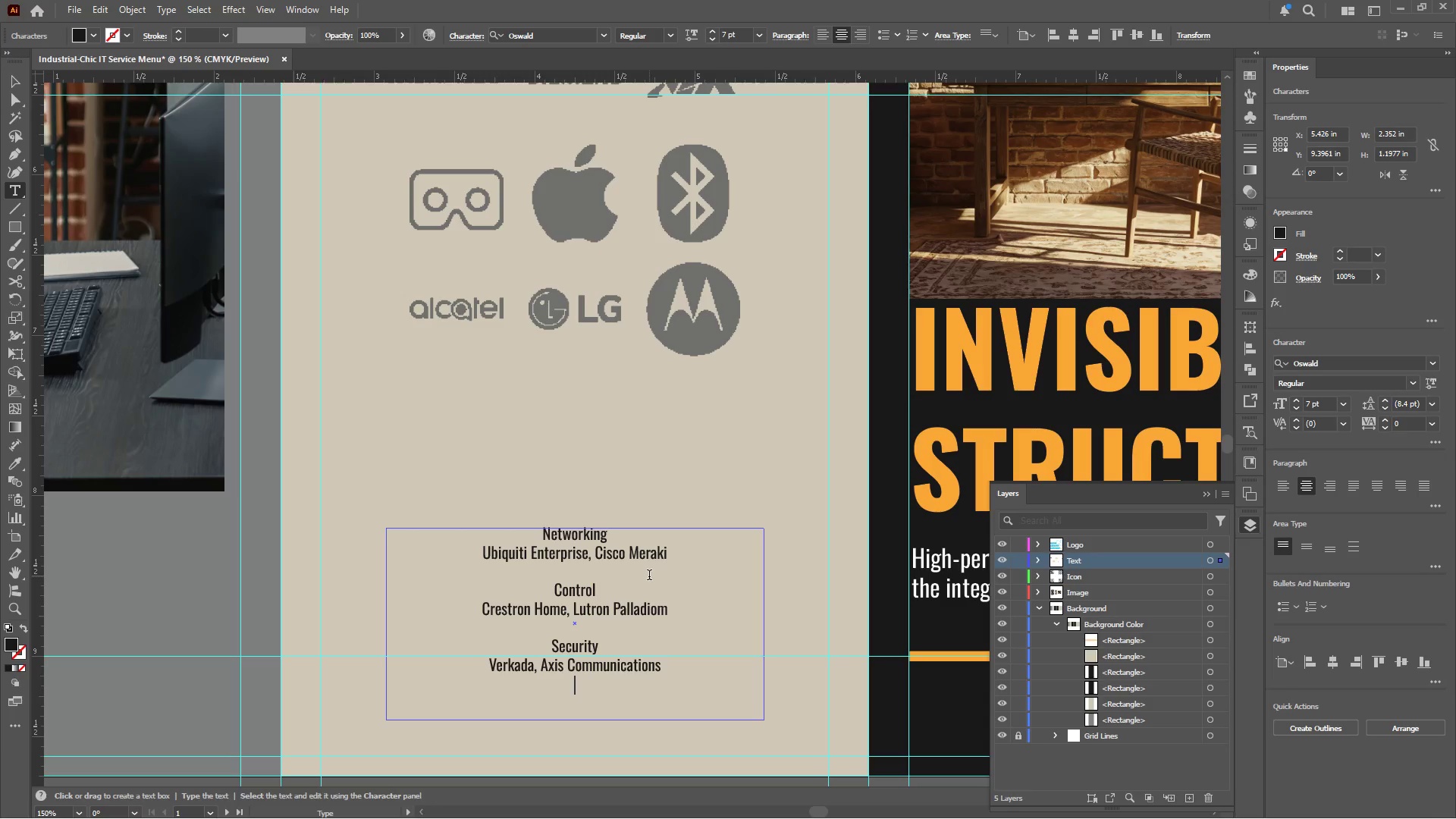 
key(Enter)
 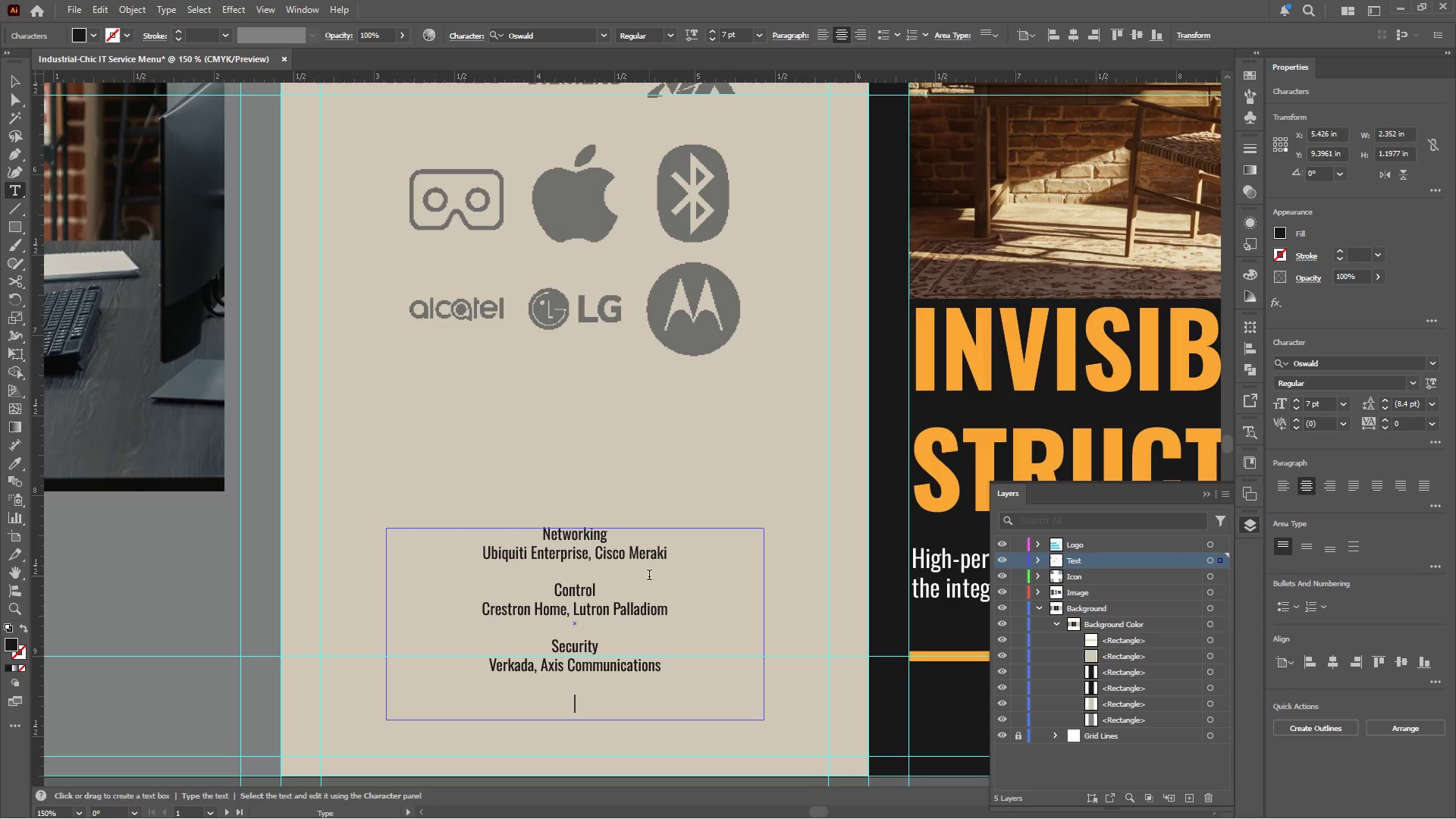 
type(Audio)
 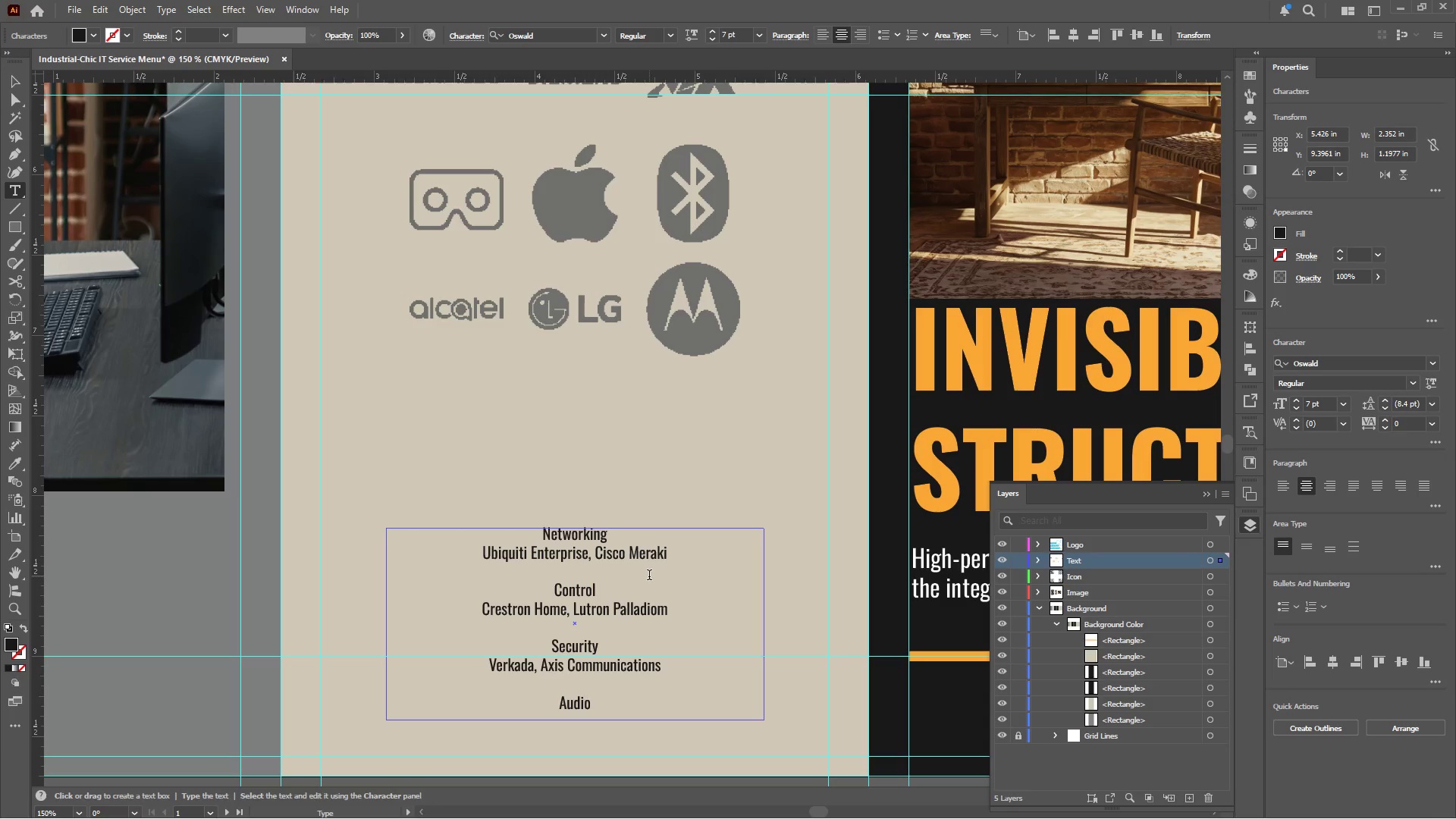 
key(Enter)
 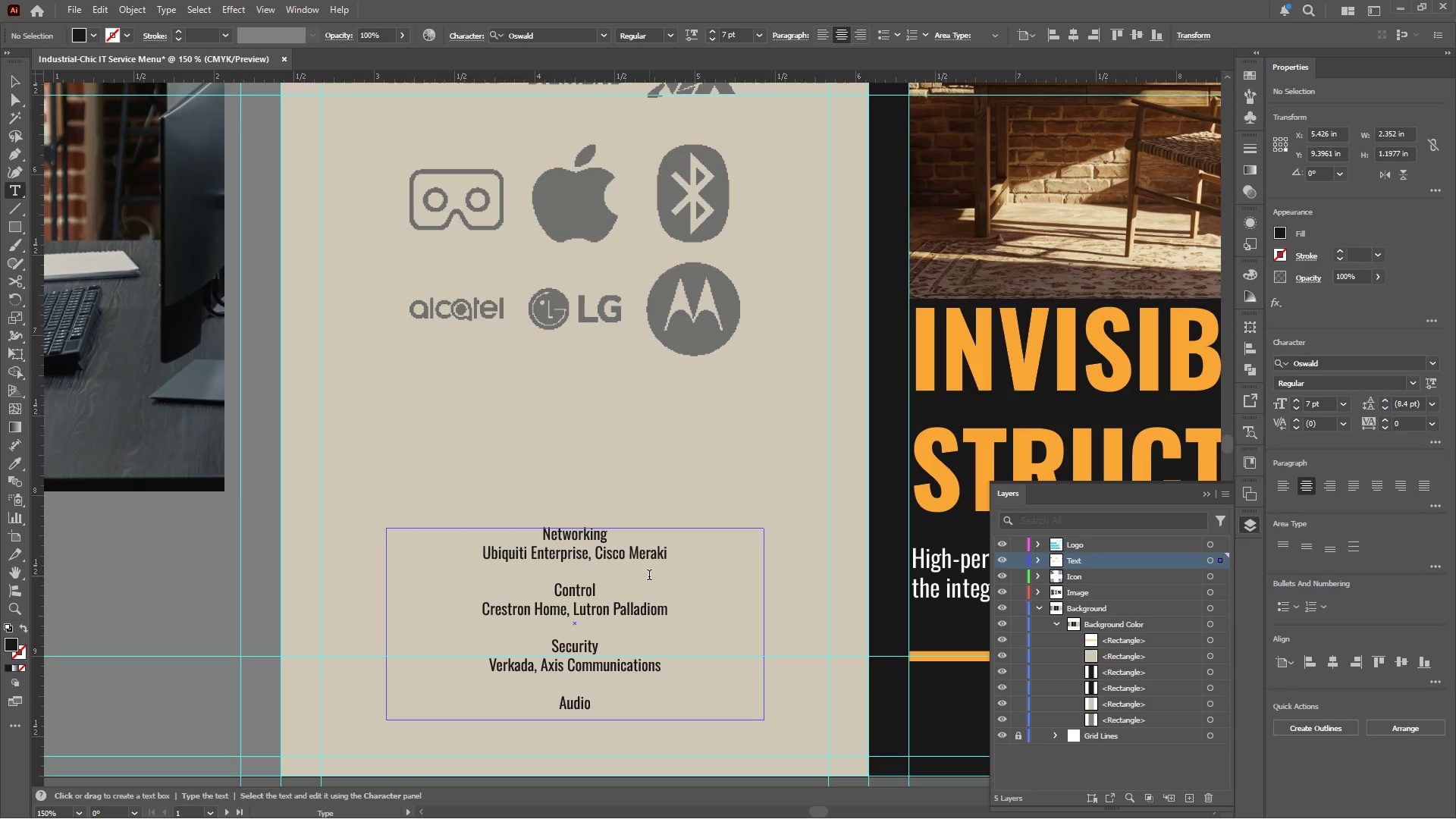 
type(Sonos Architectural)
 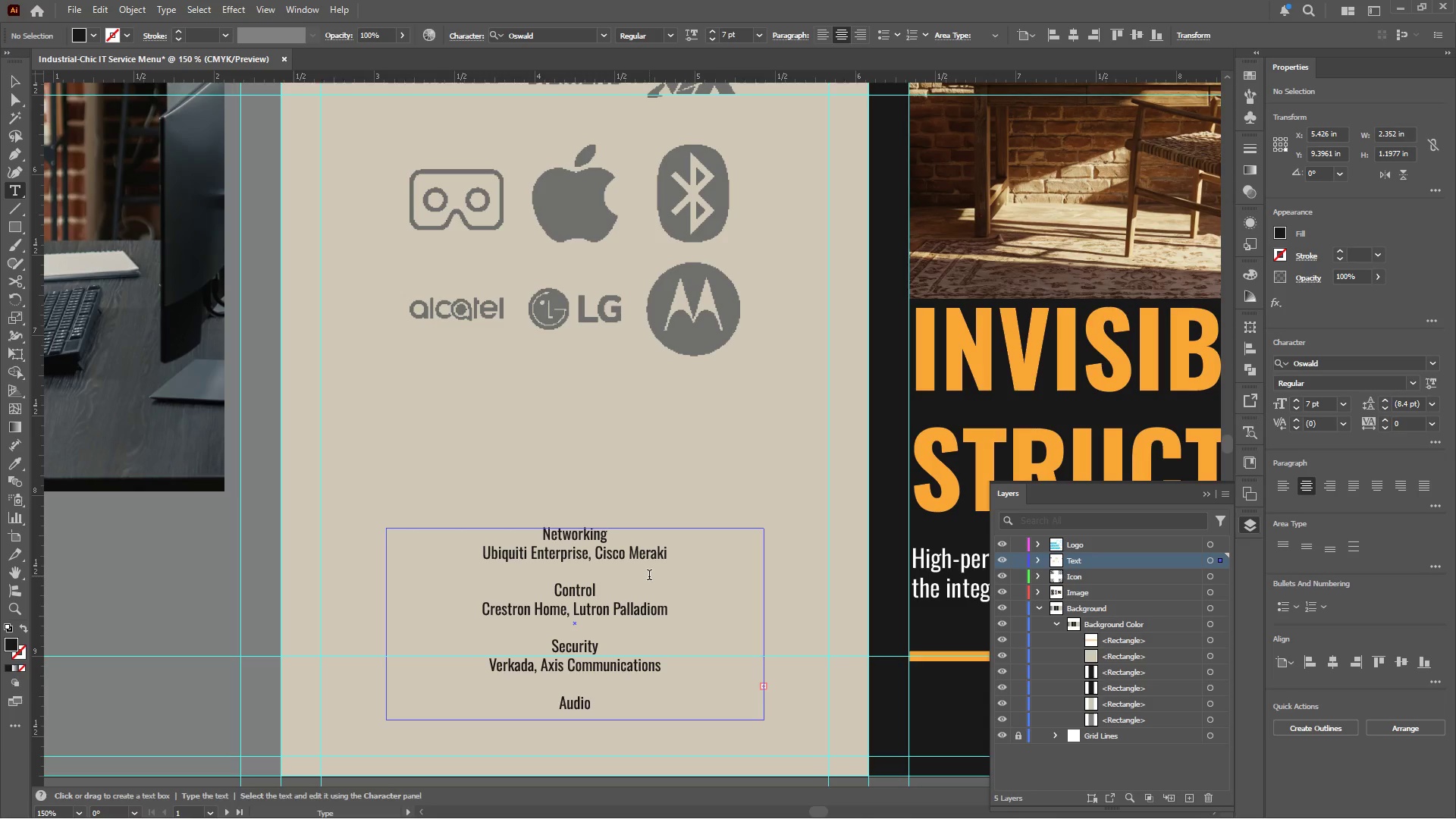 
type(, Jemes Loudspeaker)
 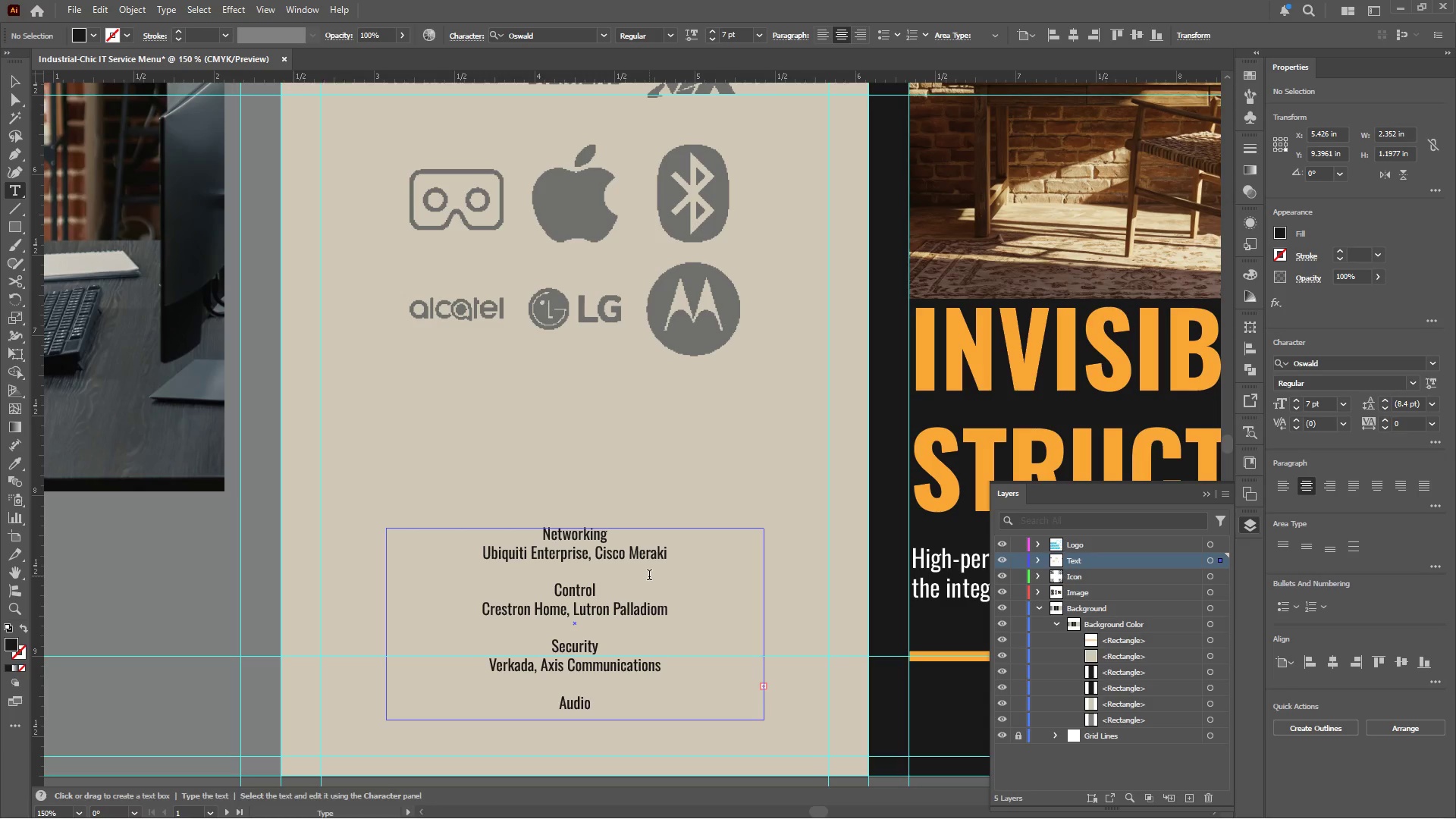 
left_click([11, 79])
 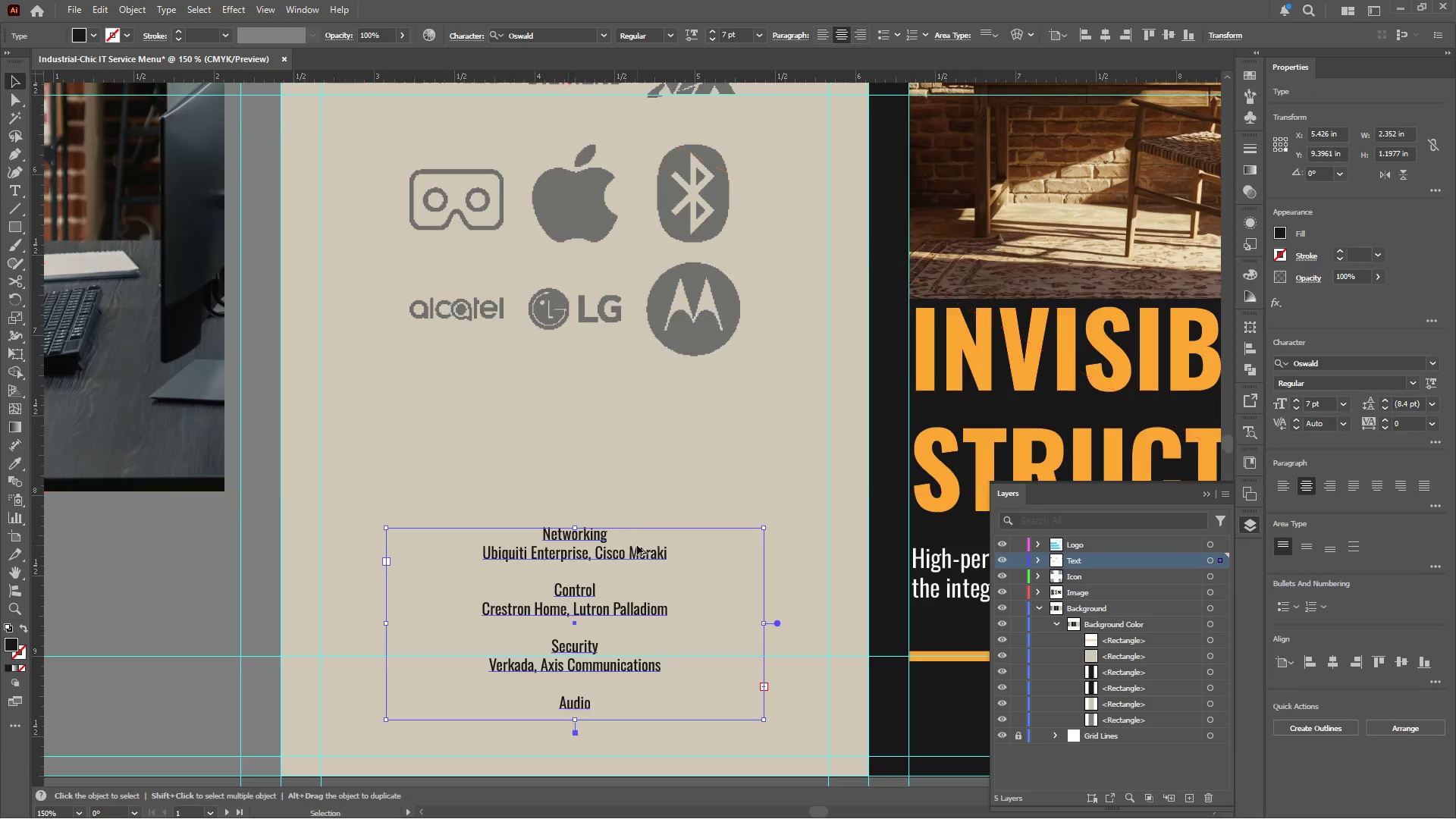 
hold_key(key=AltLeft, duration=0.34)
scroll: coordinate [636, 546], scroll_direction: down, amount: 2.0
 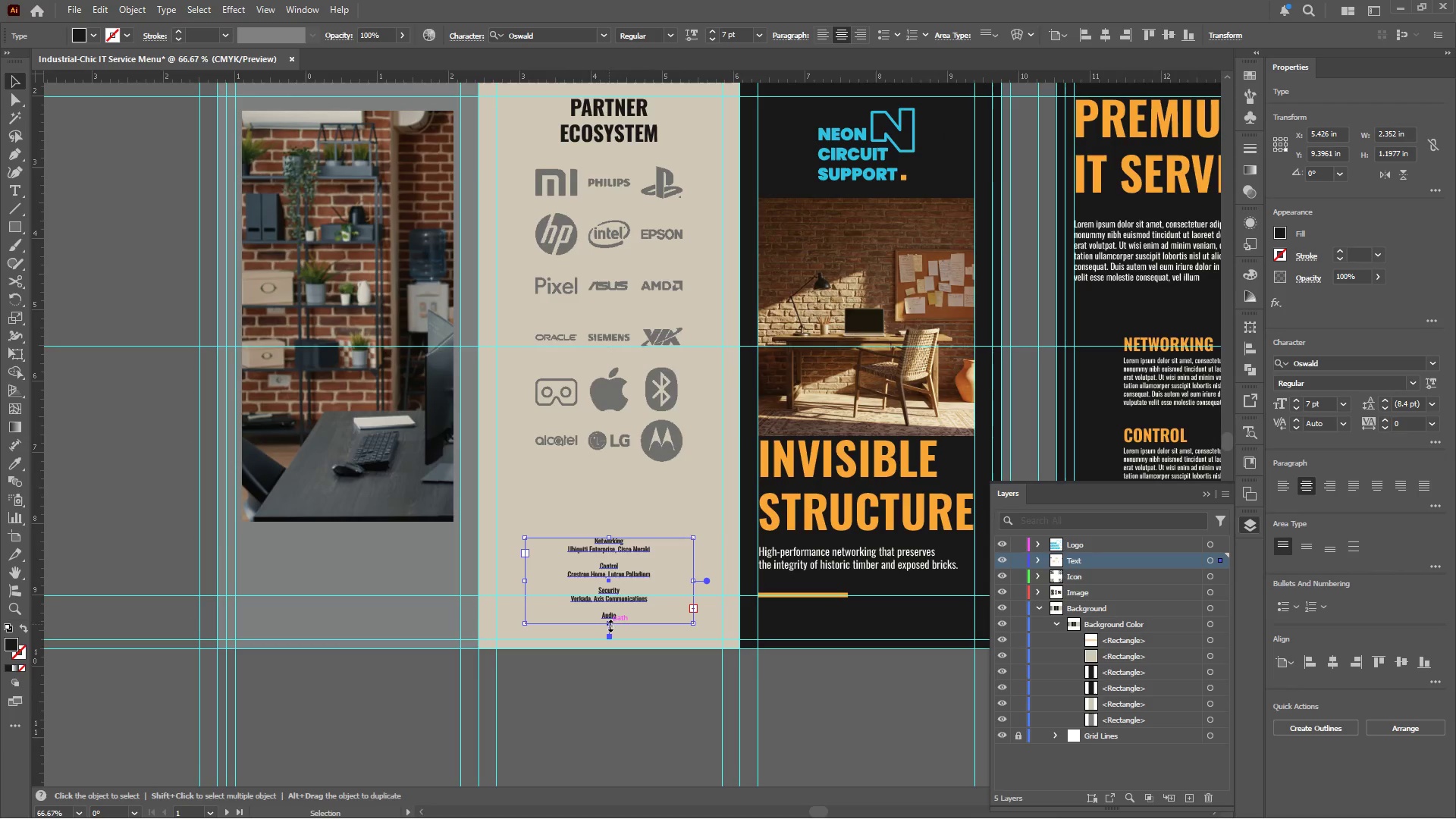 
left_click_drag(start_coordinate=[609, 624], to_coordinate=[609, 648])
 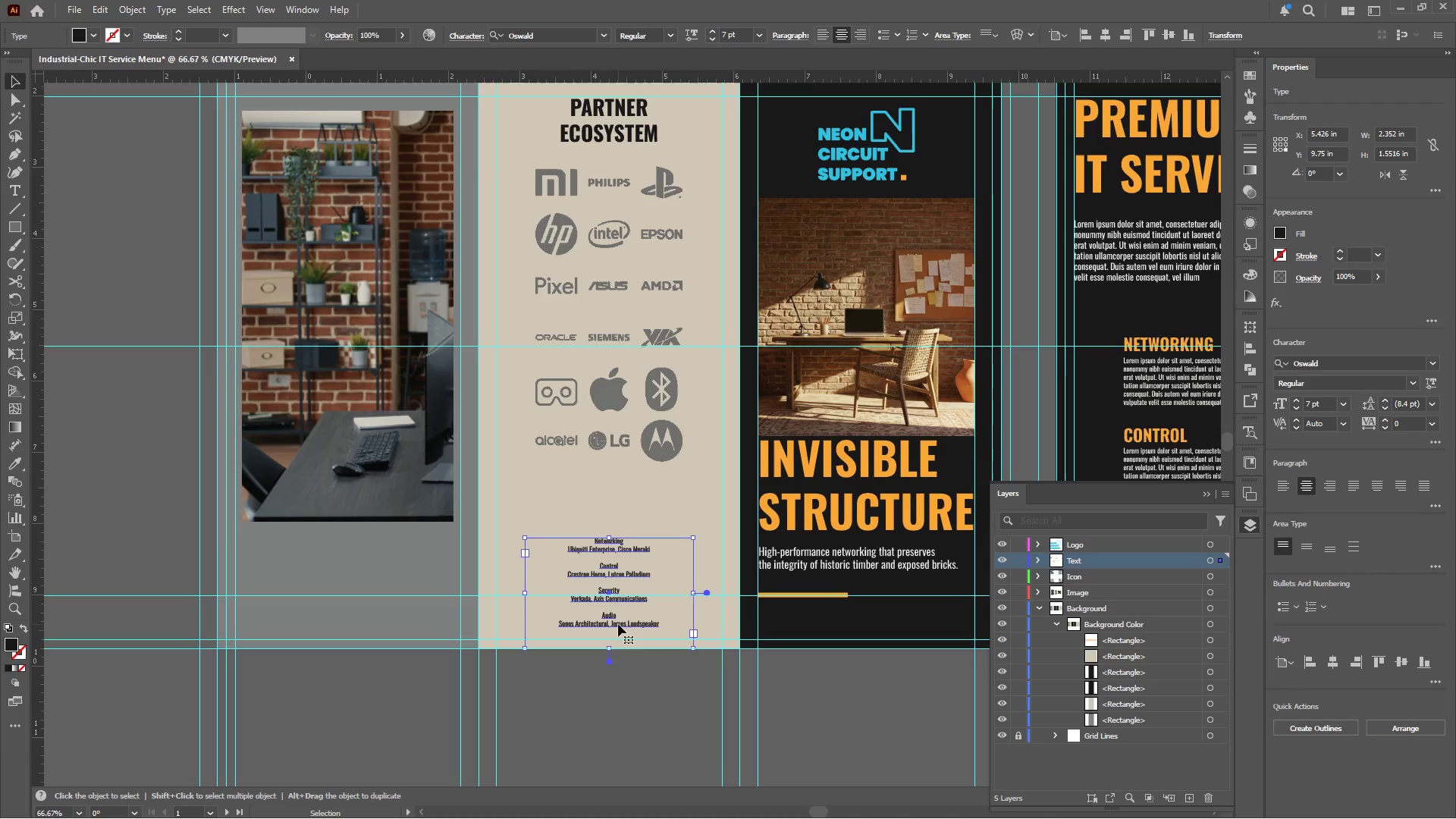 
left_click_drag(start_coordinate=[618, 624], to_coordinate=[617, 573])
 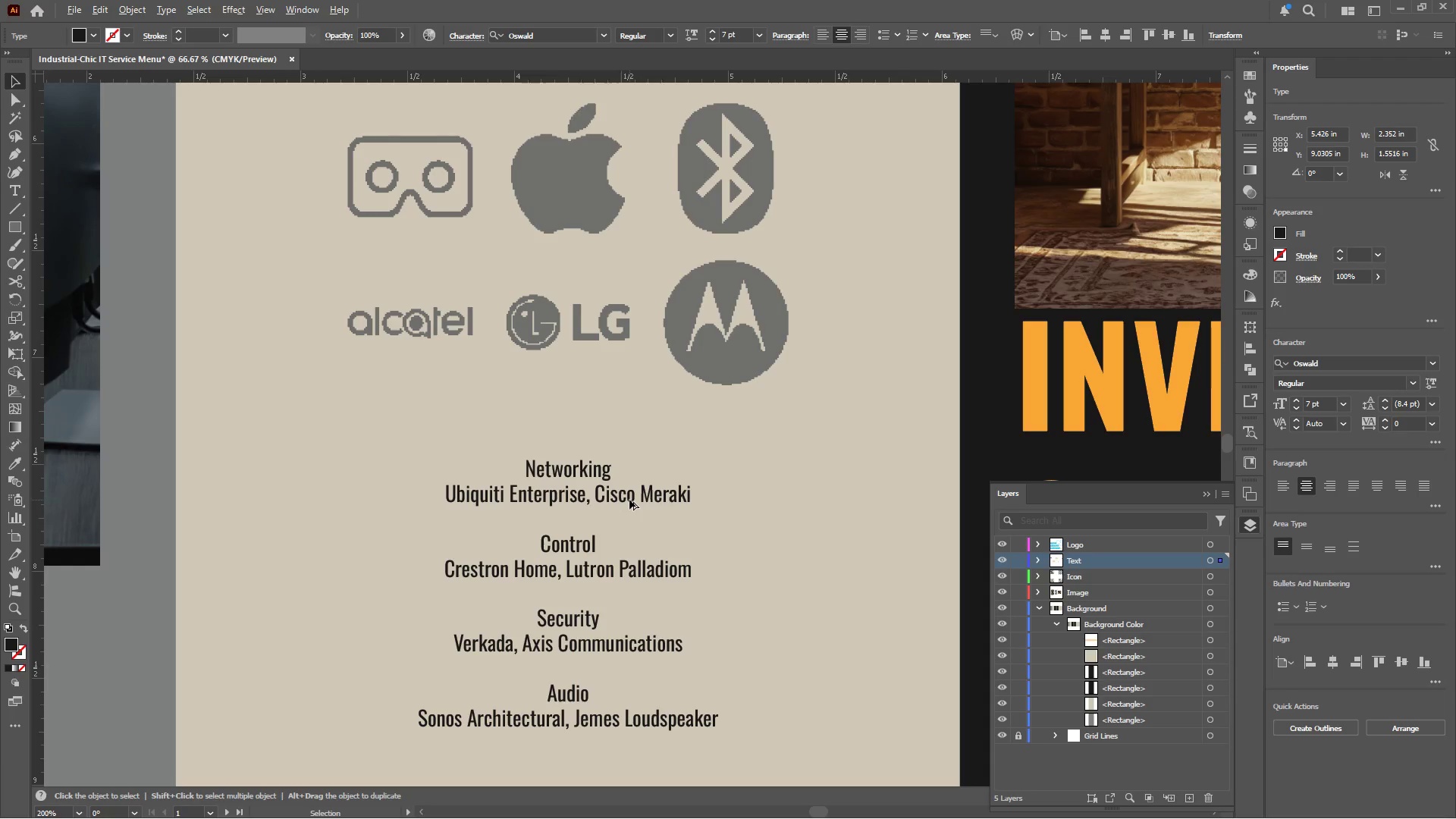 
hold_key(key=ShiftLeft, duration=1.64)
 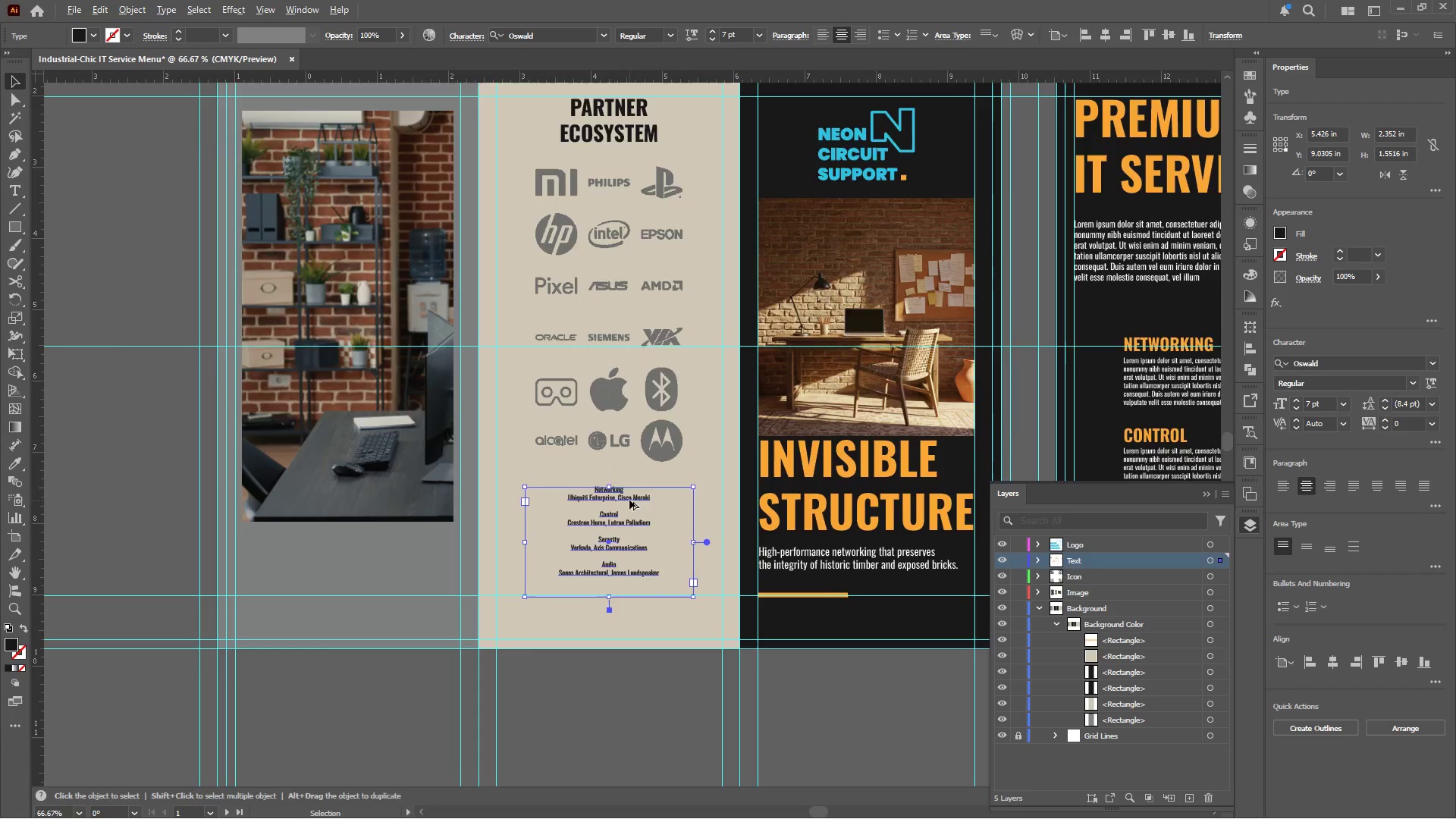 
hold_key(key=AltLeft, duration=0.33)
scroll: coordinate [629, 500], scroll_direction: up, amount: 3.0
 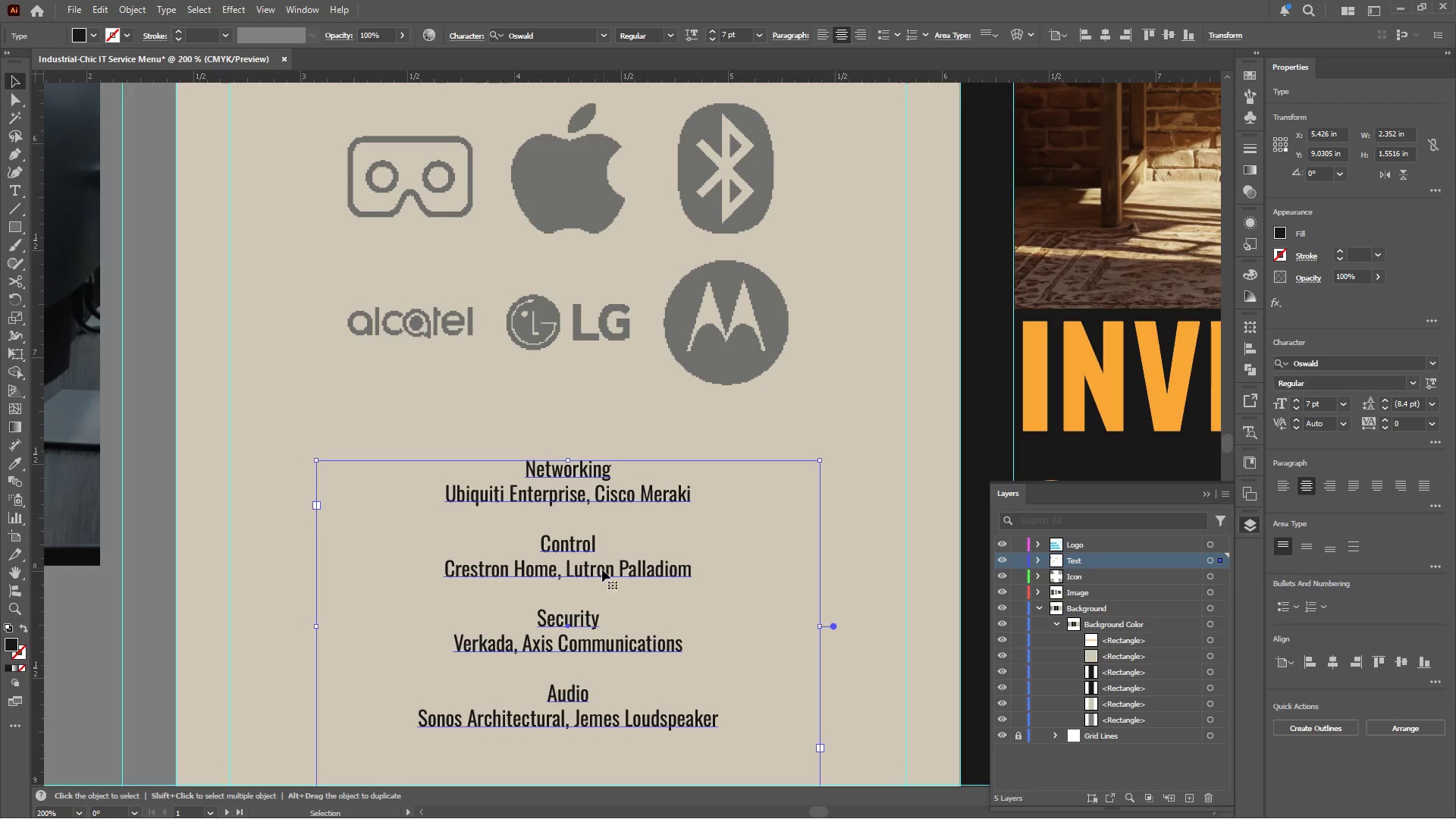 
key(Alt+AltLeft)
 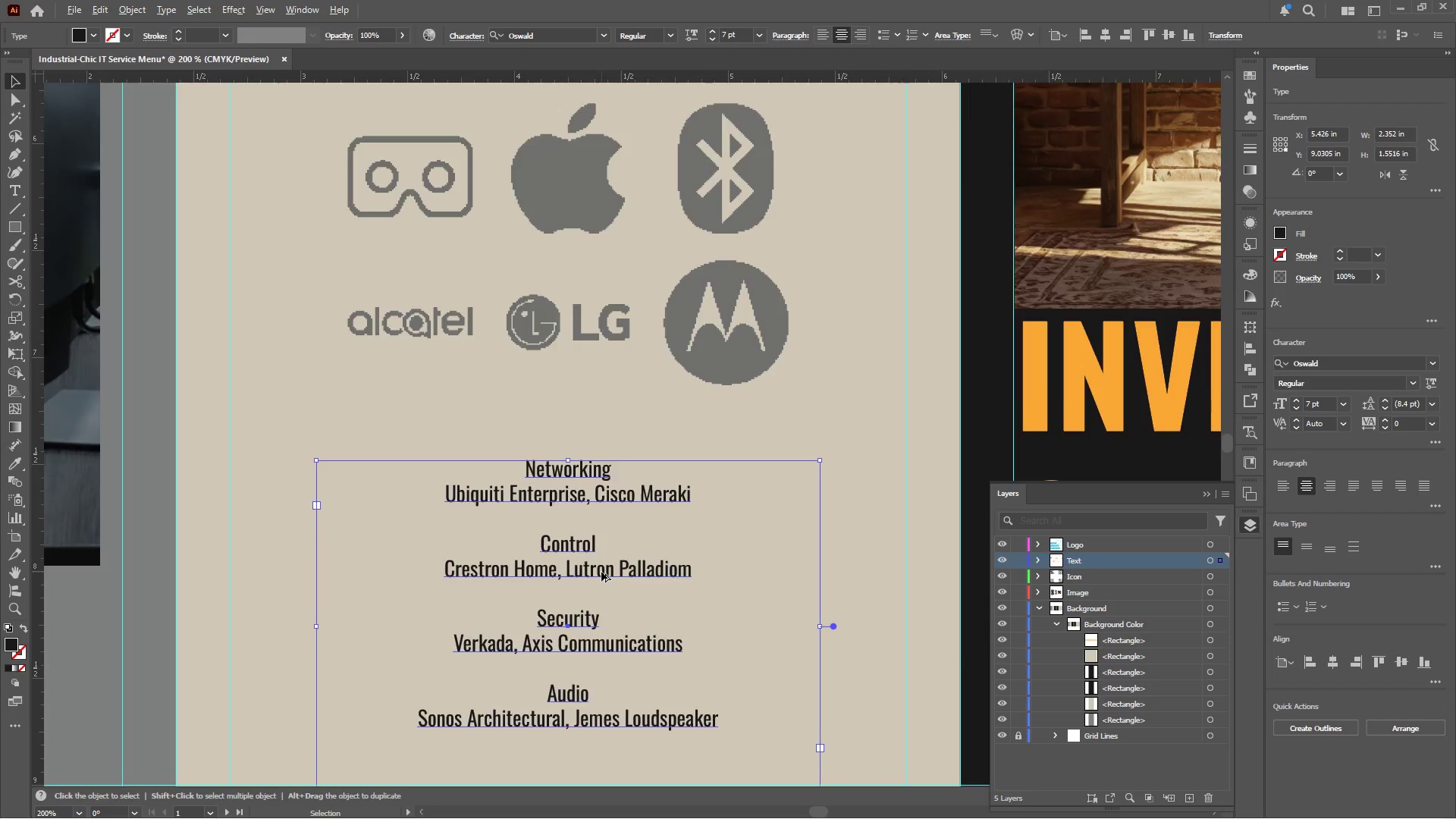 
scroll: coordinate [601, 572], scroll_direction: down, amount: 1.0
 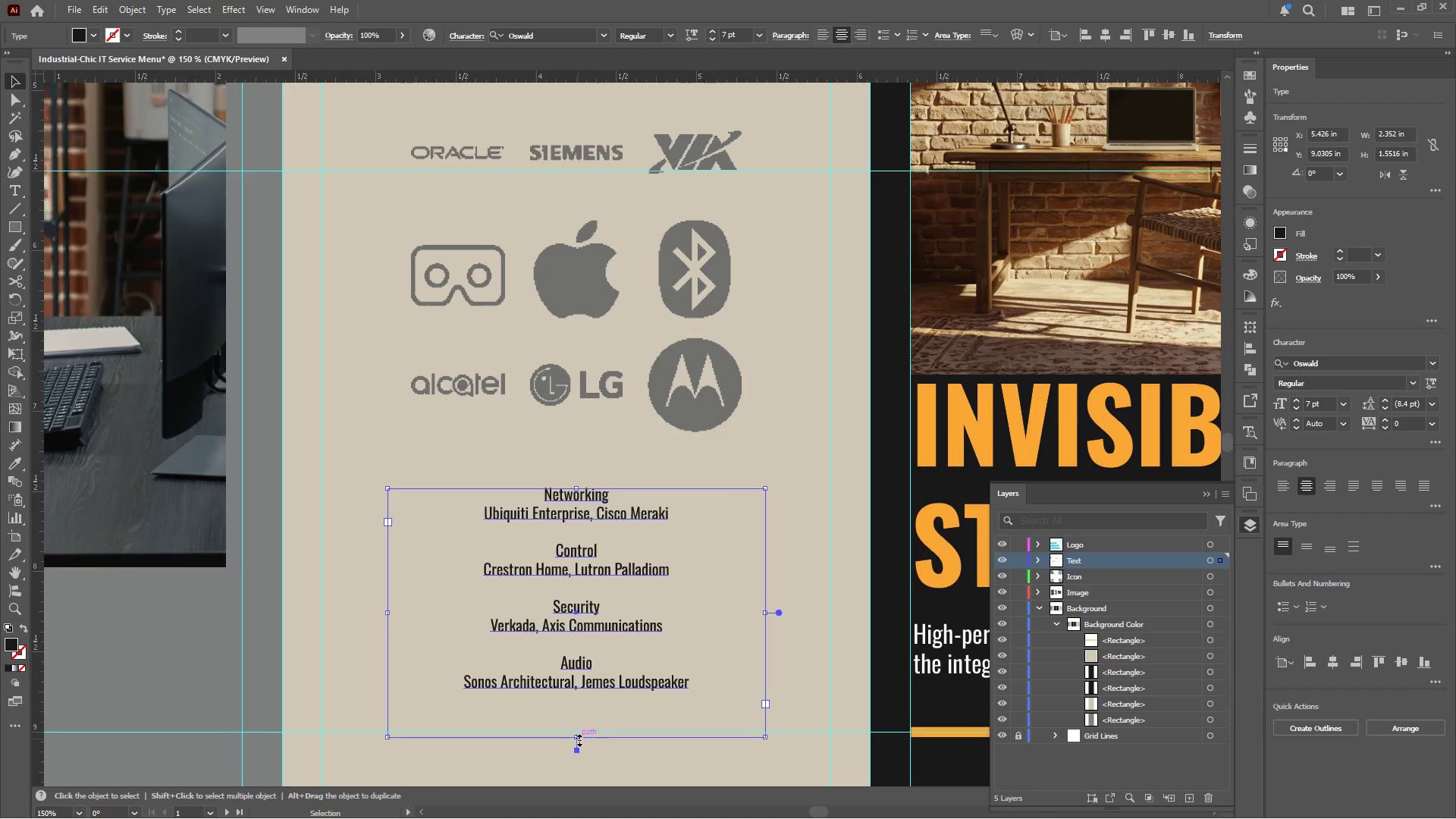 
left_click_drag(start_coordinate=[576, 739], to_coordinate=[576, 720])
 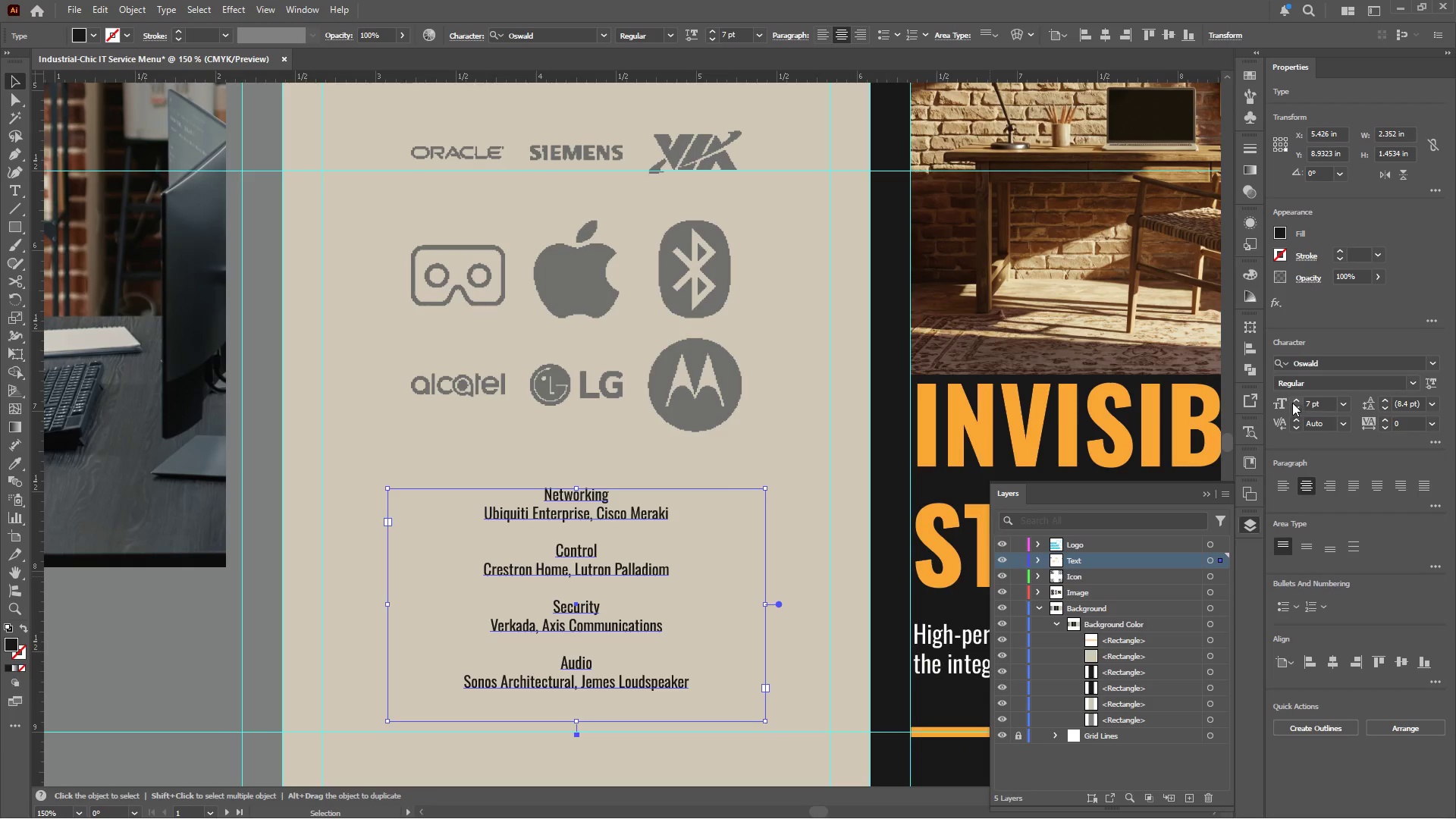 
left_click([1294, 403])
 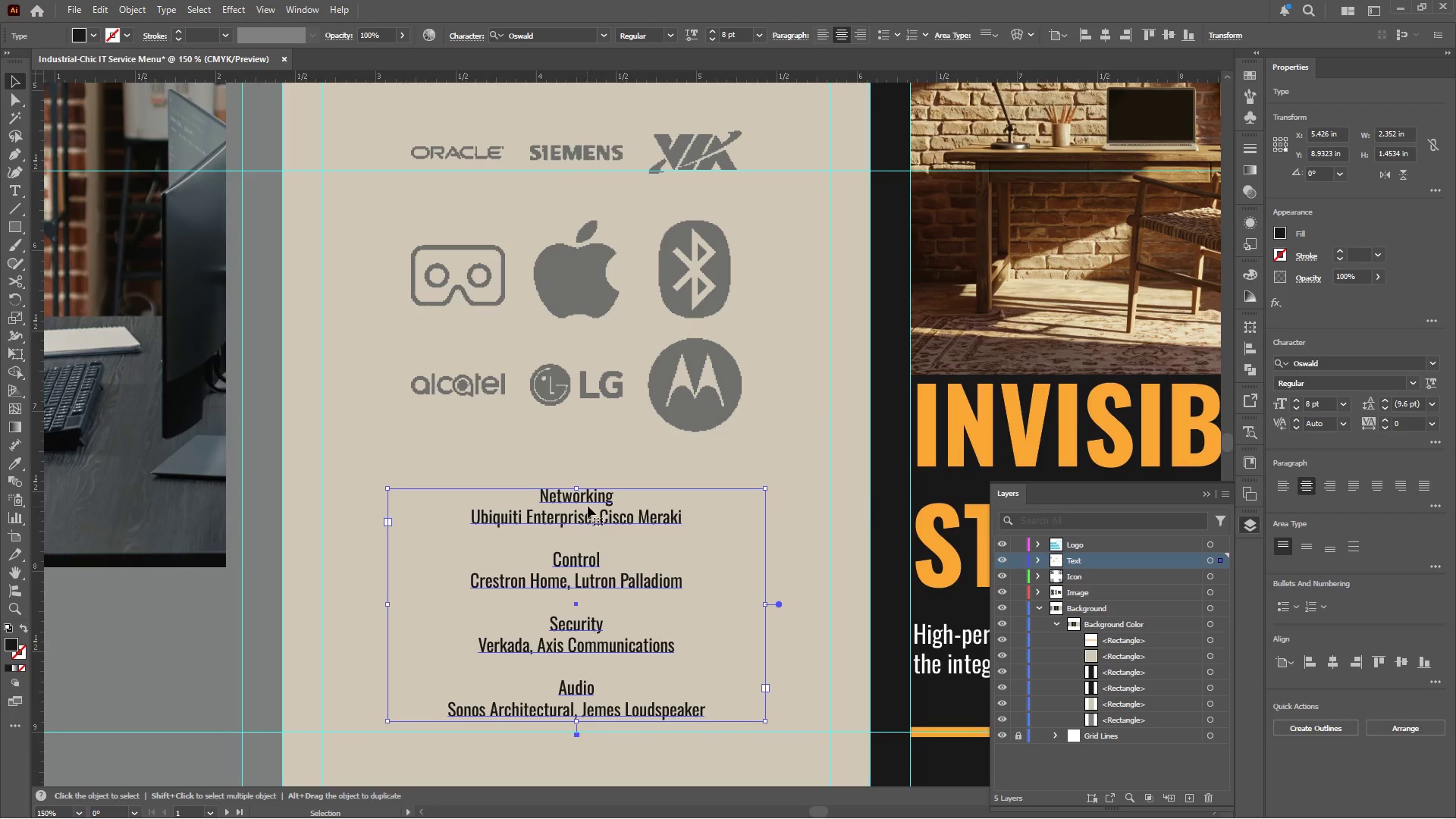 
double_click([589, 498])
 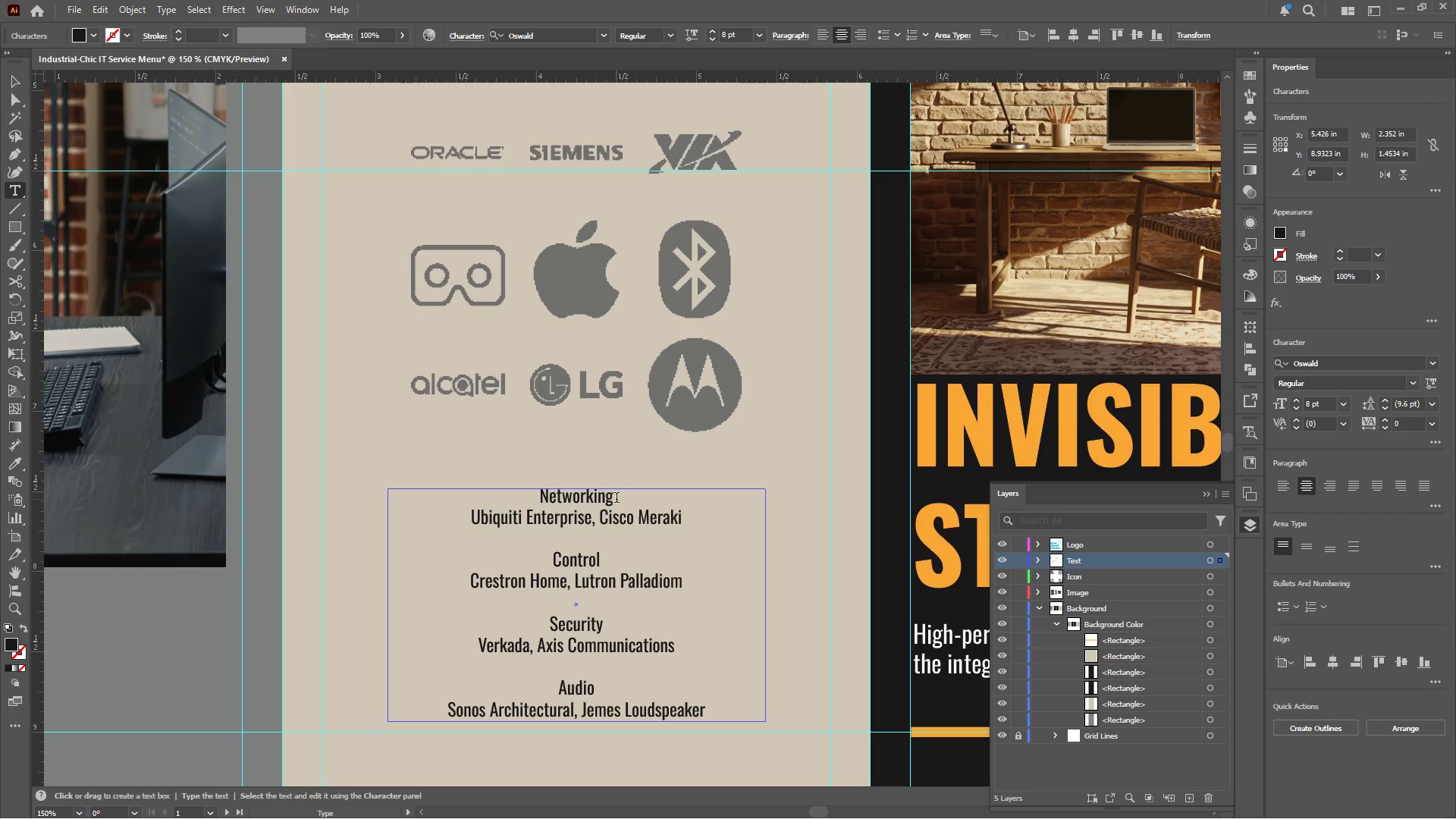 
left_click_drag(start_coordinate=[617, 499], to_coordinate=[496, 499])
 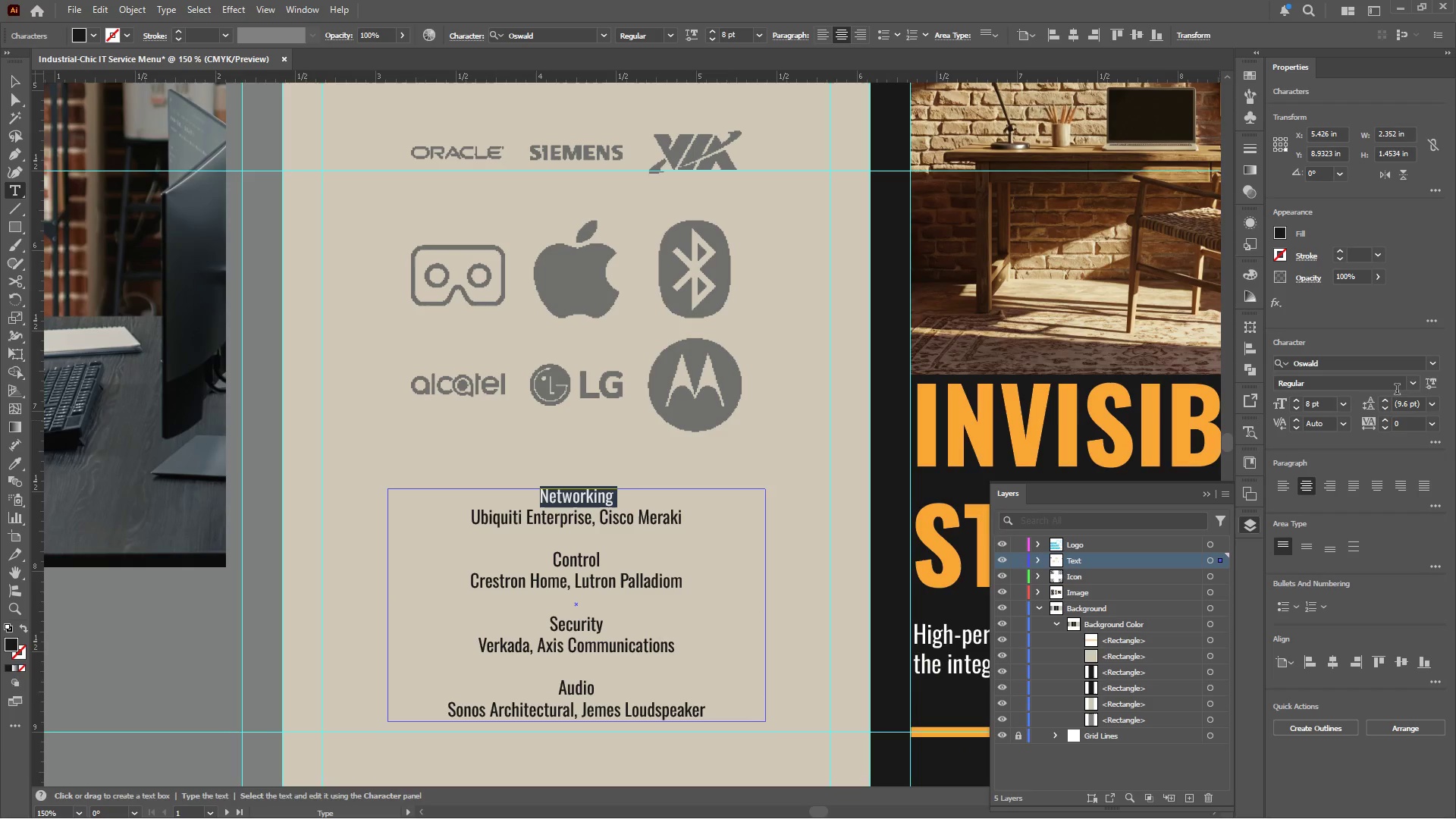 
left_click([1414, 382])
 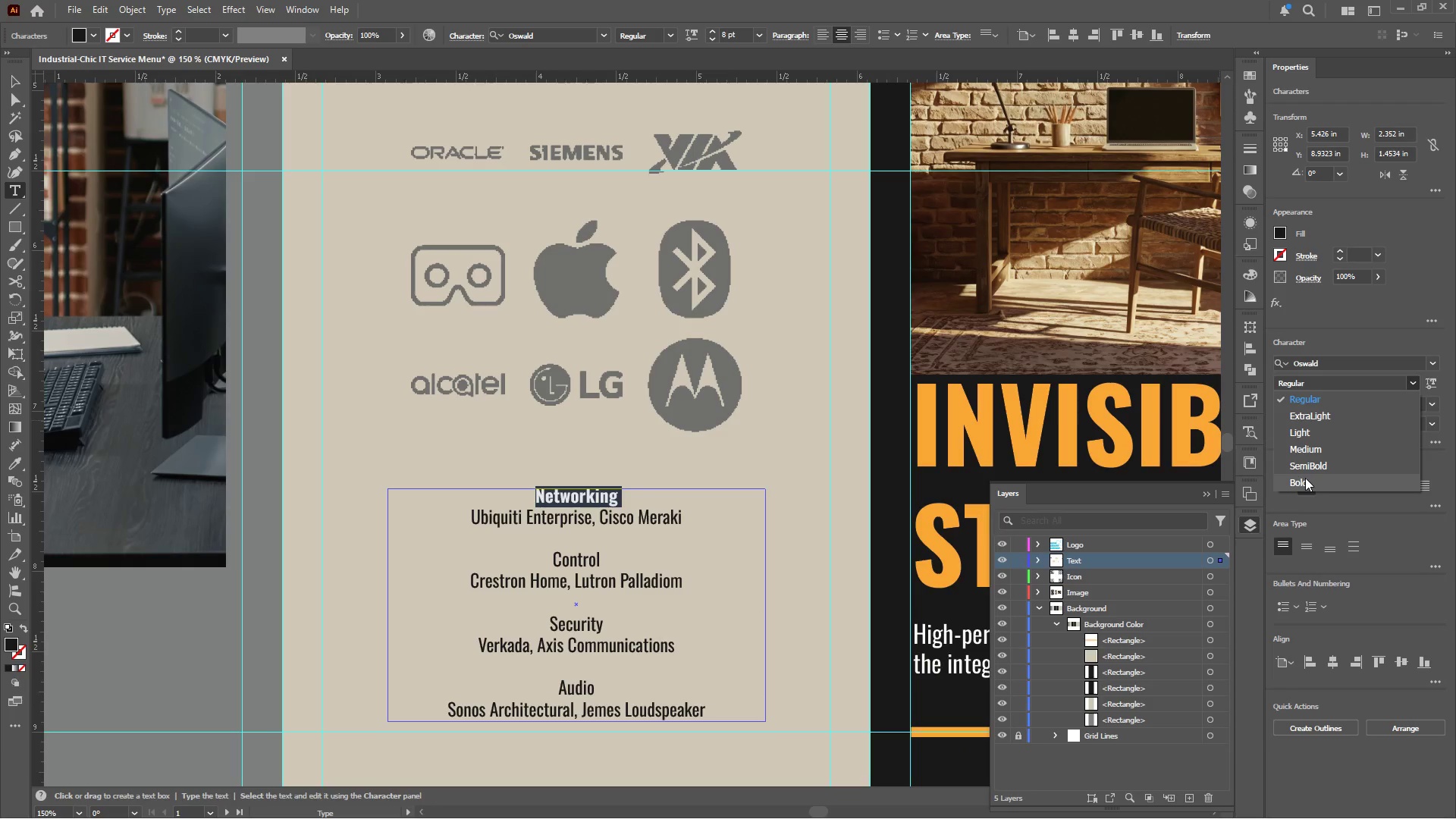 
left_click([1304, 480])
 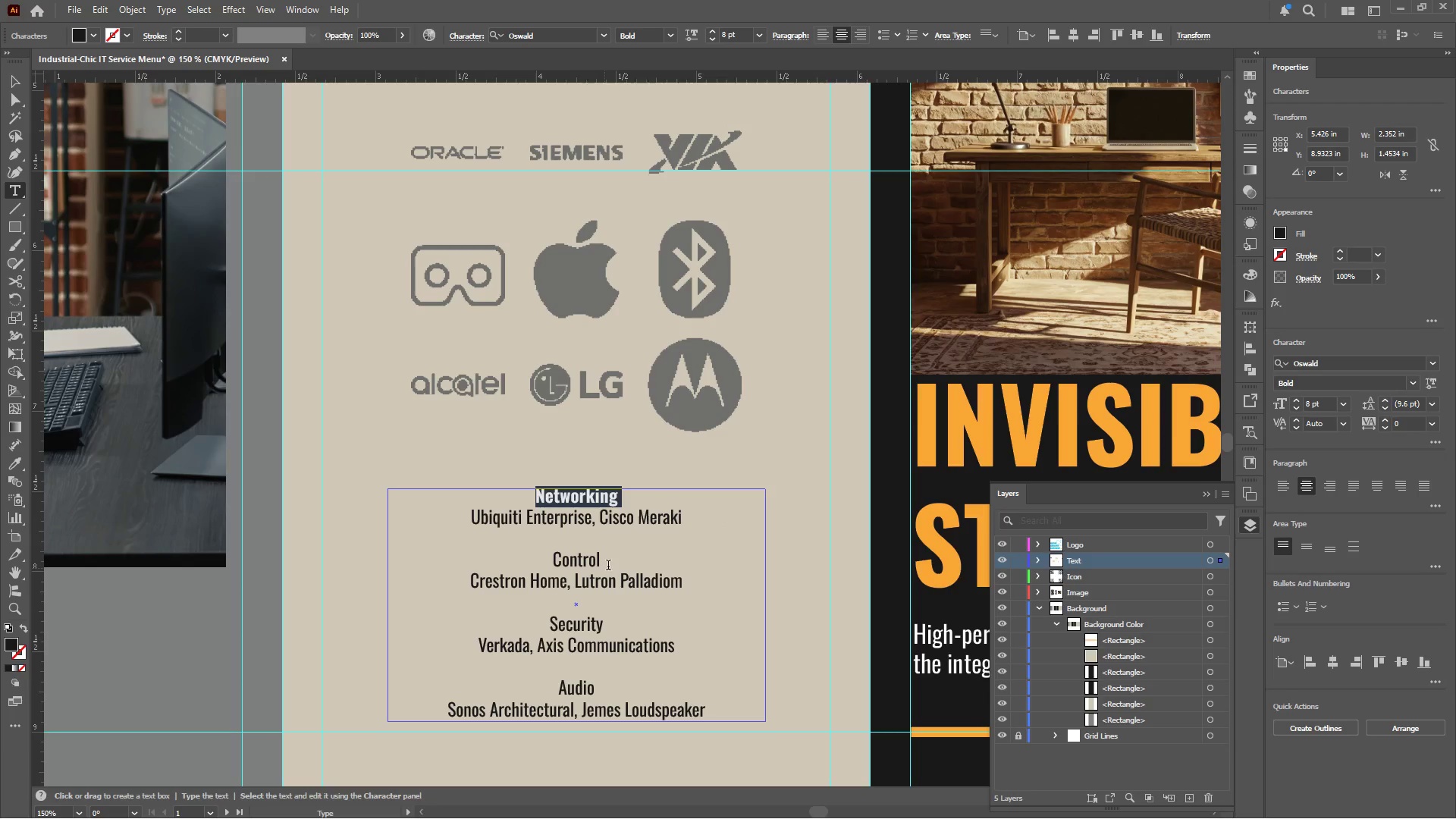 
left_click_drag(start_coordinate=[607, 561], to_coordinate=[517, 560])
 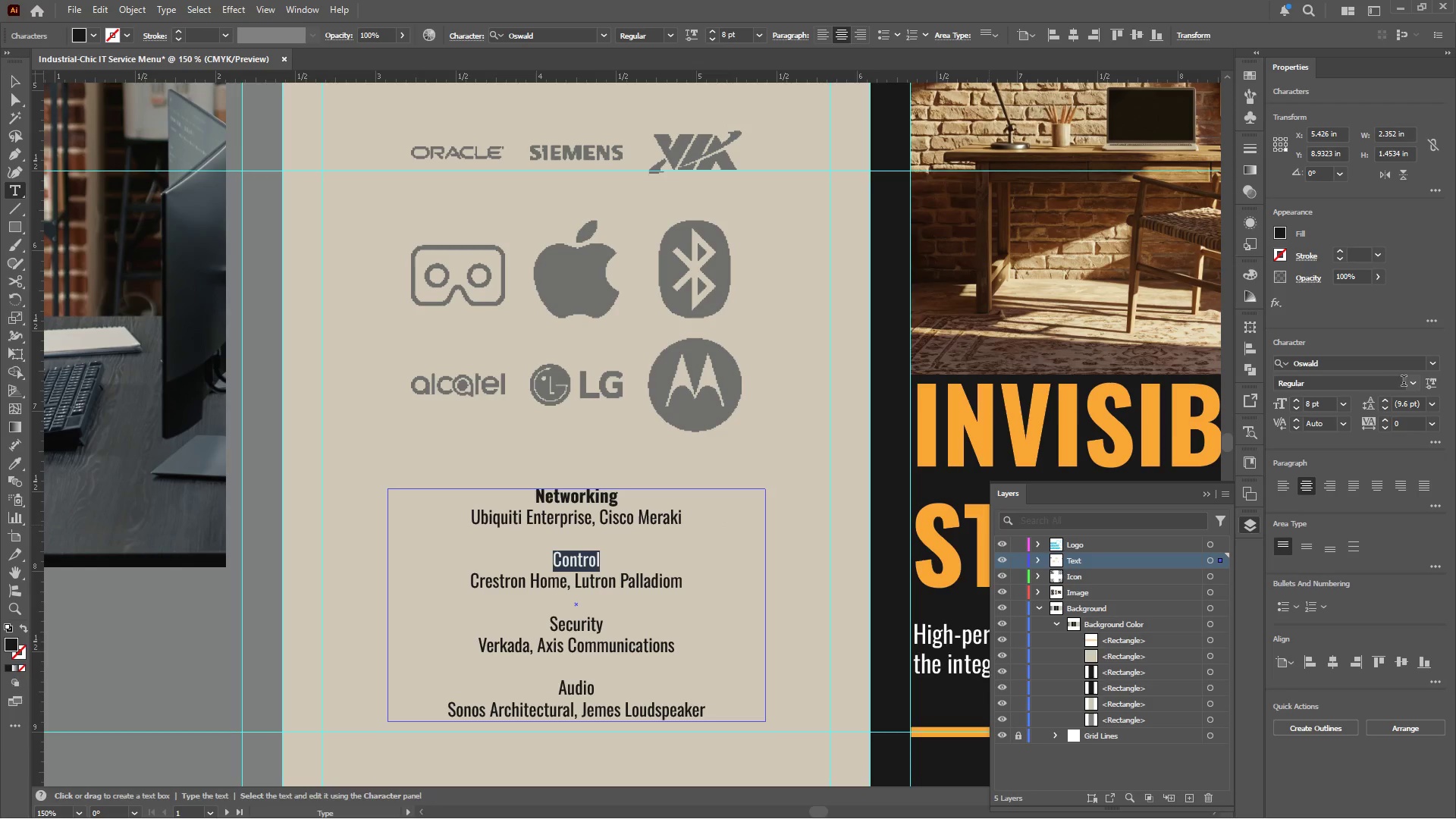 
left_click([1412, 384])
 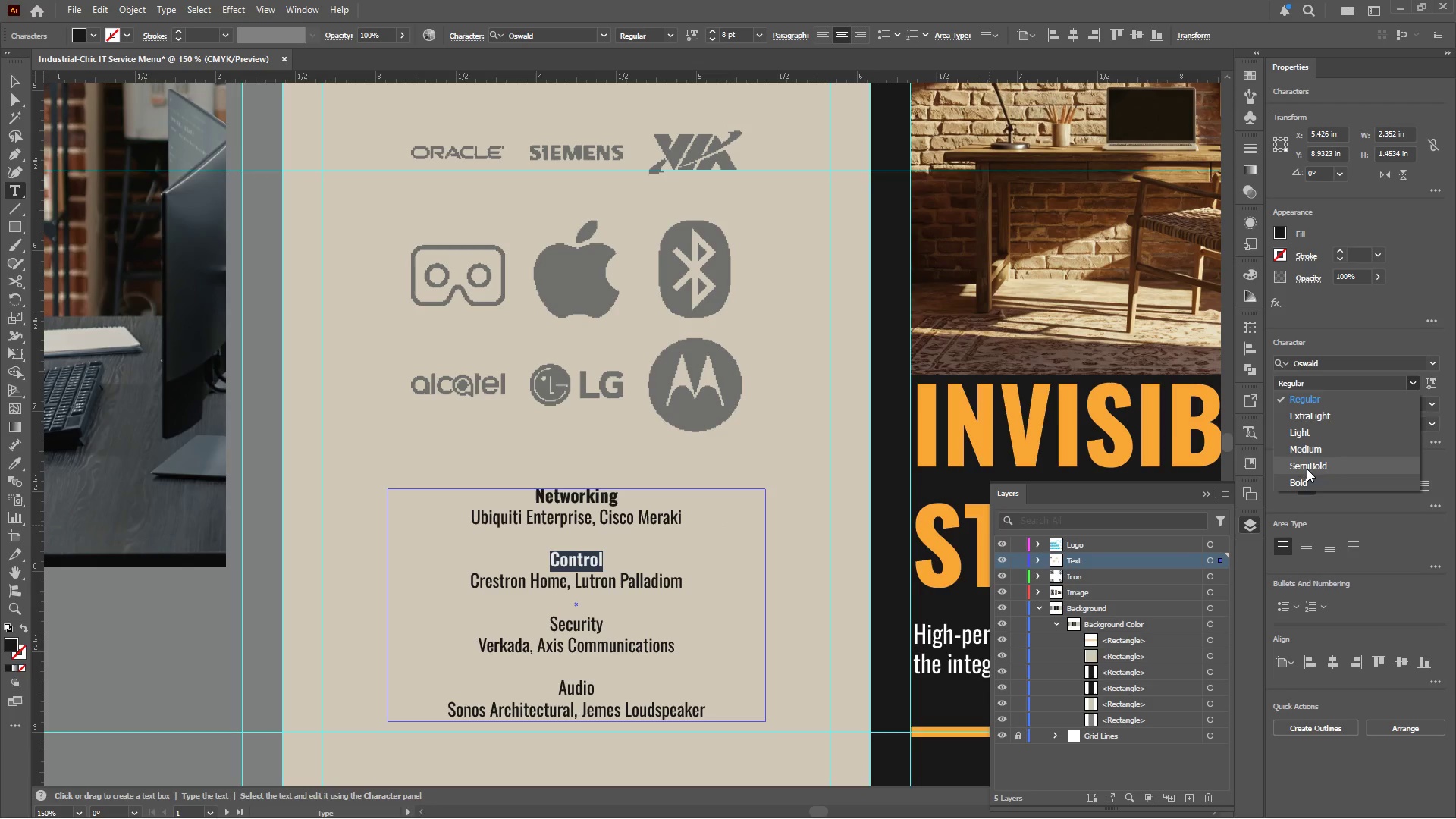 
left_click([1303, 479])
 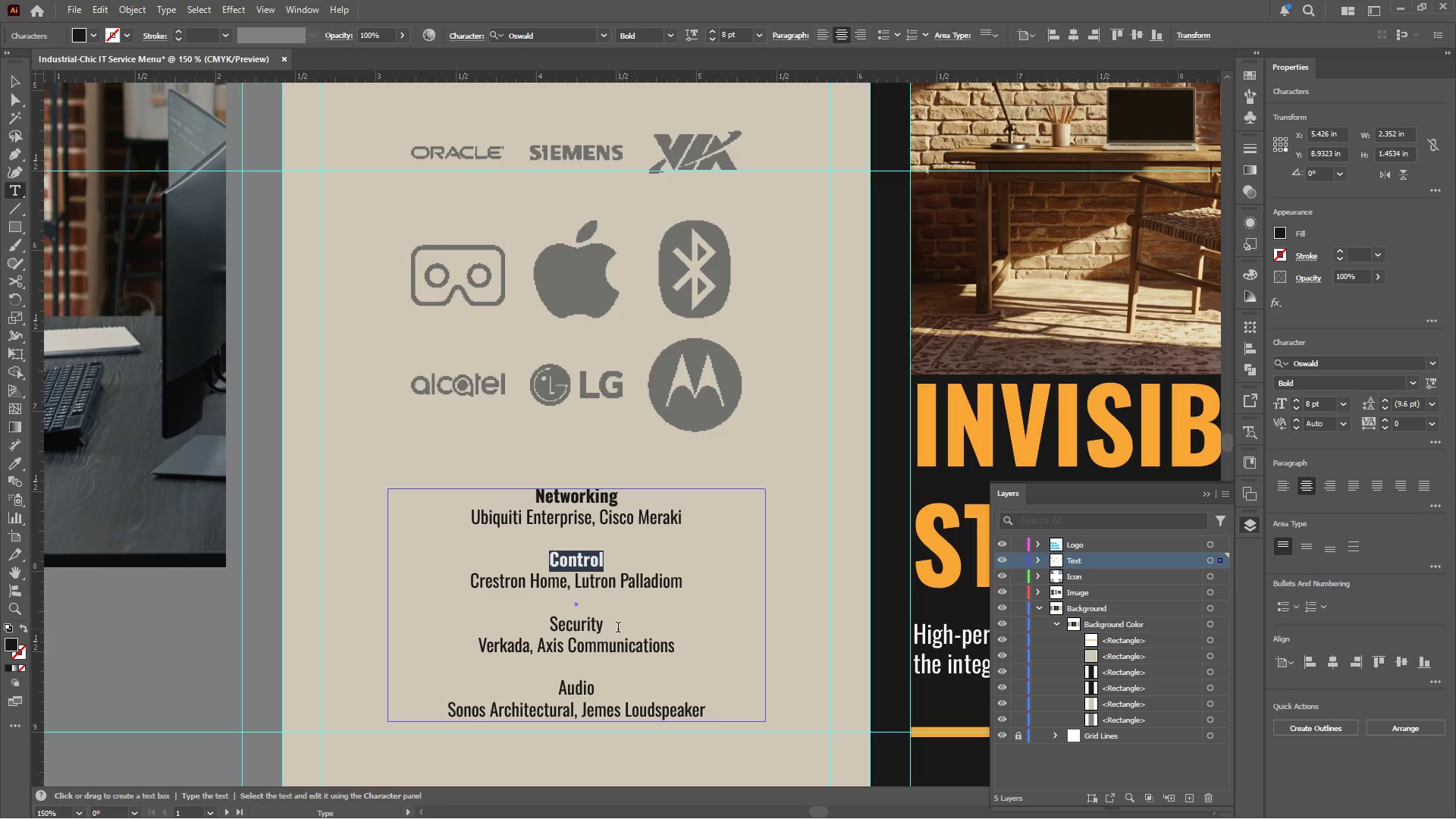 
left_click_drag(start_coordinate=[614, 629], to_coordinate=[512, 629])
 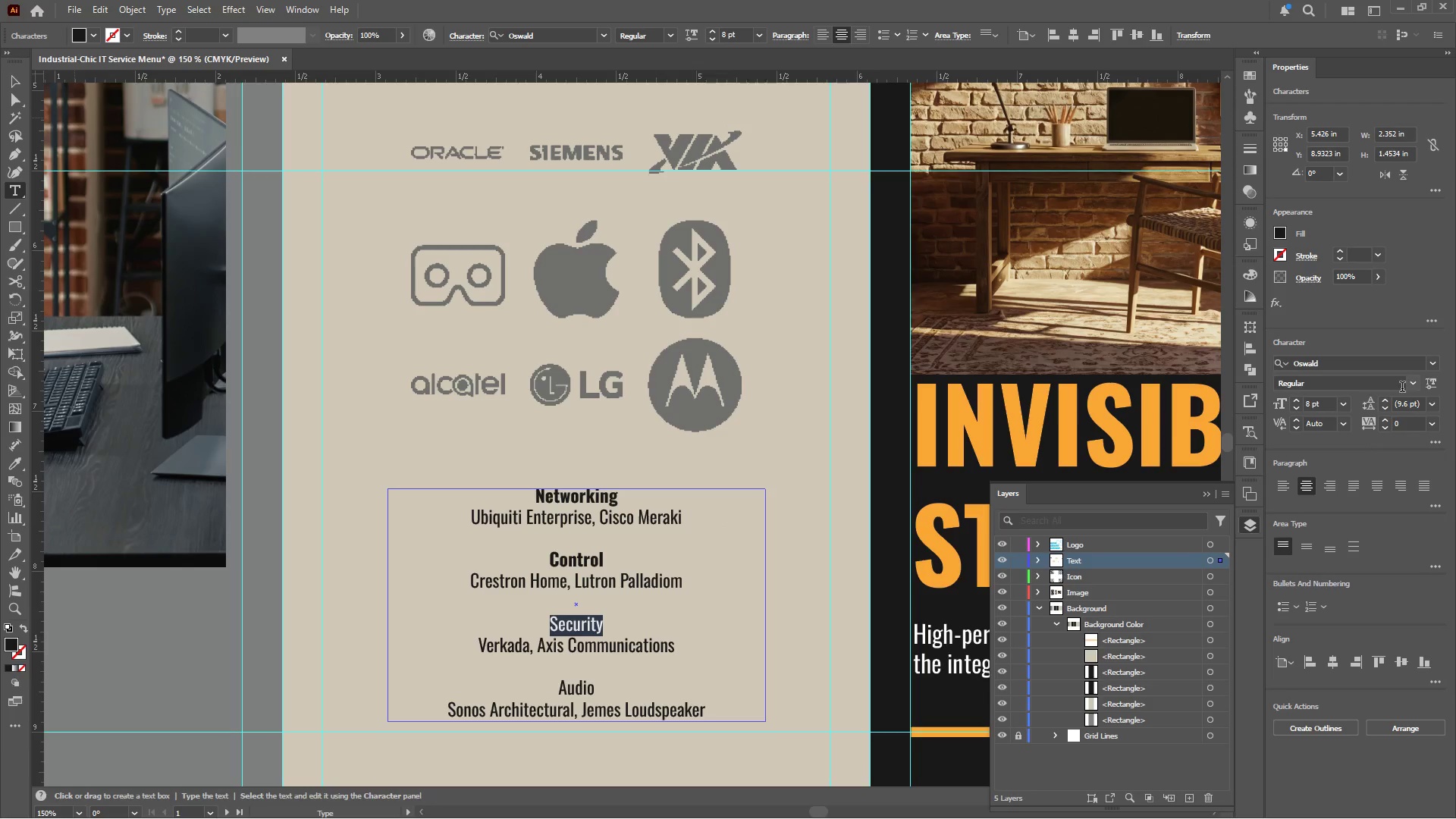 
left_click([1411, 384])
 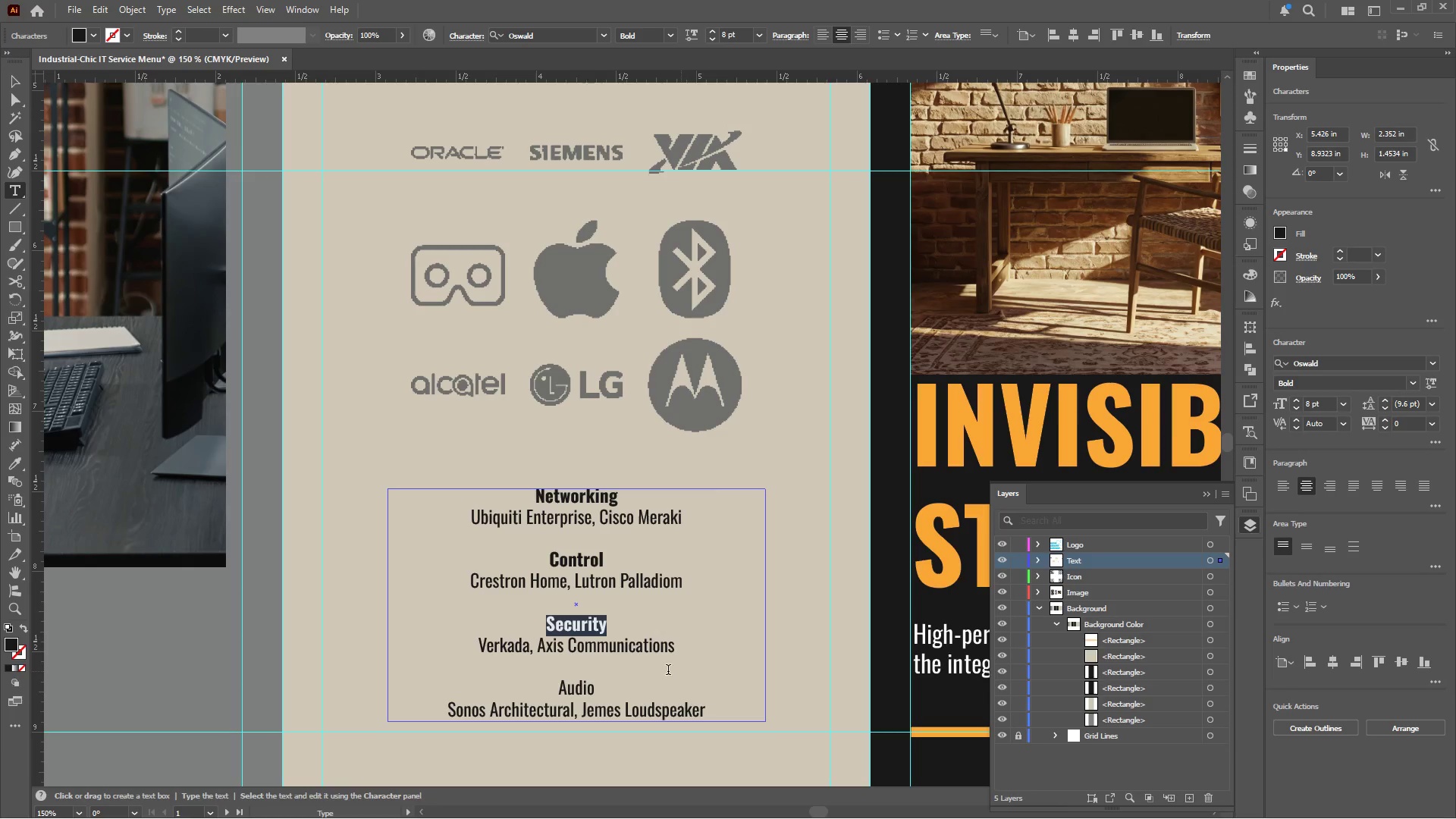 
left_click_drag(start_coordinate=[596, 692], to_coordinate=[507, 693])
 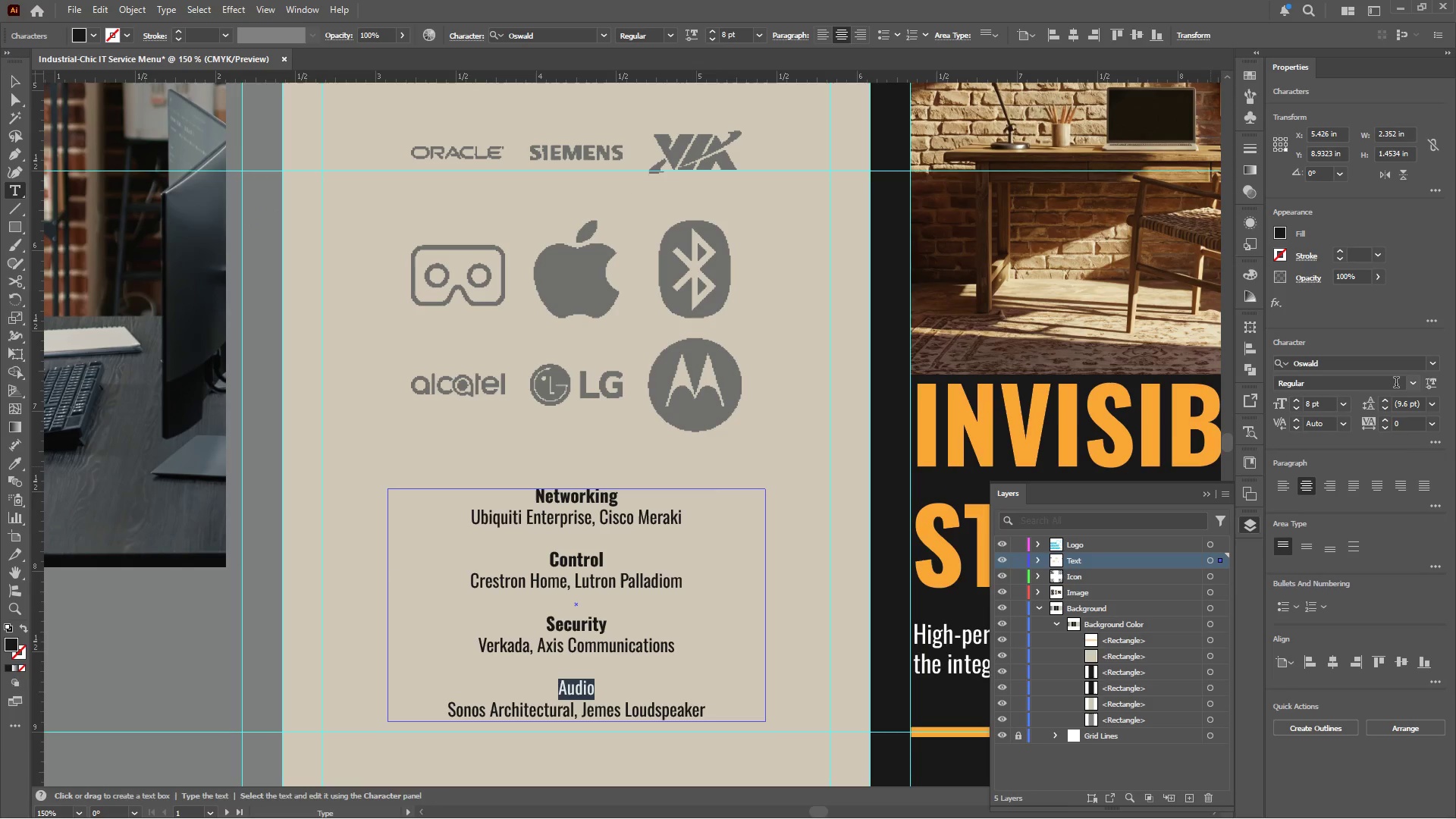 
left_click([1408, 383])
 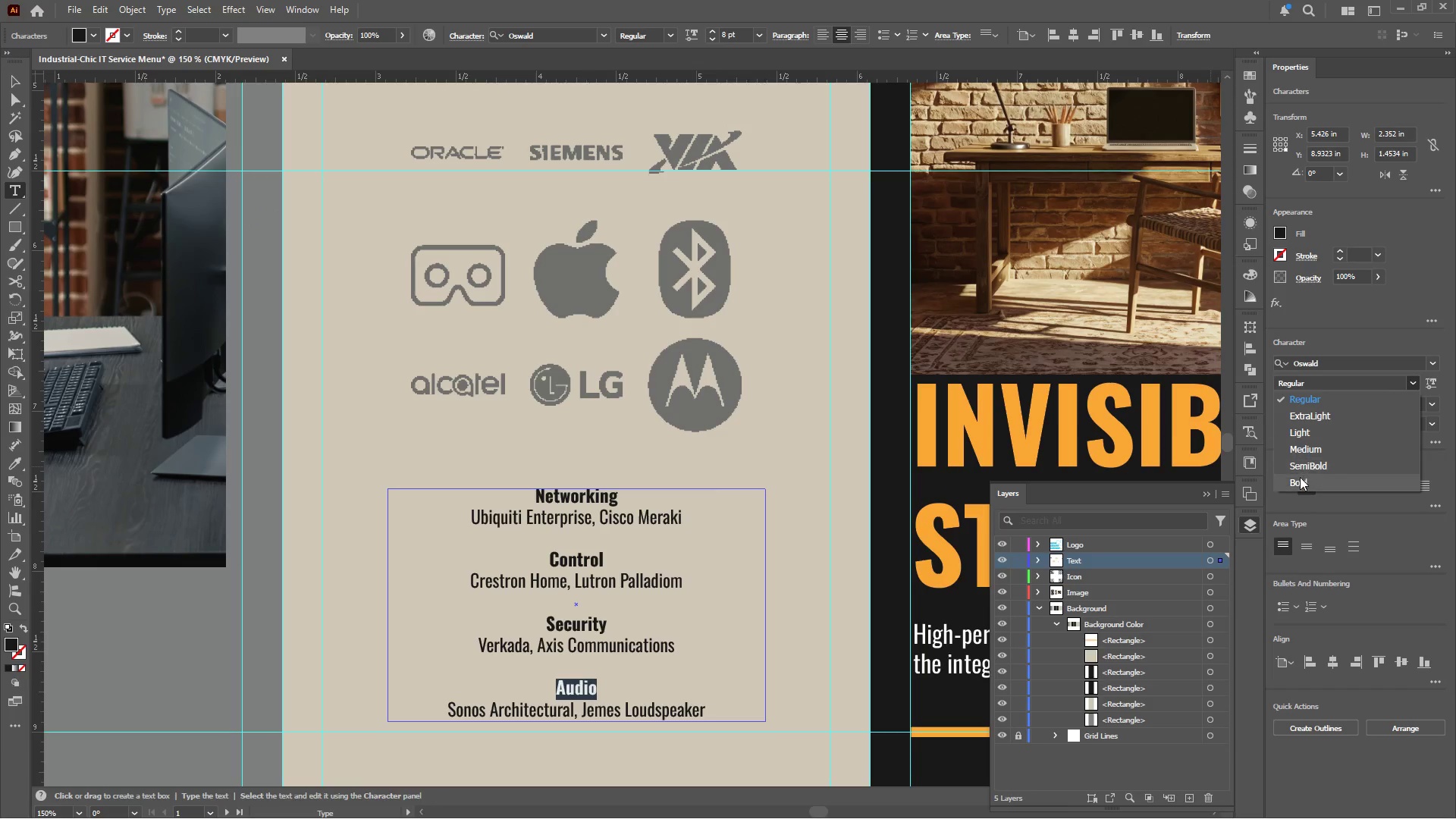 
left_click([1299, 479])
 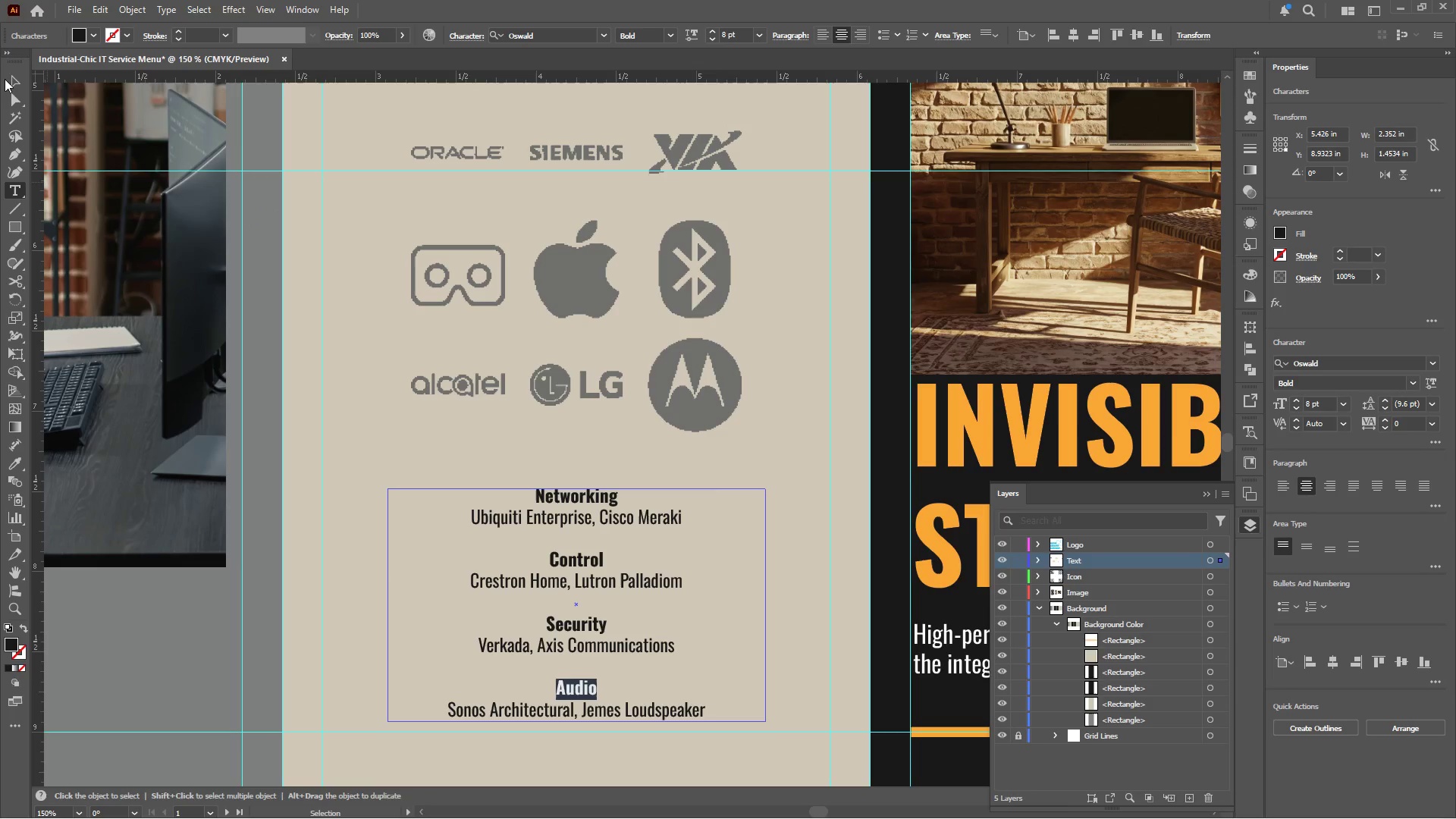 
left_click([14, 80])
 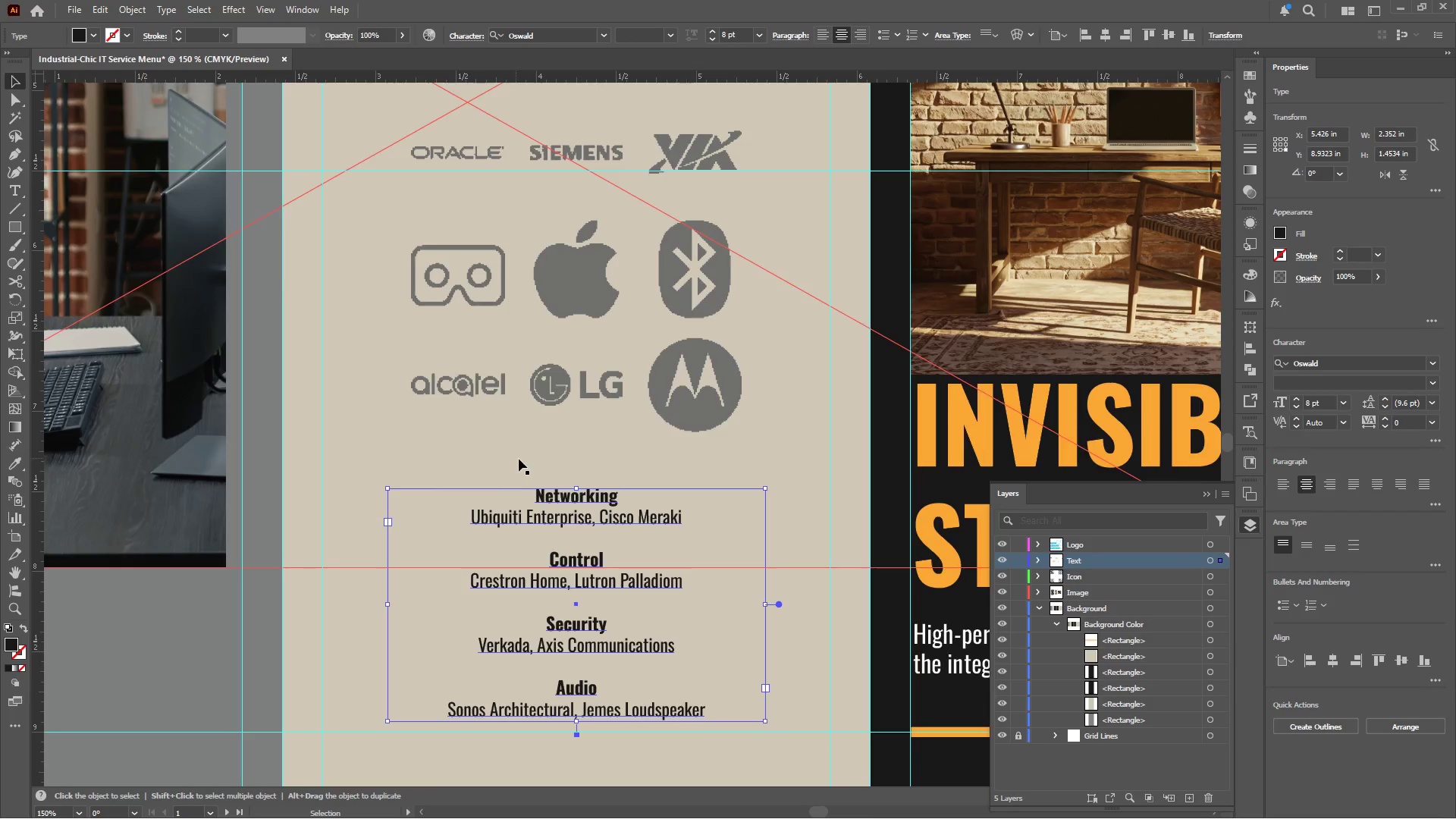 
hold_key(key=AltLeft, duration=0.33)
scroll: coordinate [519, 457], scroll_direction: down, amount: 3.0
 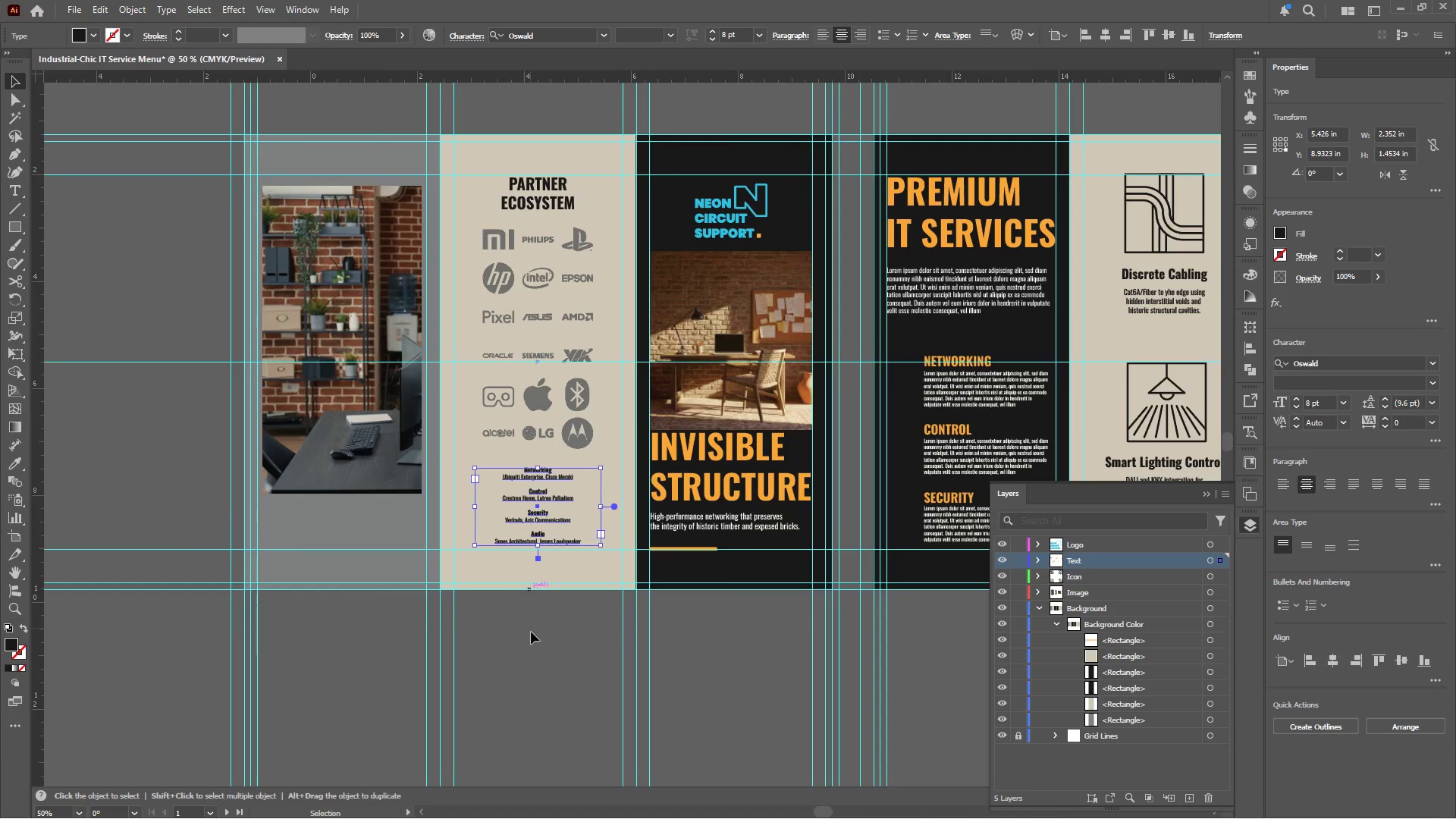 
left_click([532, 638])
 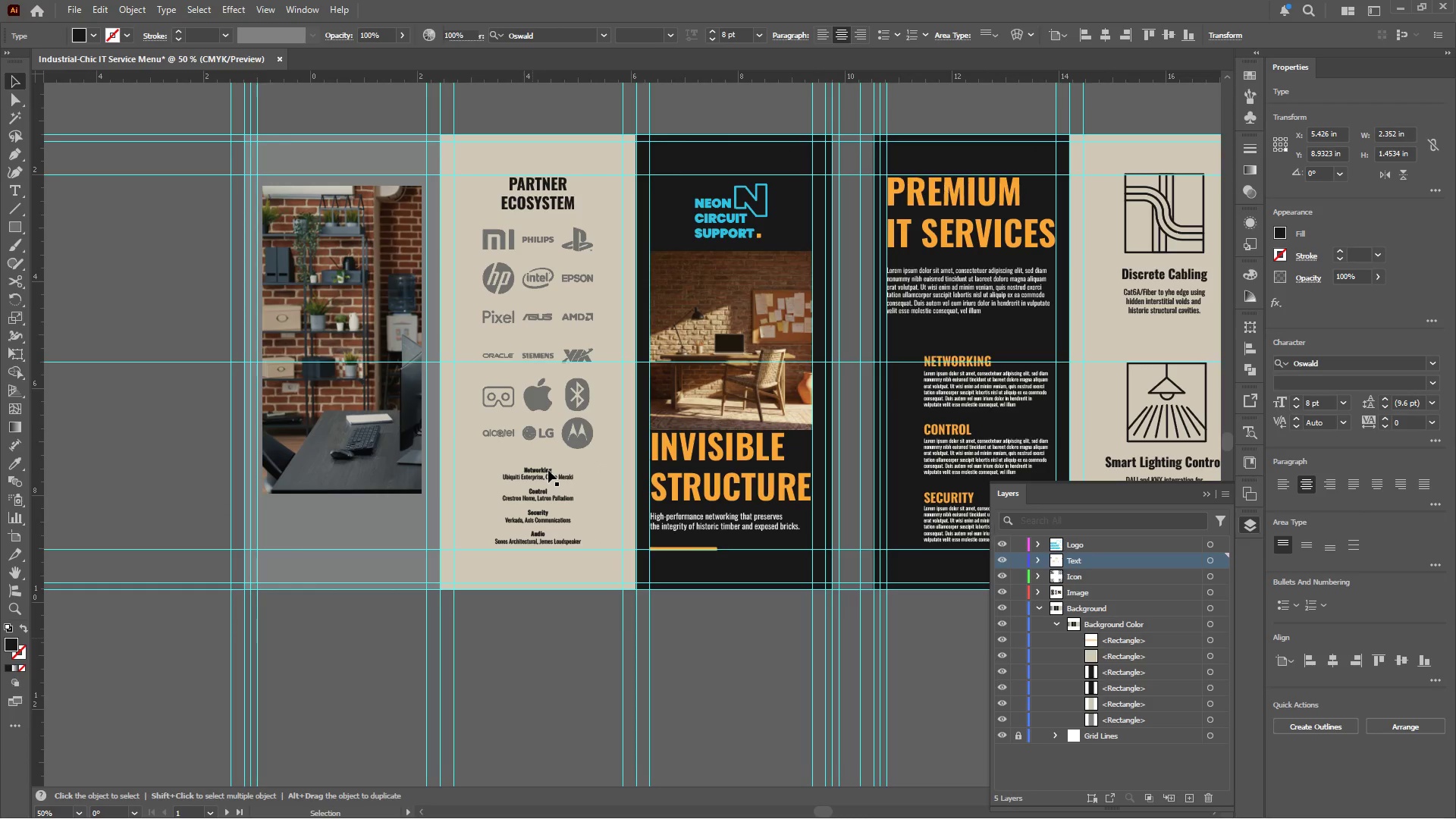 
scroll: coordinate [548, 470], scroll_direction: up, amount: 2.0
 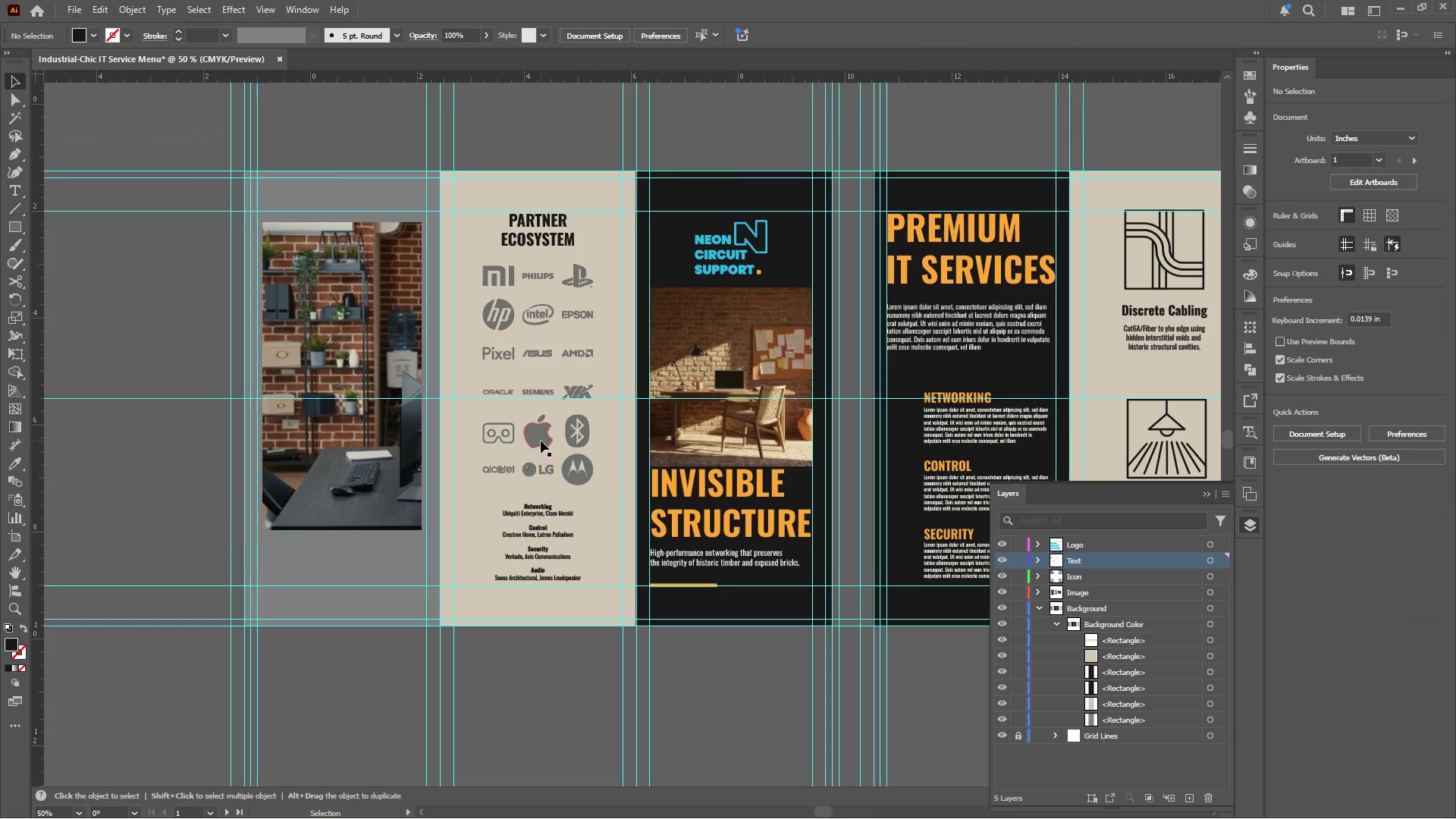 
left_click([541, 441])
 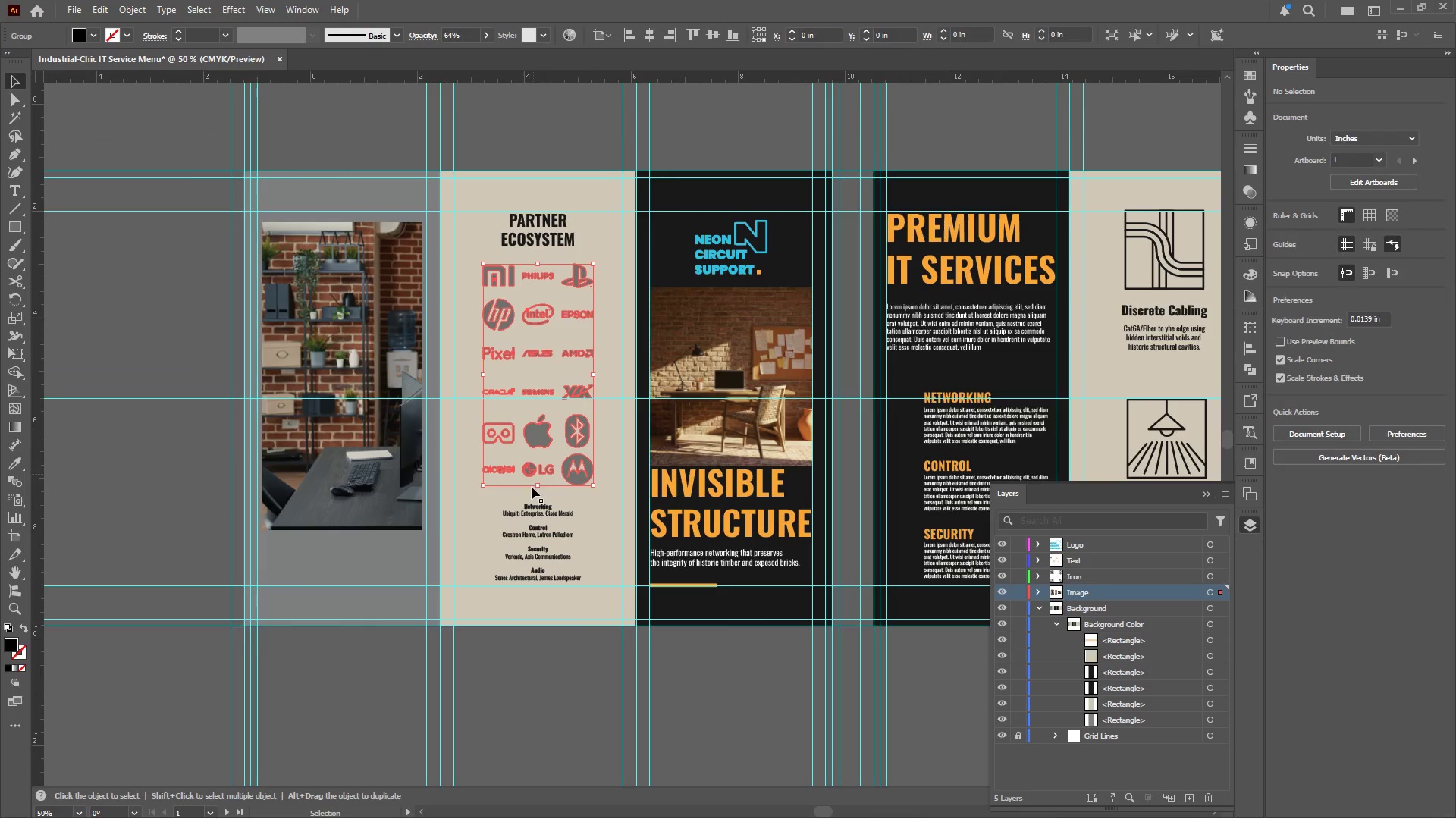 
hold_key(key=ShiftLeft, duration=2.08)
left_click_drag(start_coordinate=[538, 483], to_coordinate=[539, 473])
 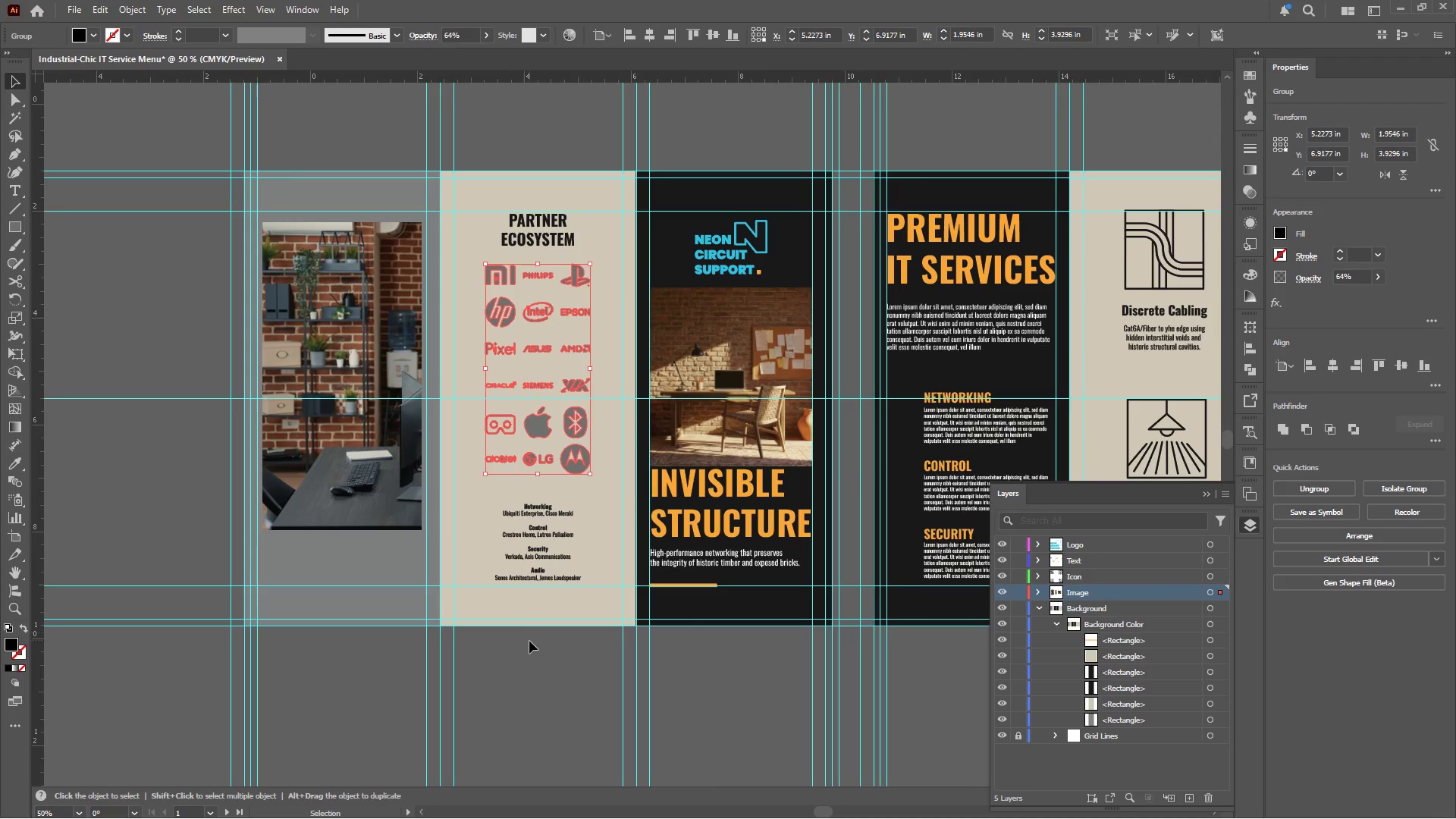 
left_click([529, 642])
 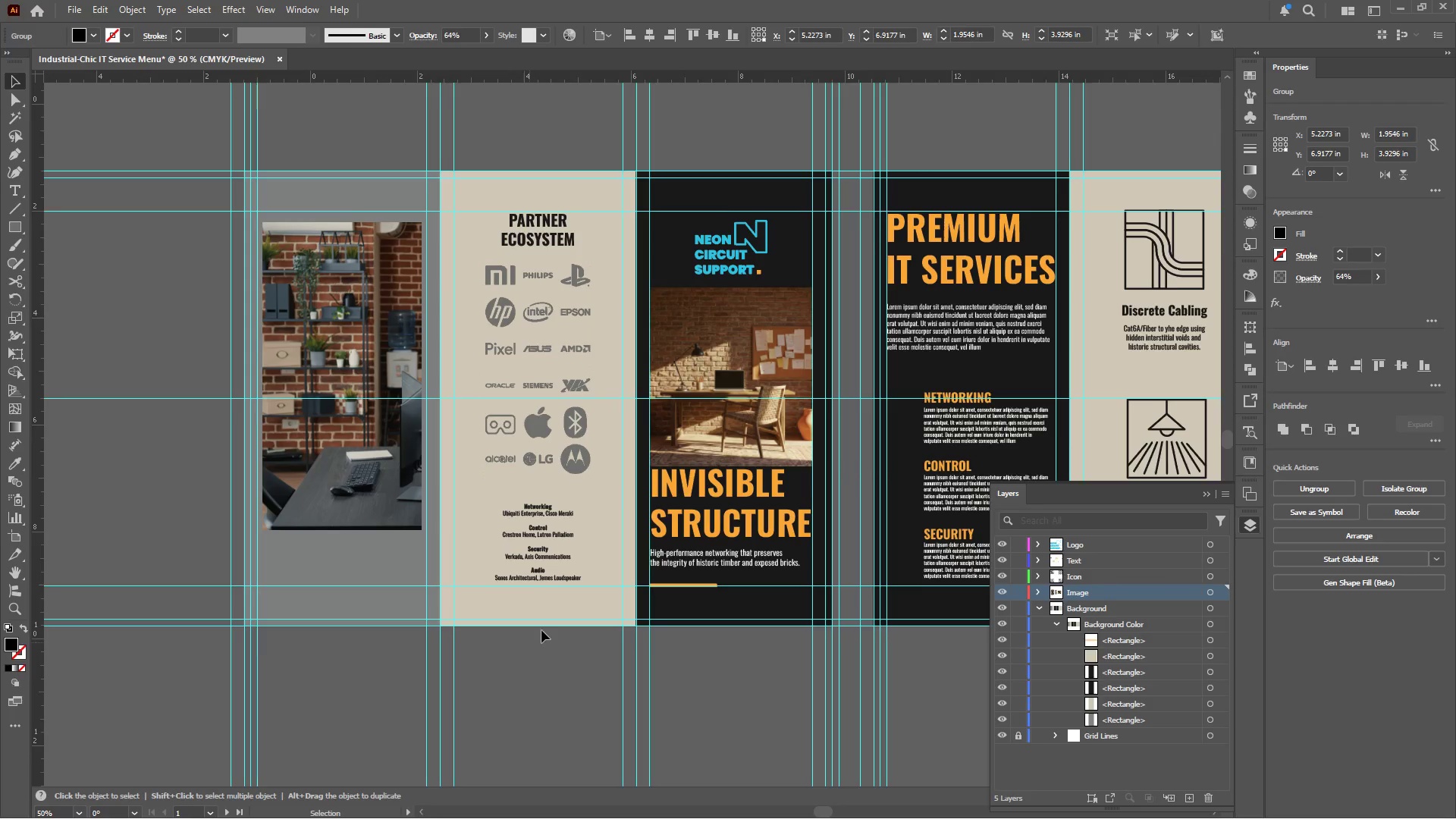 
hold_key(key=AltLeft, duration=0.41)
scroll: coordinate [556, 598], scroll_direction: up, amount: 5.0
 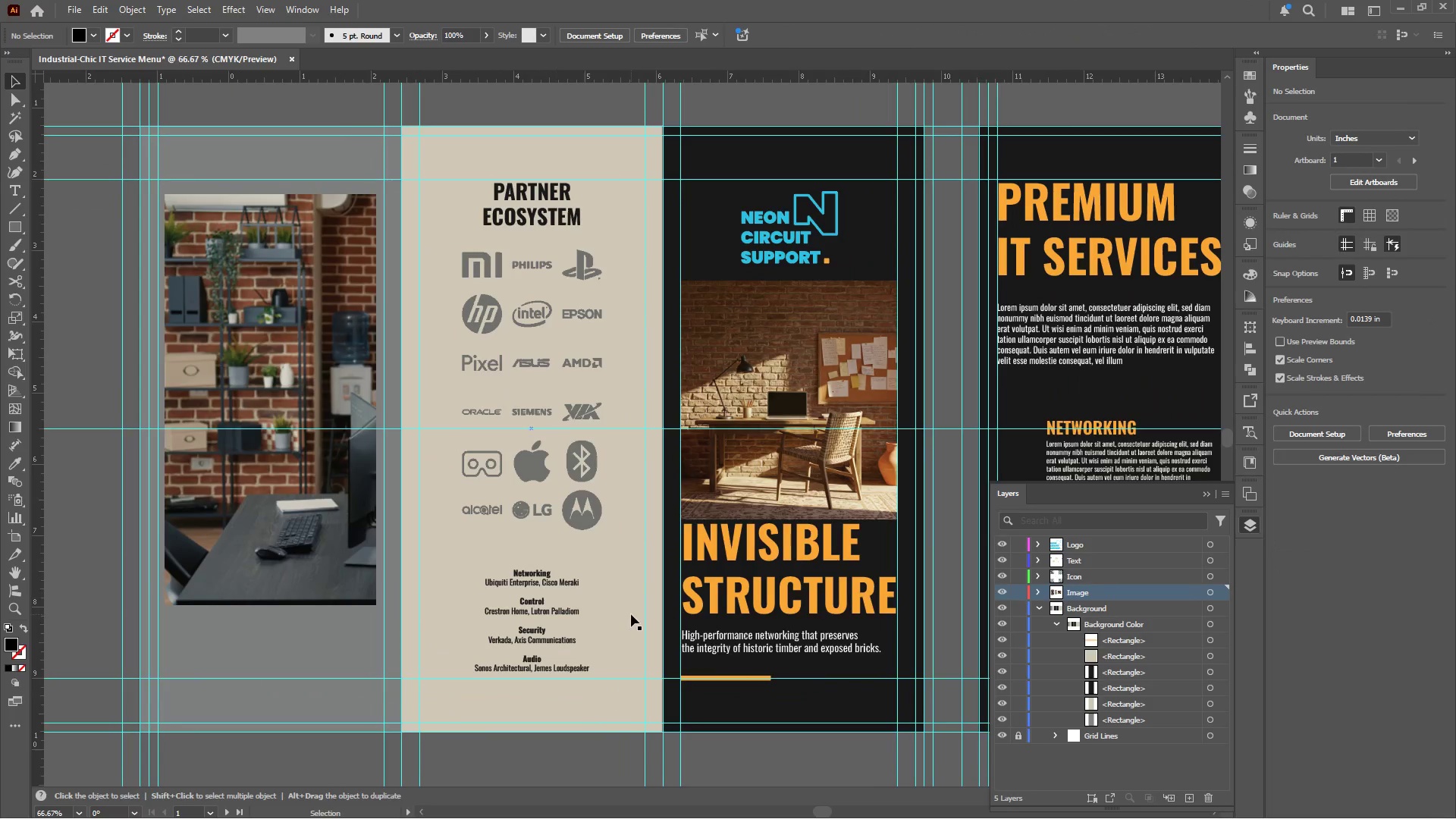 
left_click([19, 228])
 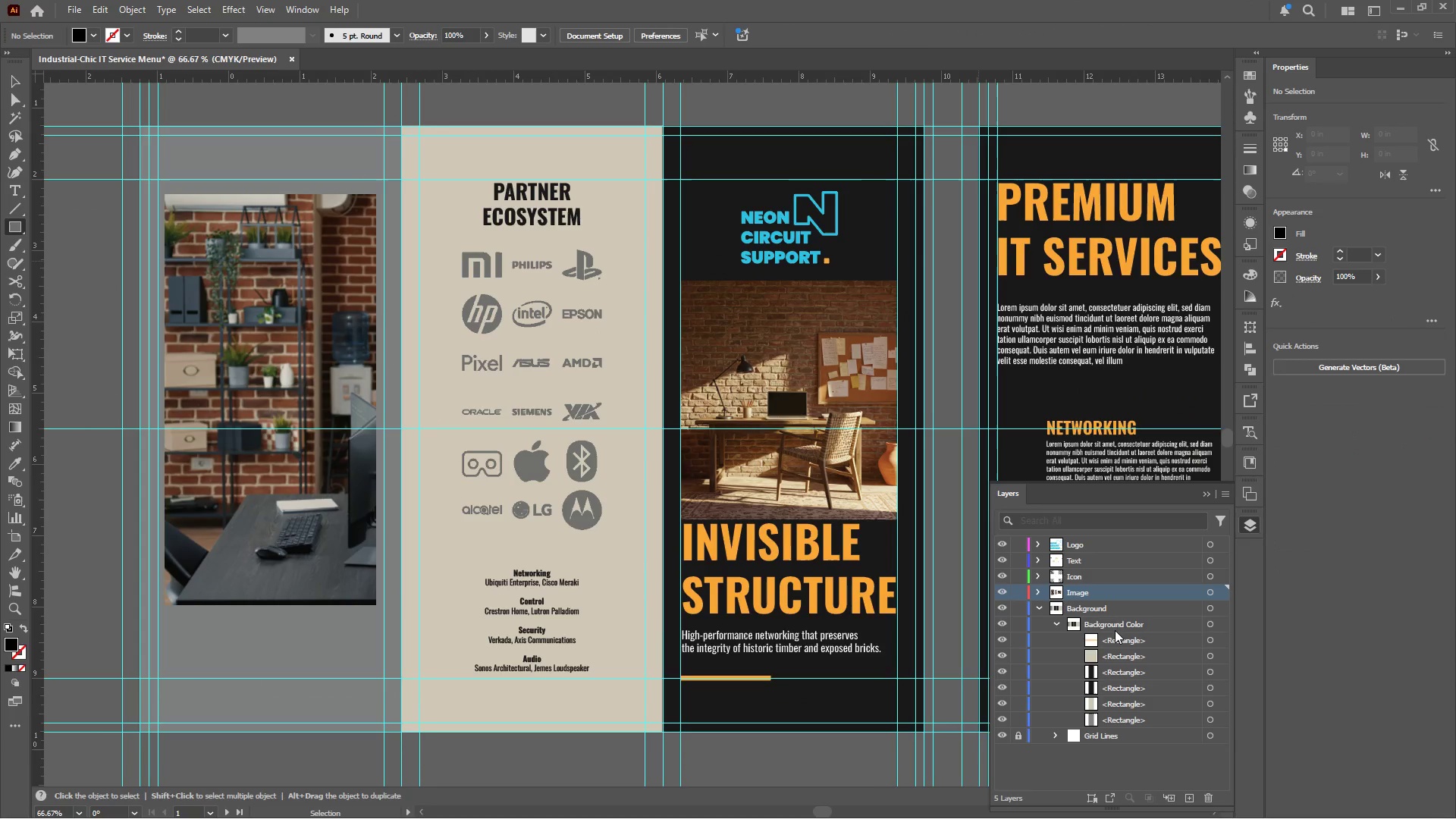 
left_click([1125, 623])
 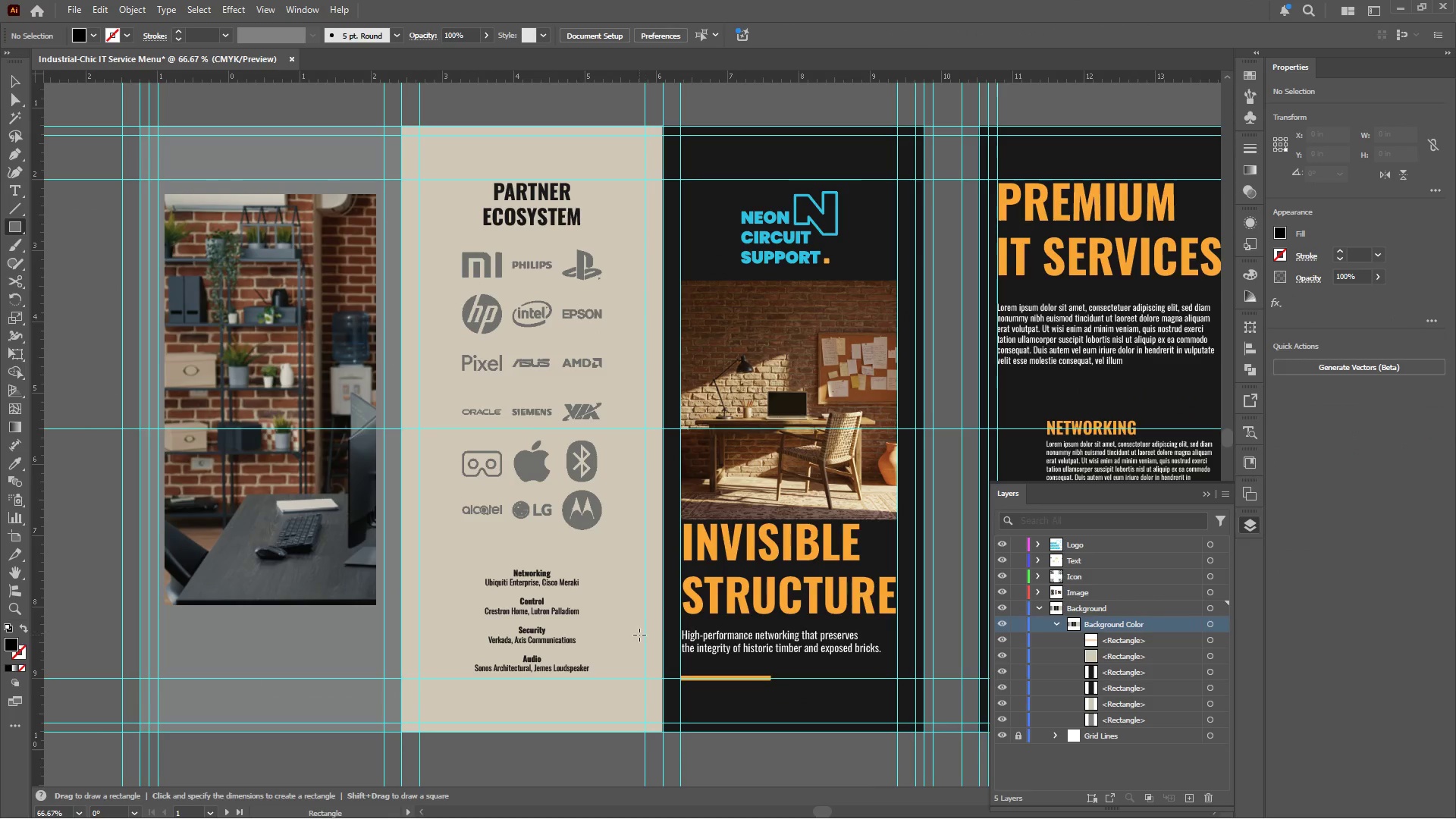 
hold_key(key=AltLeft, duration=0.41)
scroll: coordinate [586, 599], scroll_direction: up, amount: 2.0
 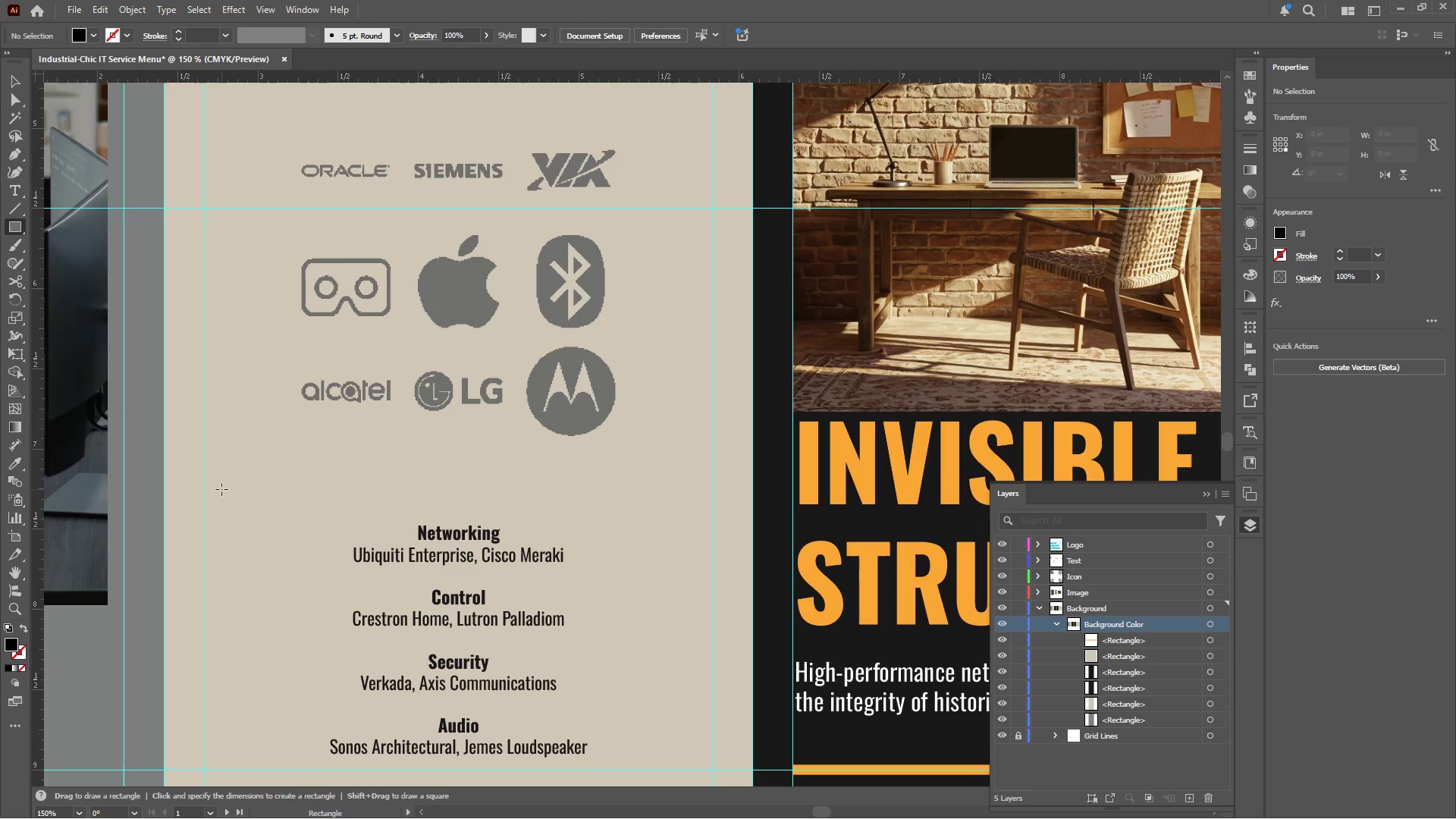 
left_click_drag(start_coordinate=[222, 489], to_coordinate=[660, 497])
 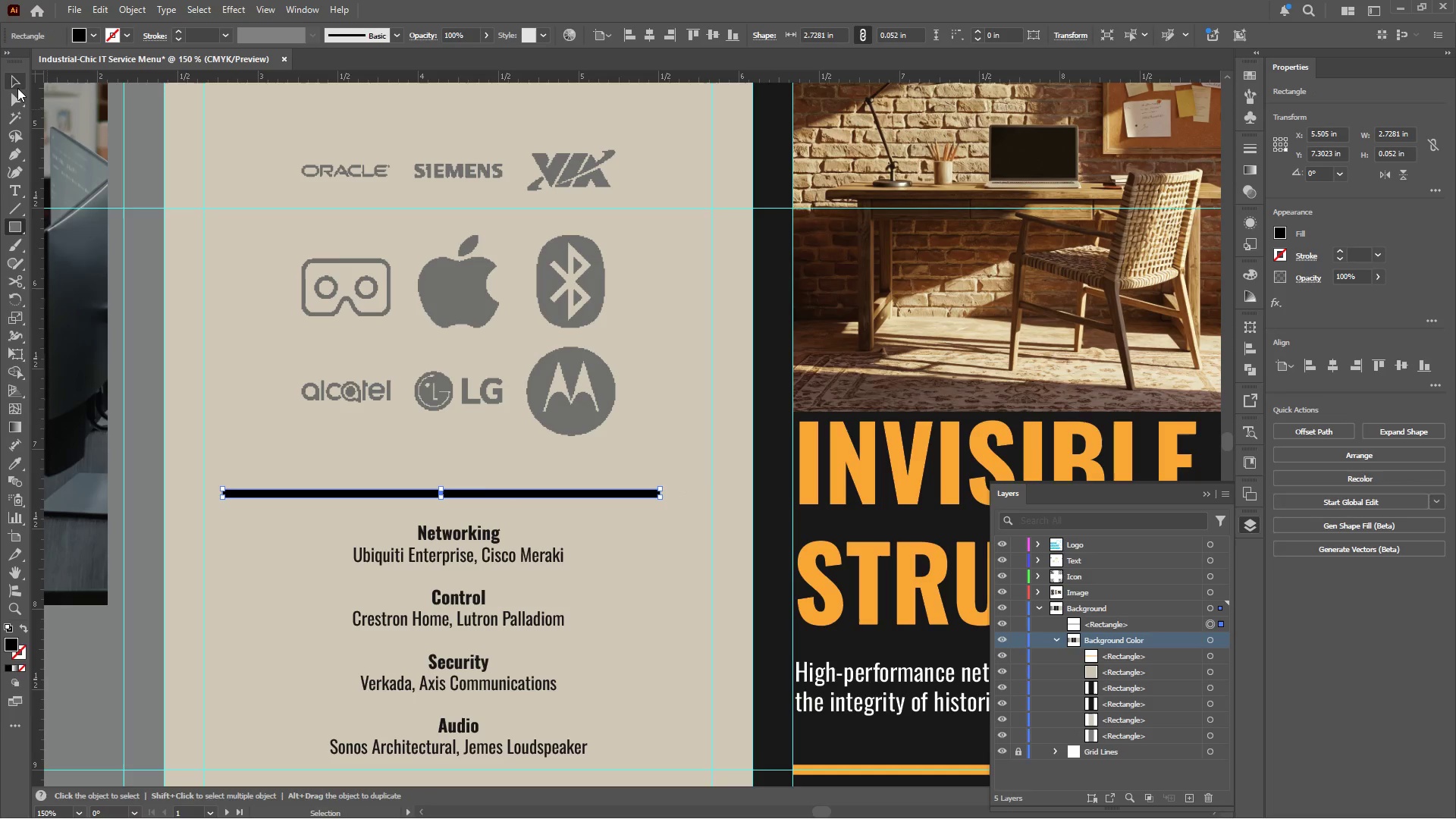 
left_click([17, 85])
 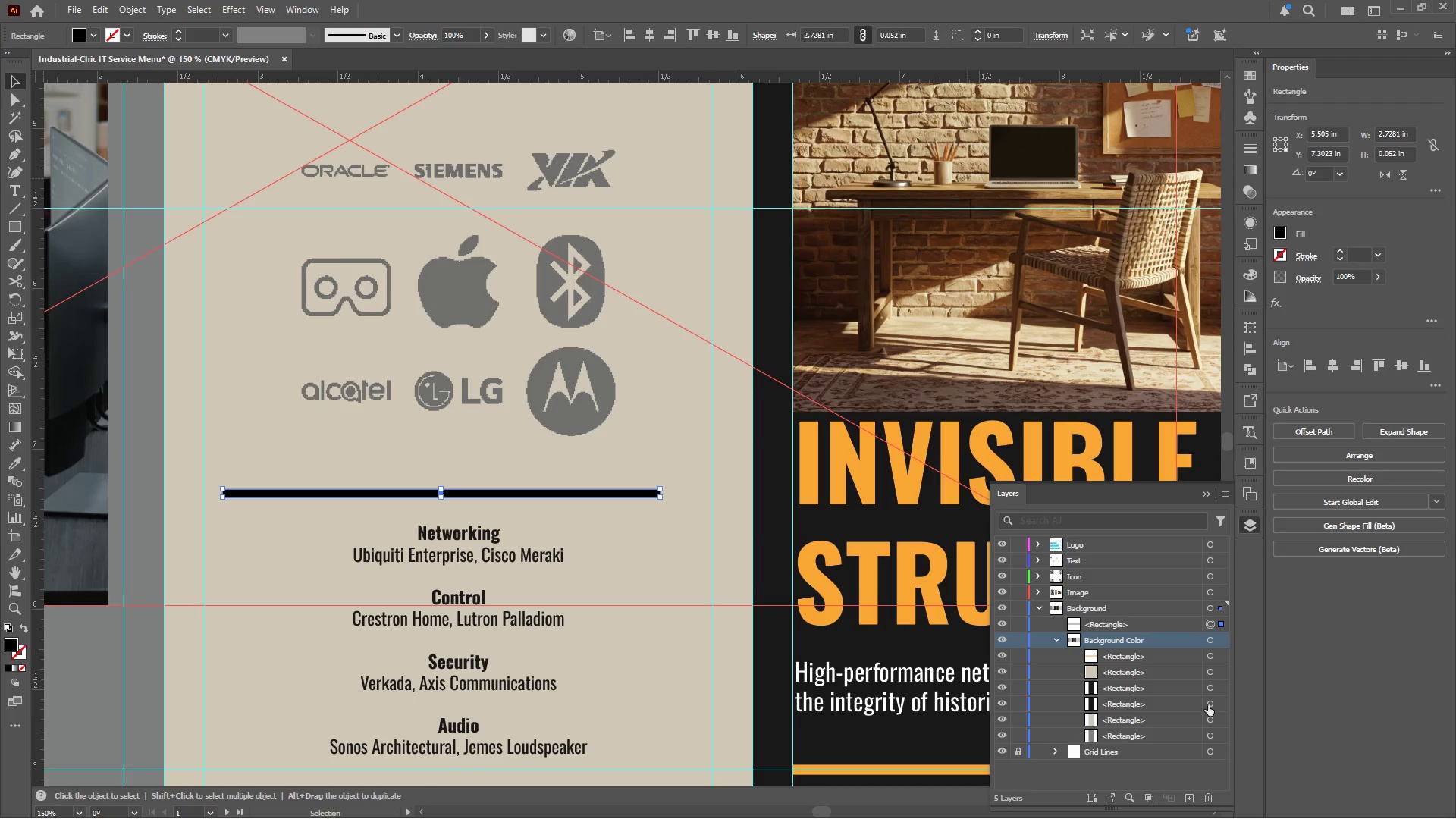 
hold_key(key=ShiftLeft, duration=2.19)
left_click([1224, 720])
 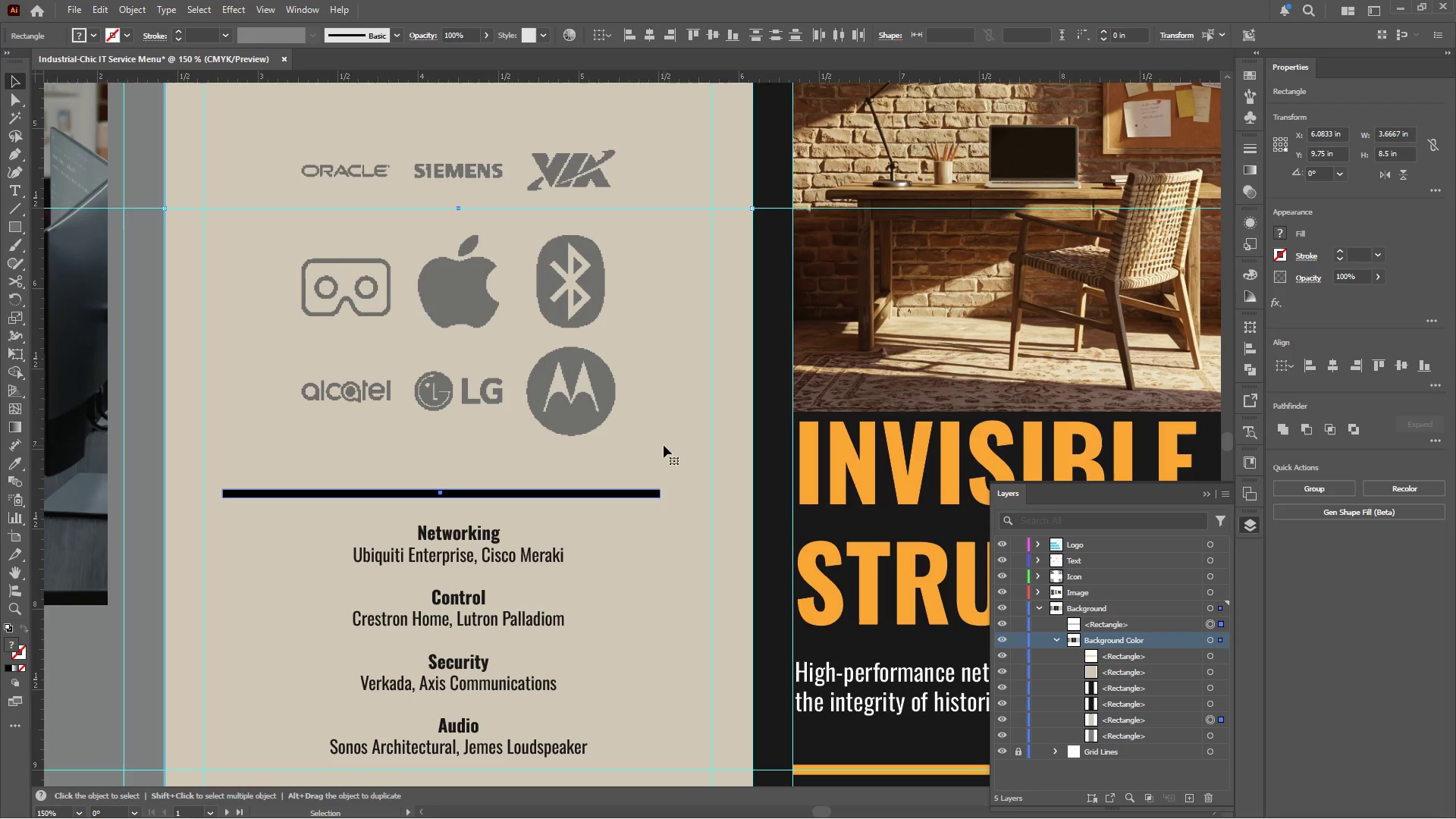 
left_click([664, 444])
 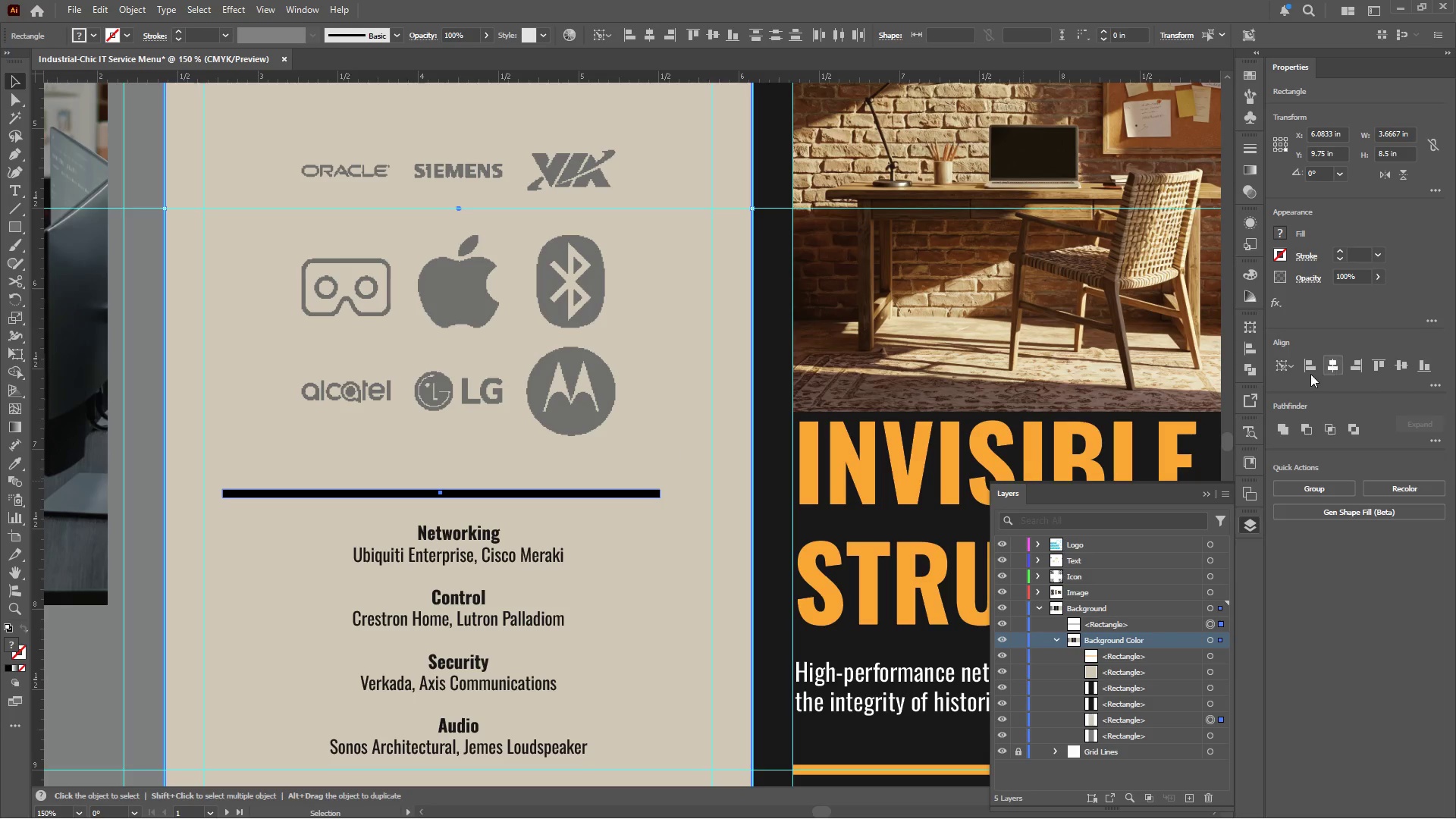 
hold_key(key=AltLeft, duration=0.33)
scroll: coordinate [607, 535], scroll_direction: down, amount: 3.0
 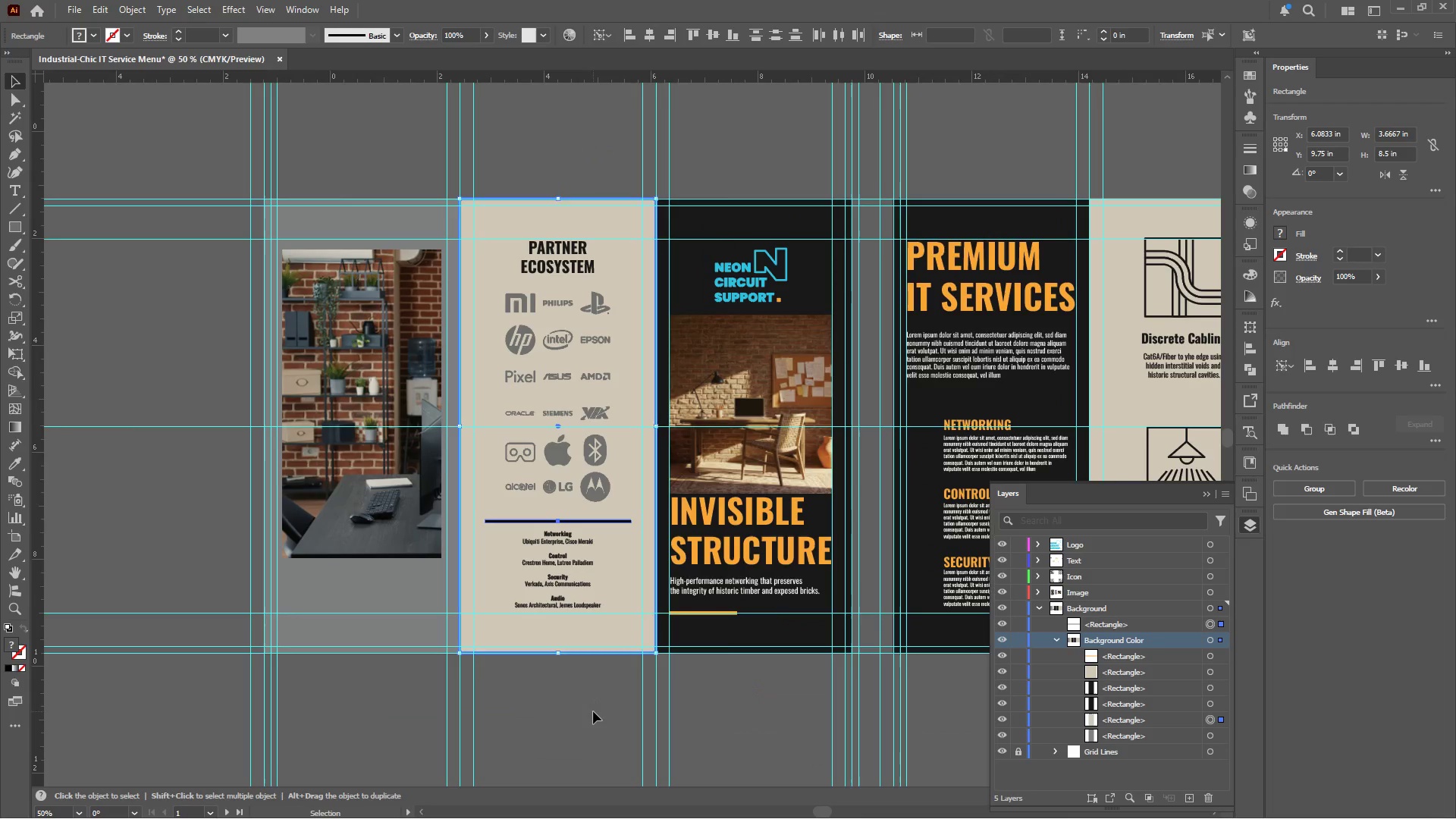 
left_click([593, 711])
 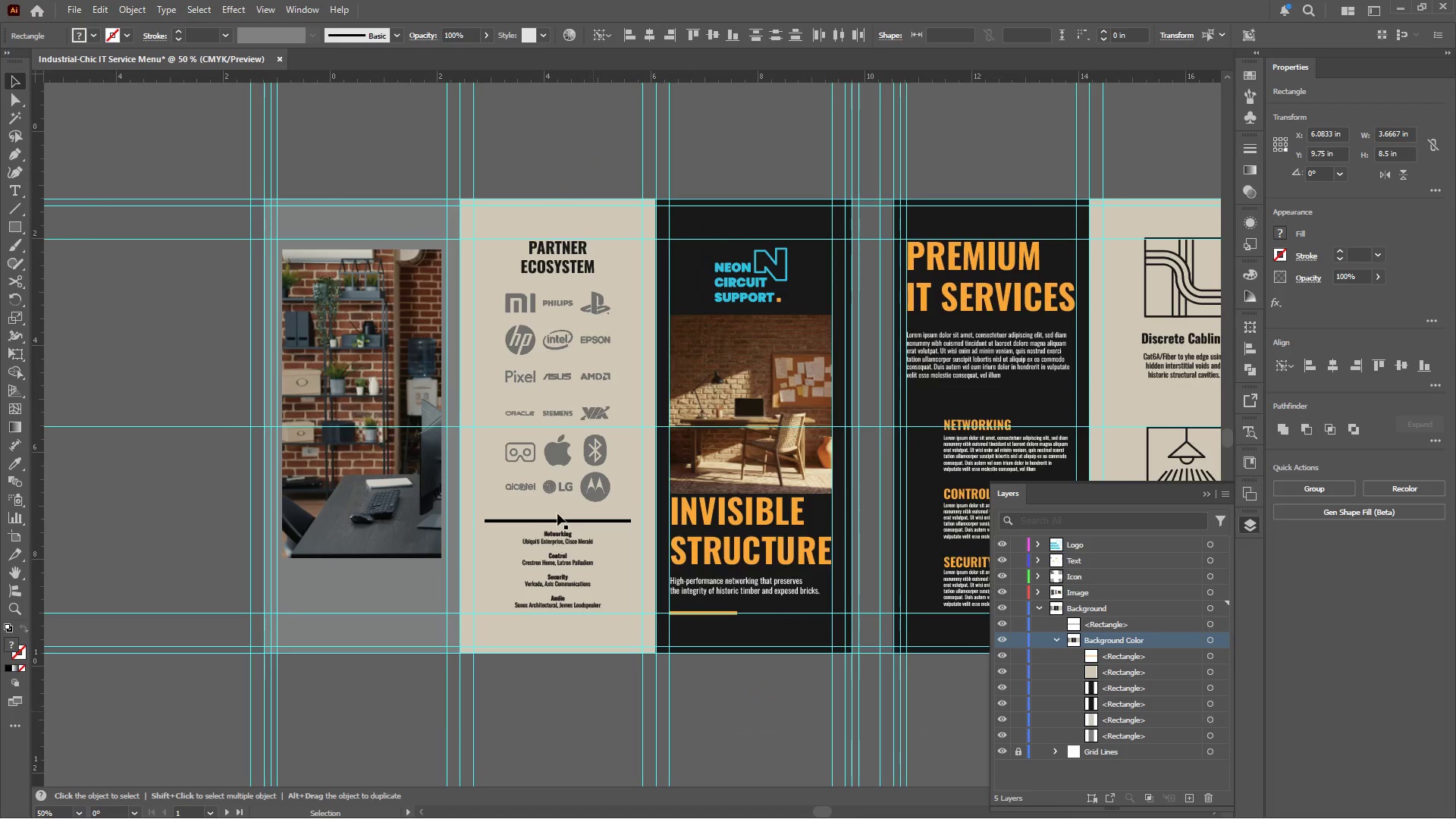 
key(Alt+AltLeft)
 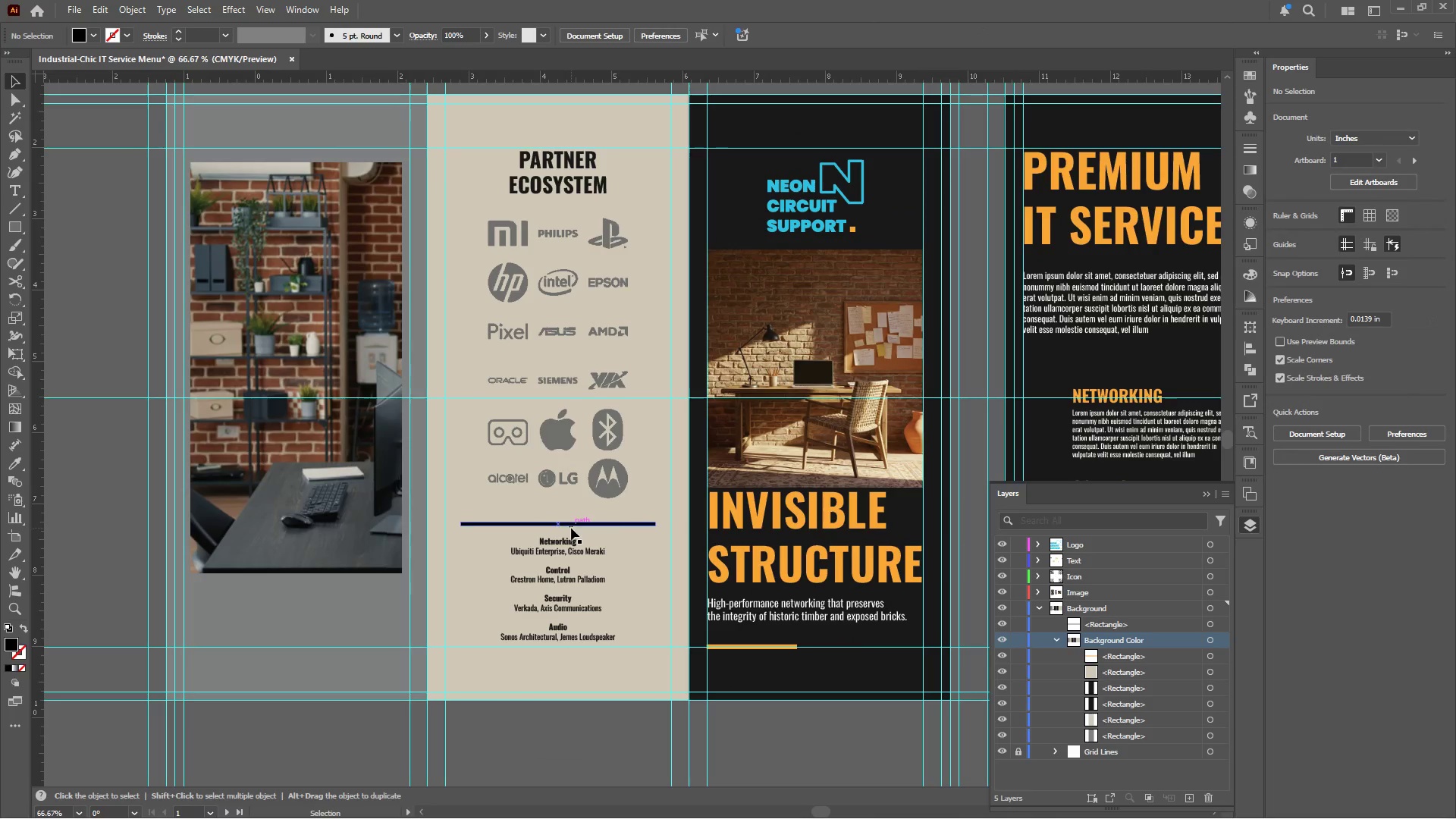 
left_click([571, 527])
 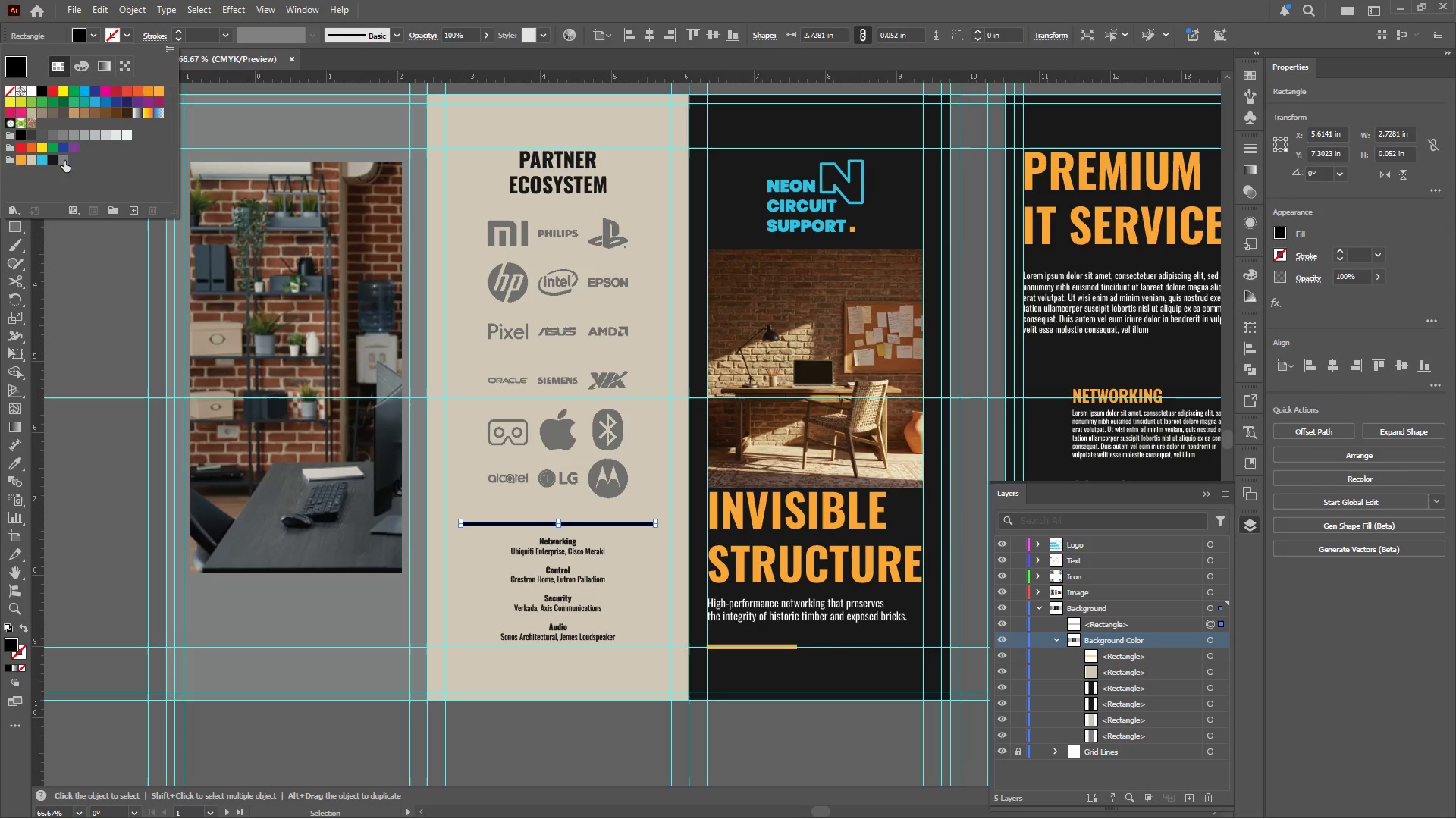 
left_click([64, 162])
 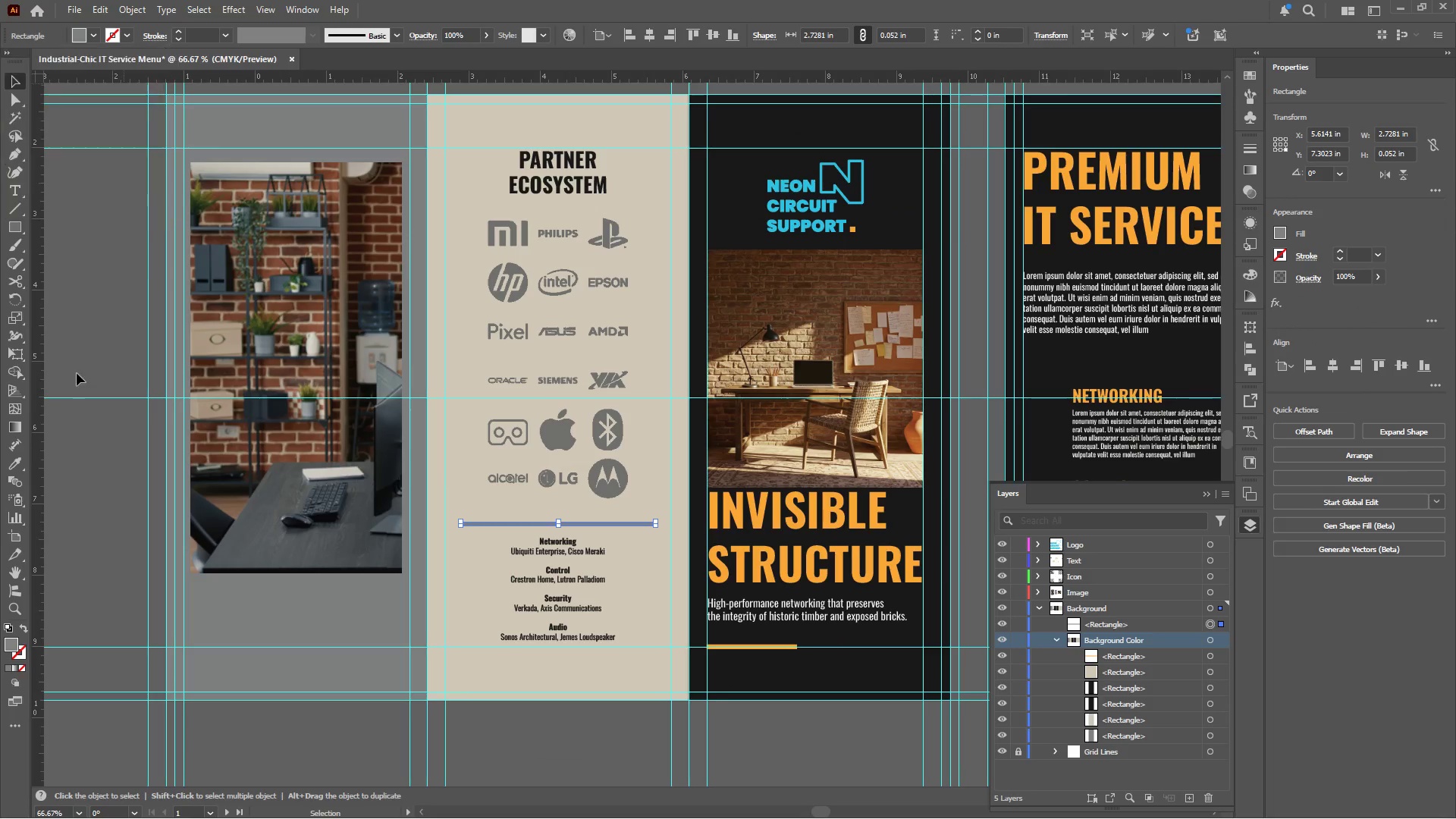 
double_click([83, 340])
 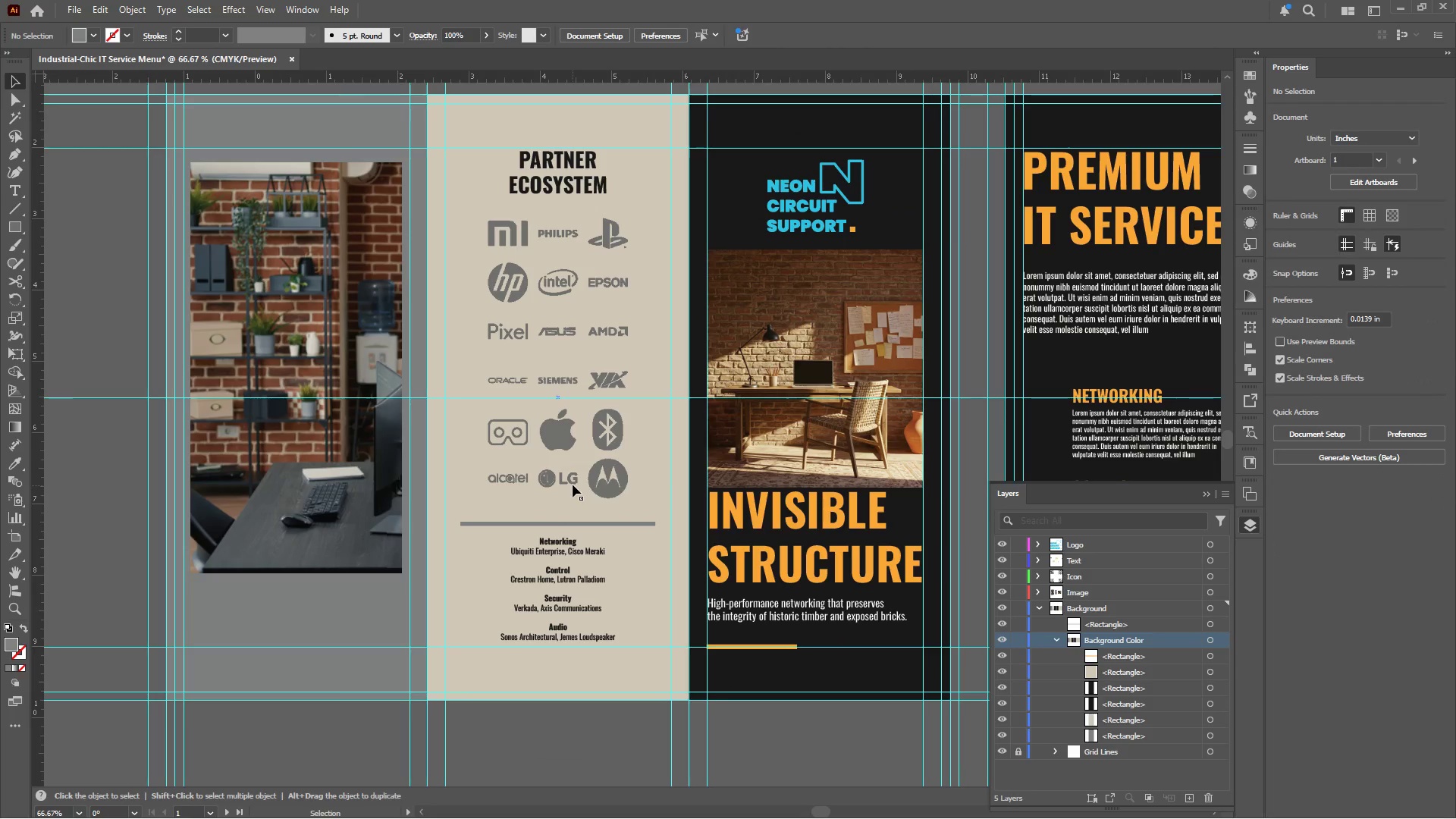 
left_click([613, 481])
 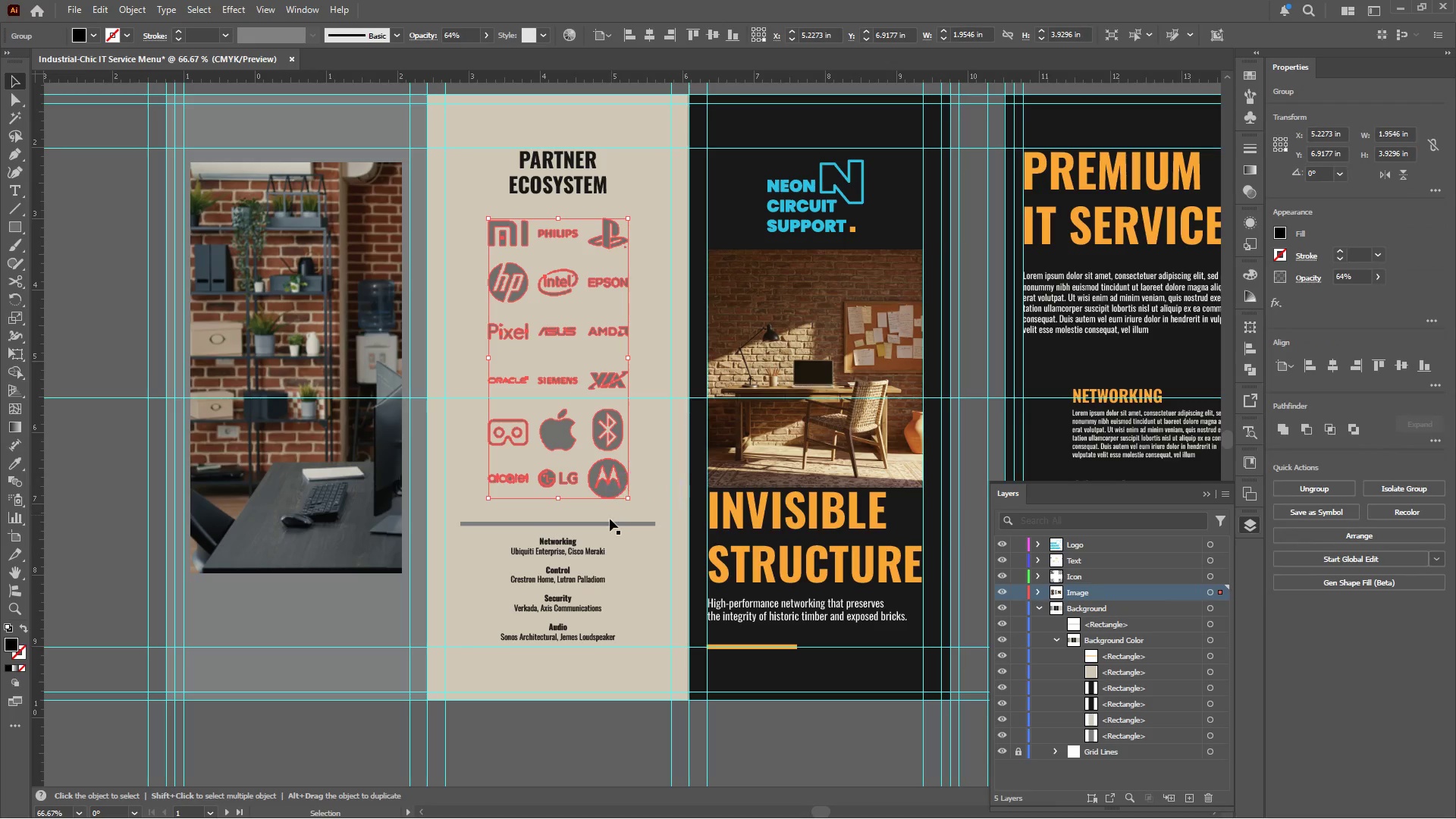 
key(I)
 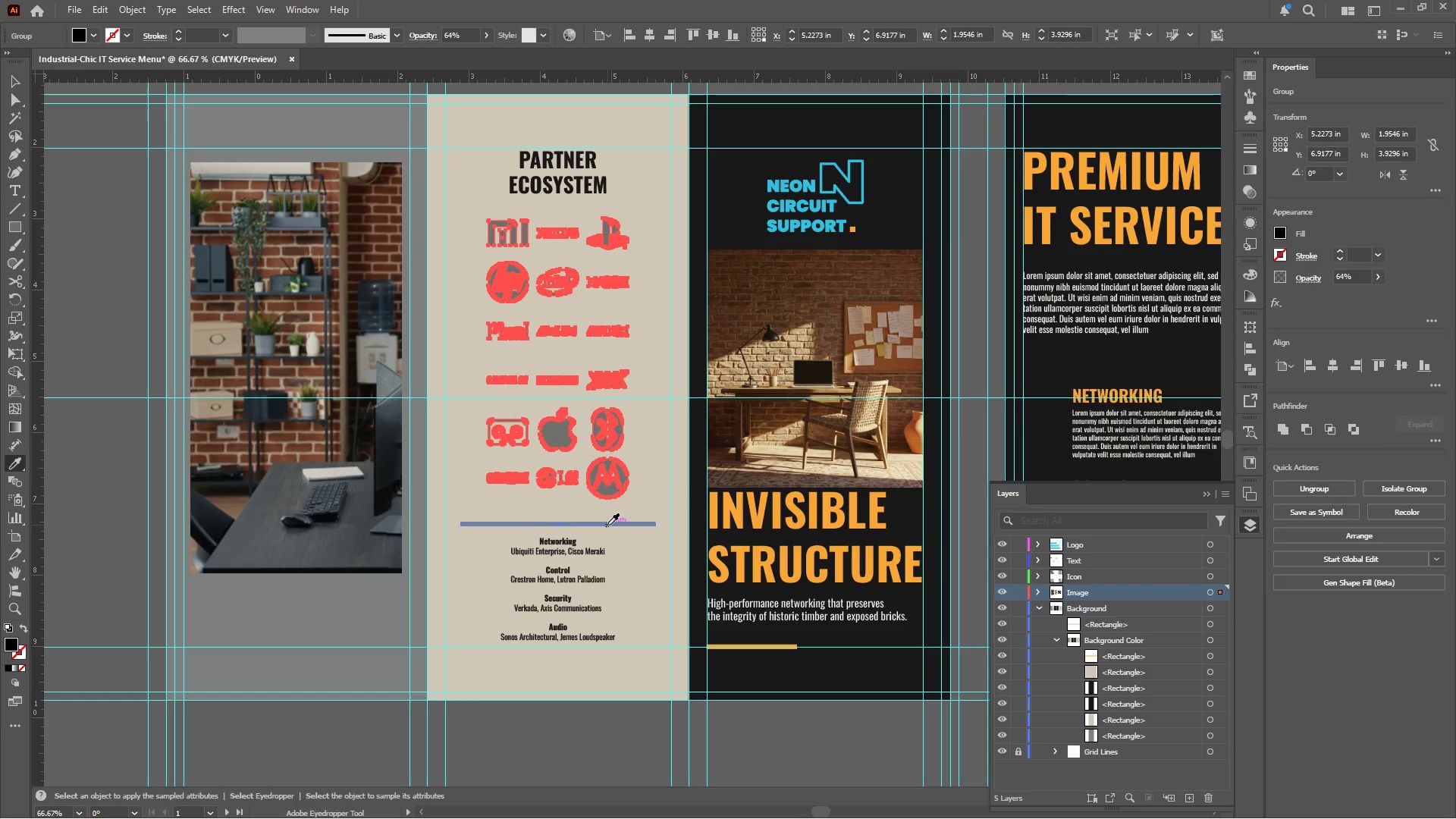 
left_click([607, 524])
 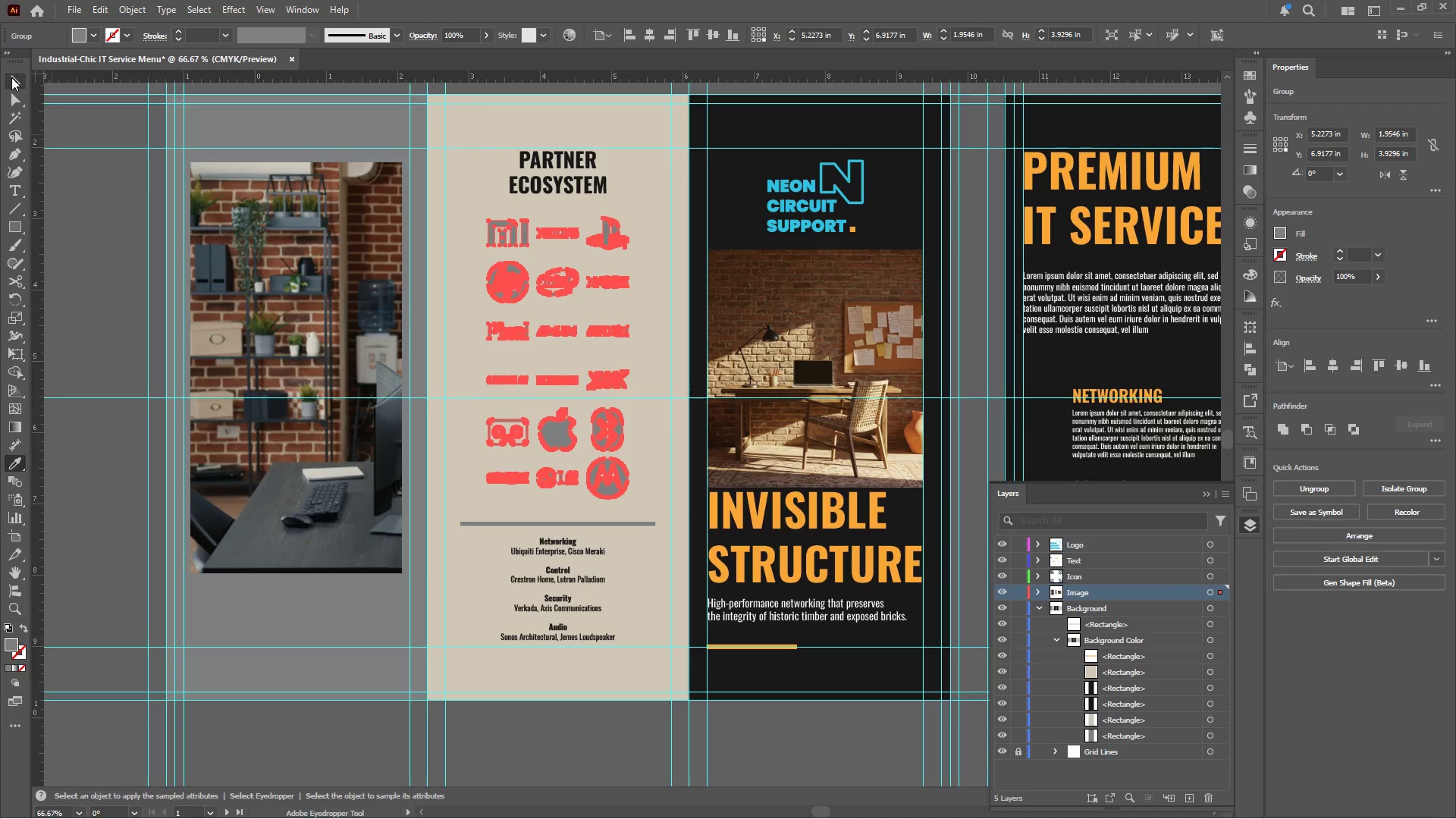 
double_click([108, 268])
 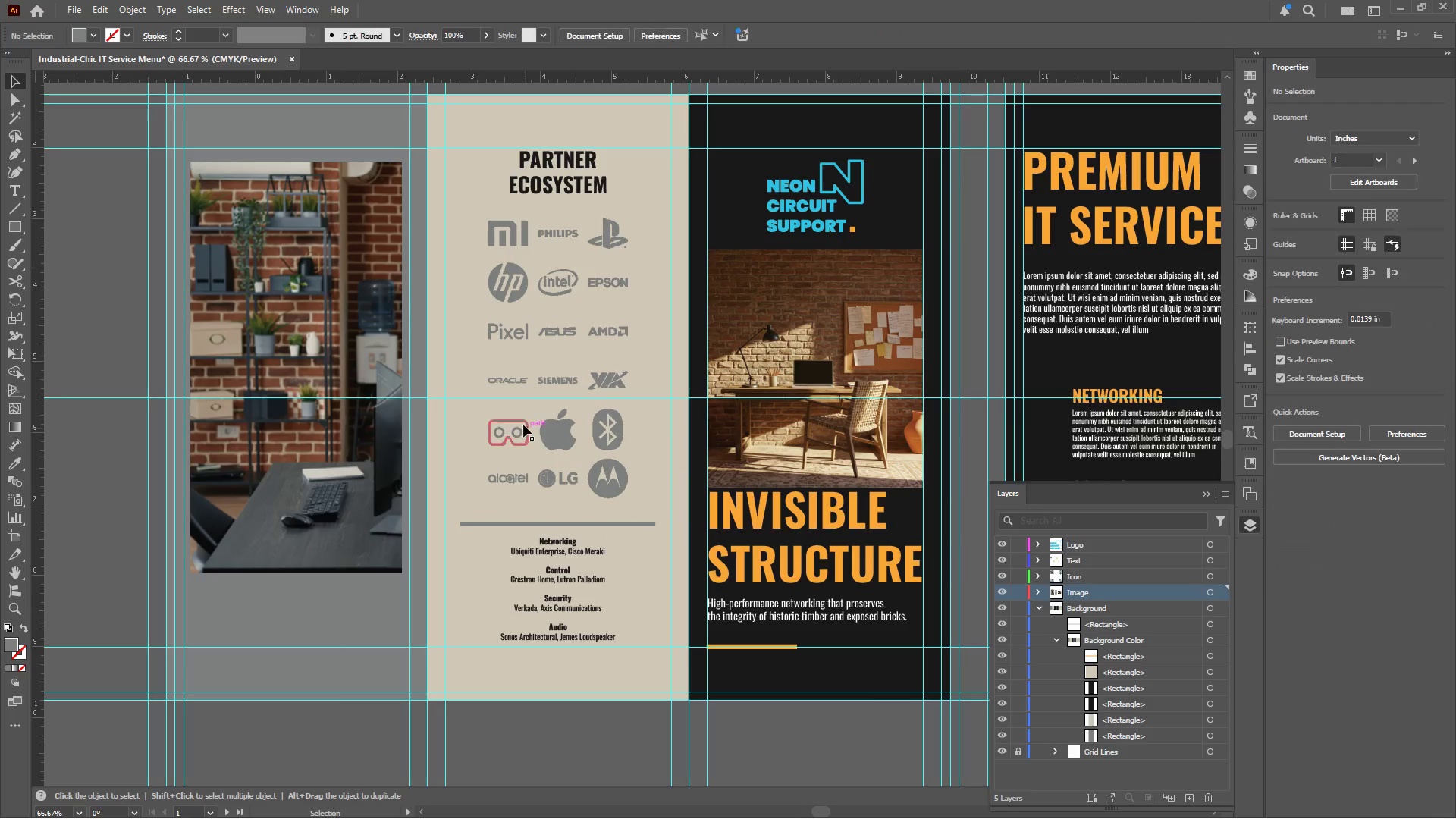 
hold_key(key=AltLeft, duration=0.55)
scroll: coordinate [556, 431], scroll_direction: down, amount: 2.0
 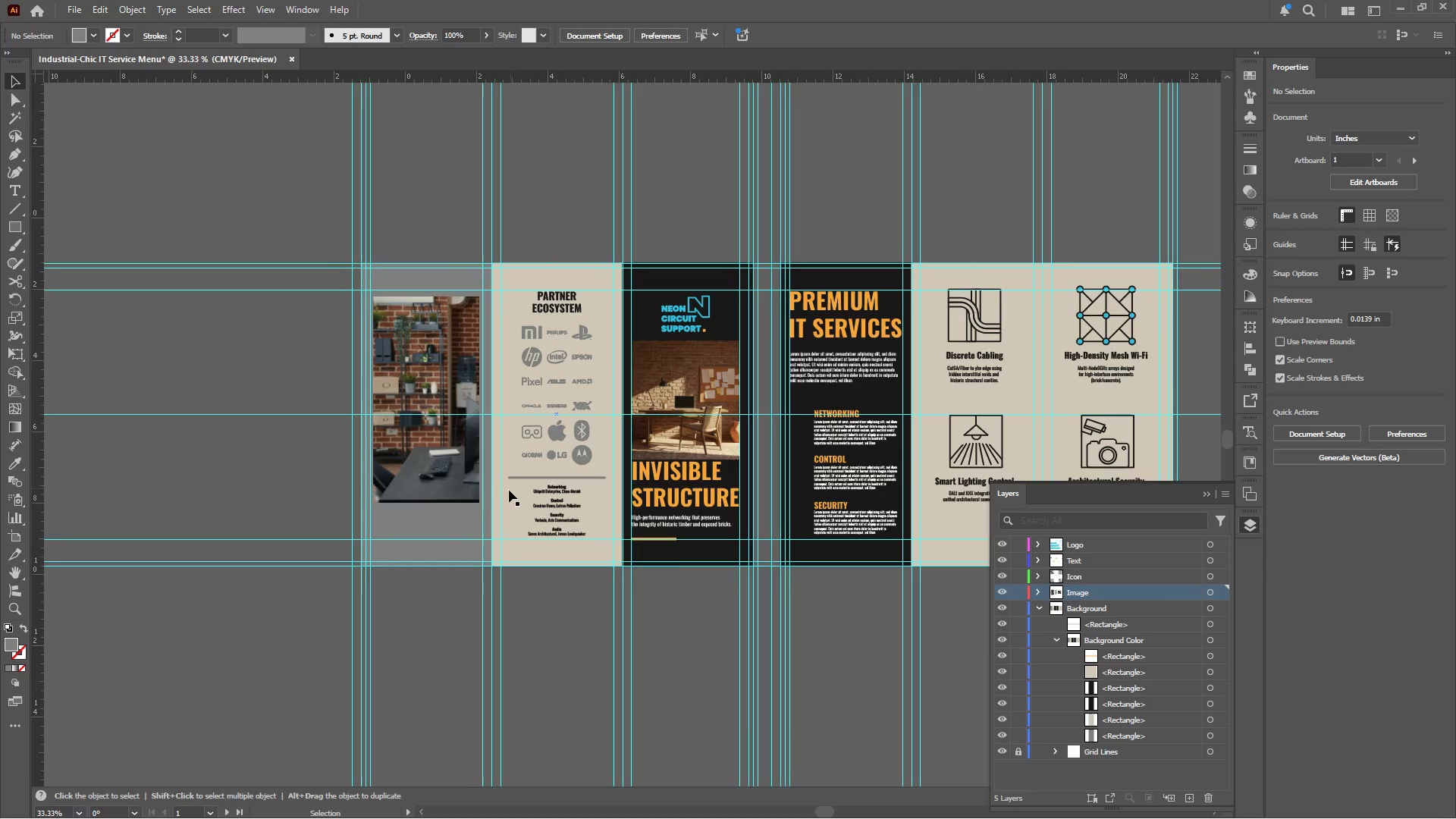 
hold_key(key=AltLeft, duration=0.55)
scroll: coordinate [494, 499], scroll_direction: up, amount: 2.0
 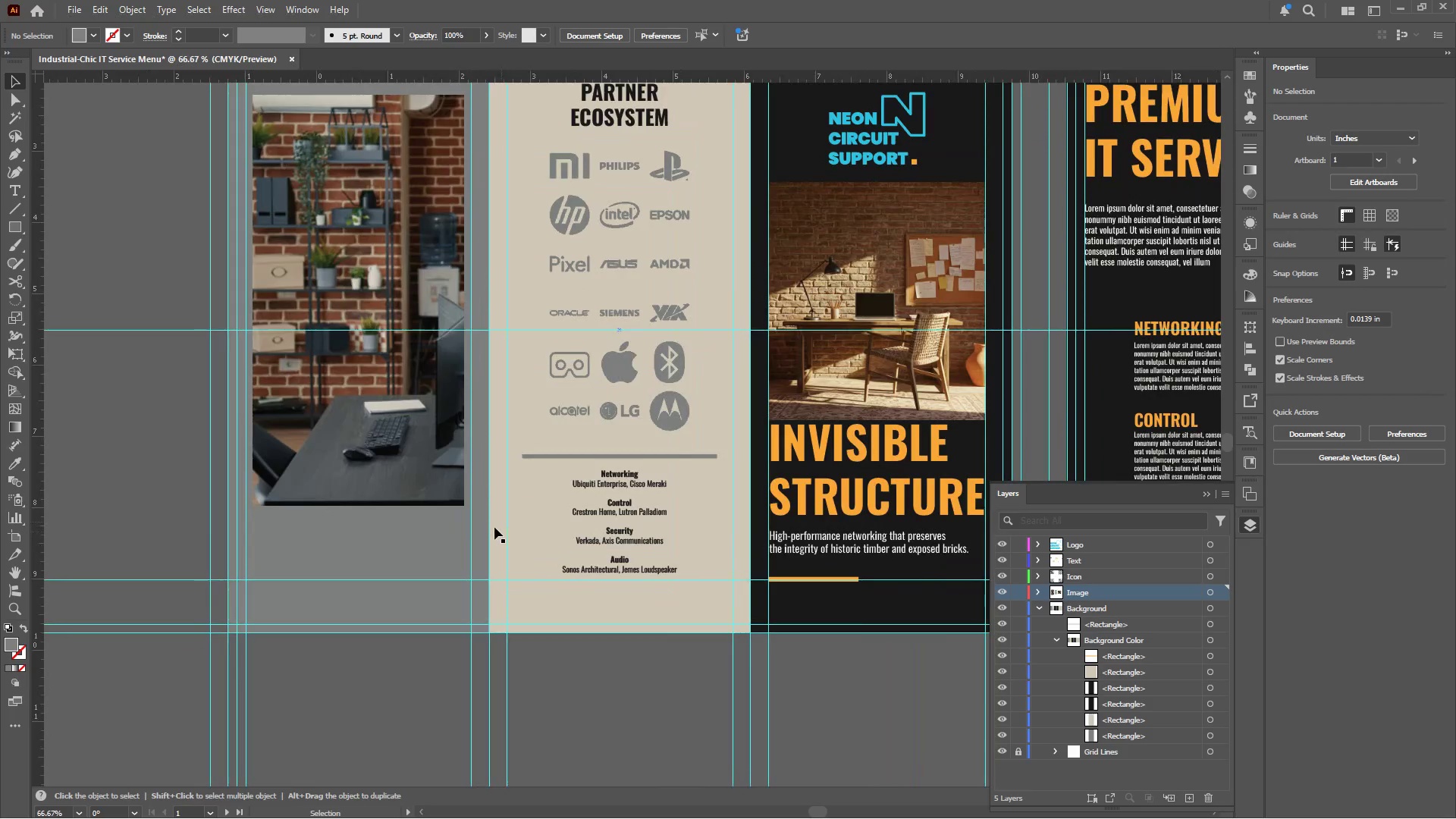 
hold_key(key=AltLeft, duration=0.5)
scroll: coordinate [426, 547], scroll_direction: down, amount: 1.0
 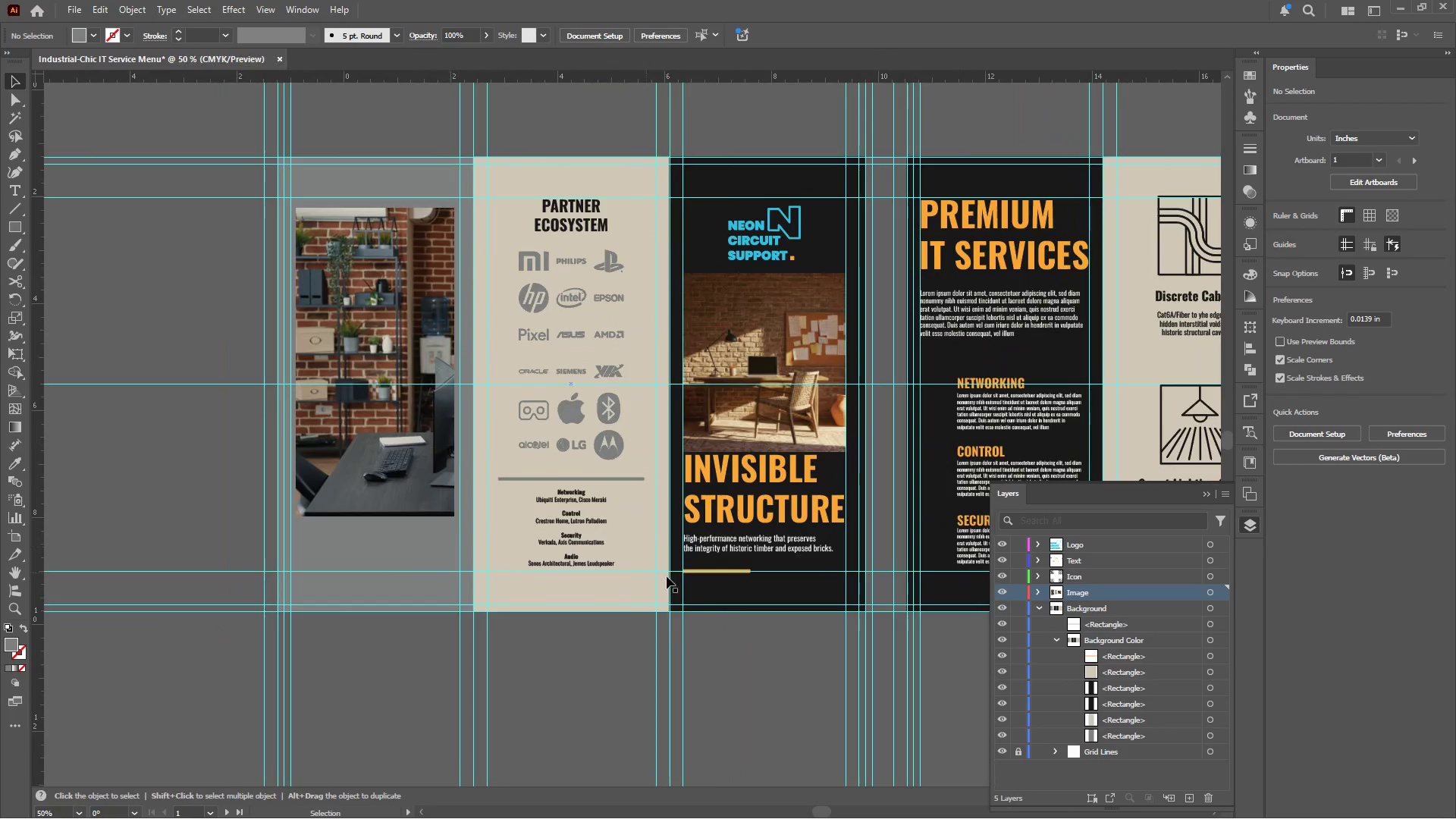 
hold_key(key=AltLeft, duration=0.36)
scroll: coordinate [706, 579], scroll_direction: up, amount: 2.0
 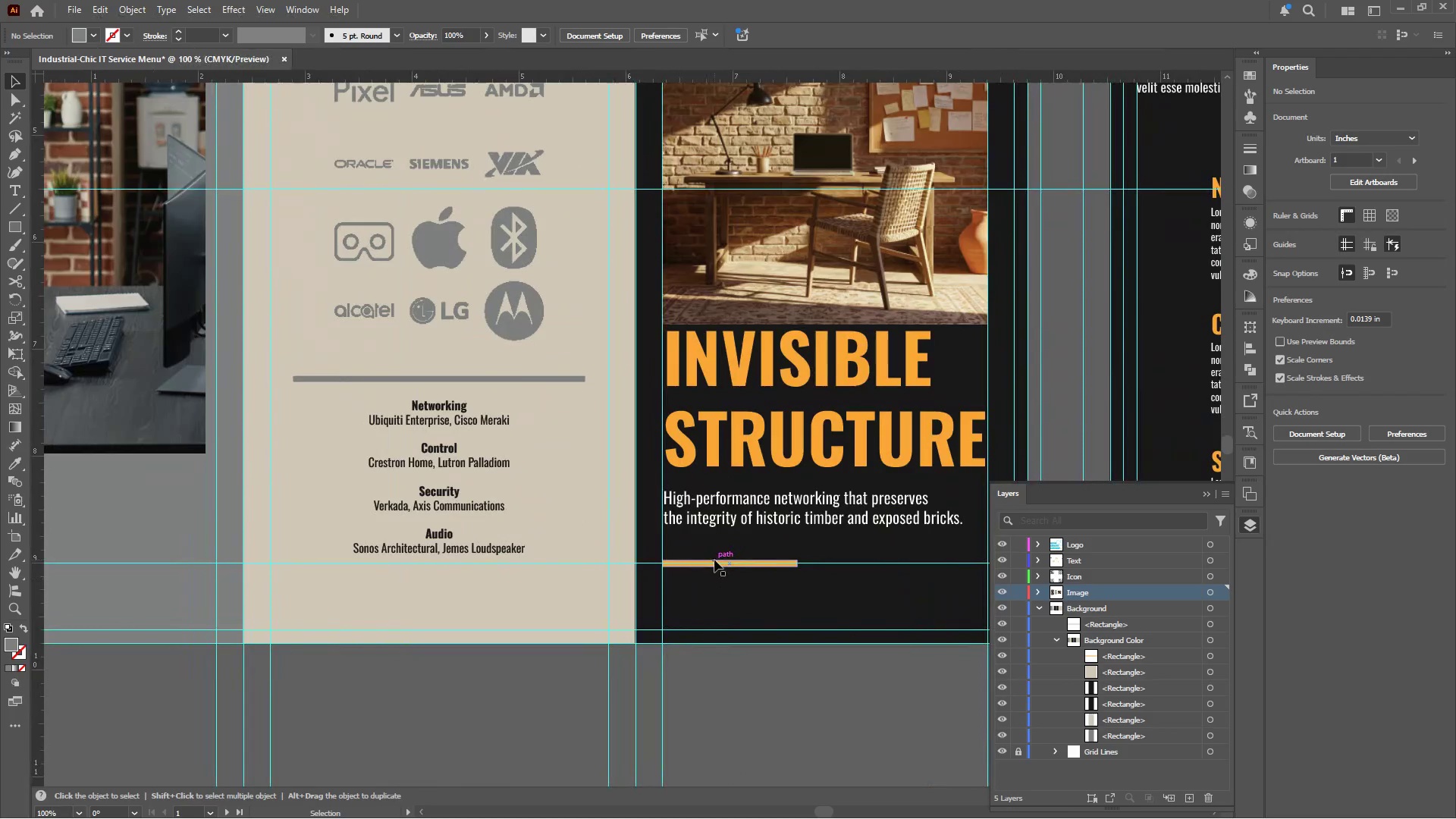 
left_click_drag(start_coordinate=[714, 560], to_coordinate=[554, 560])
 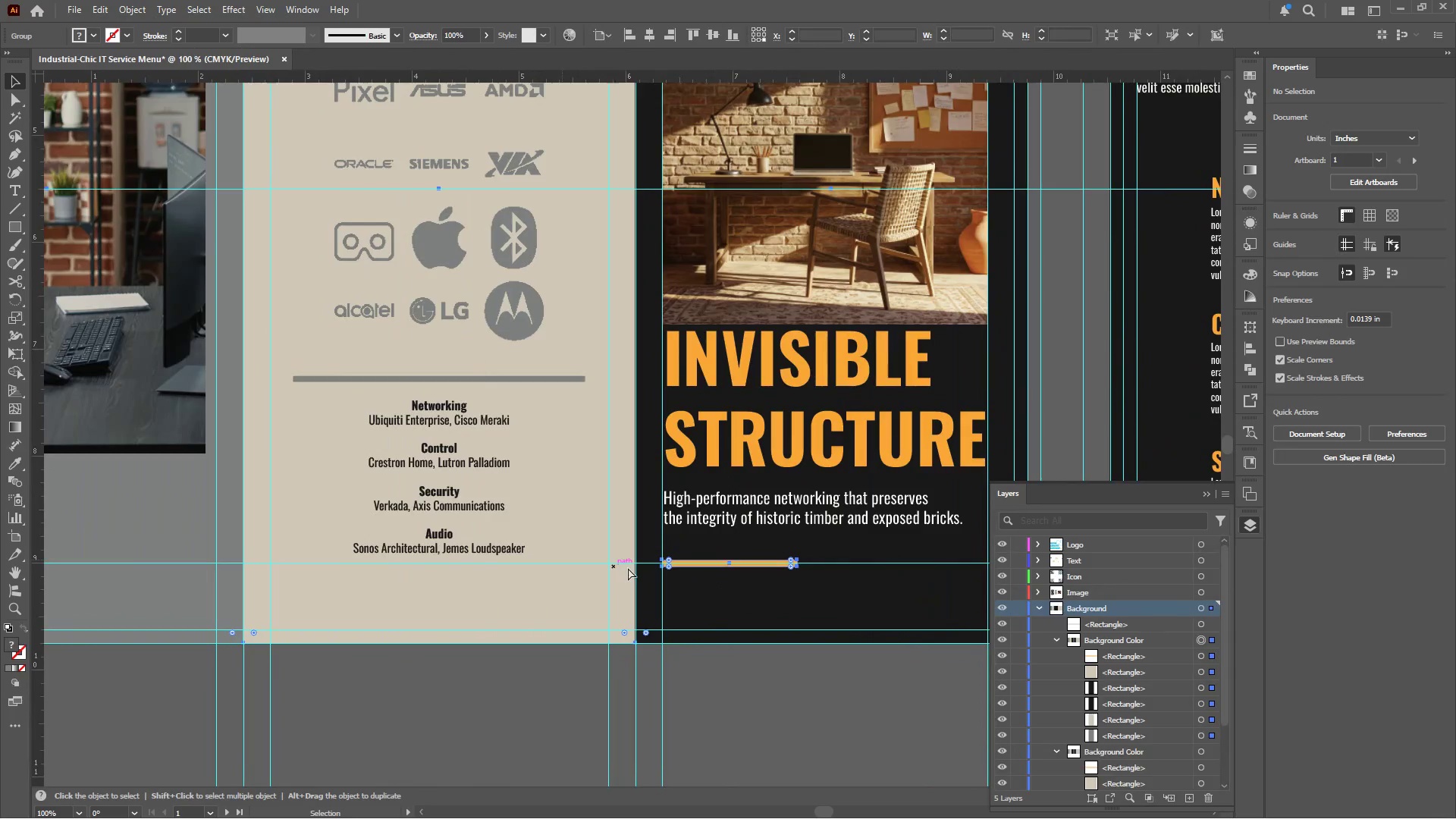 
hold_key(key=AltLeft, duration=0.73)
 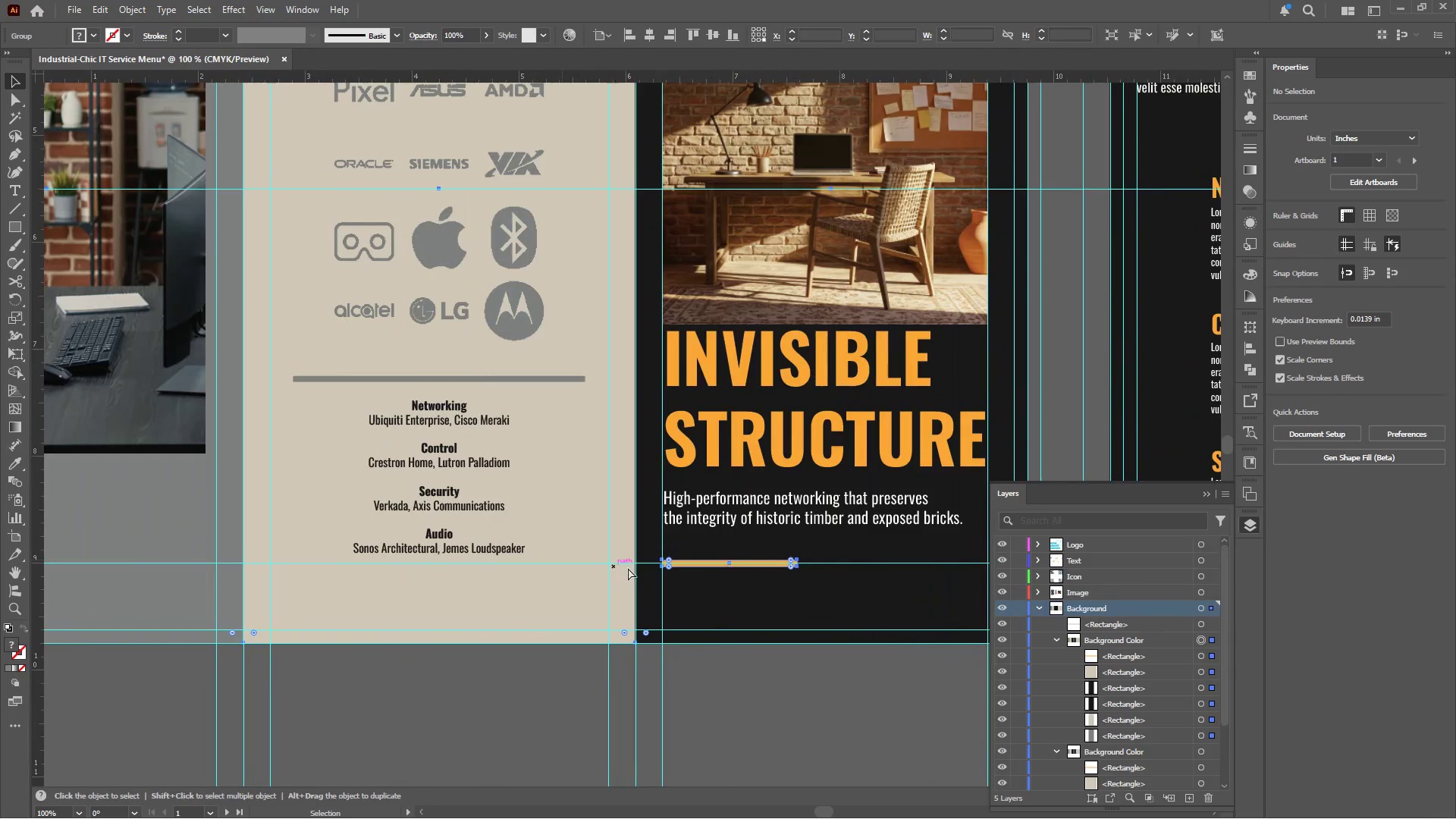 
hold_key(key=ShiftLeft, duration=0.48)
 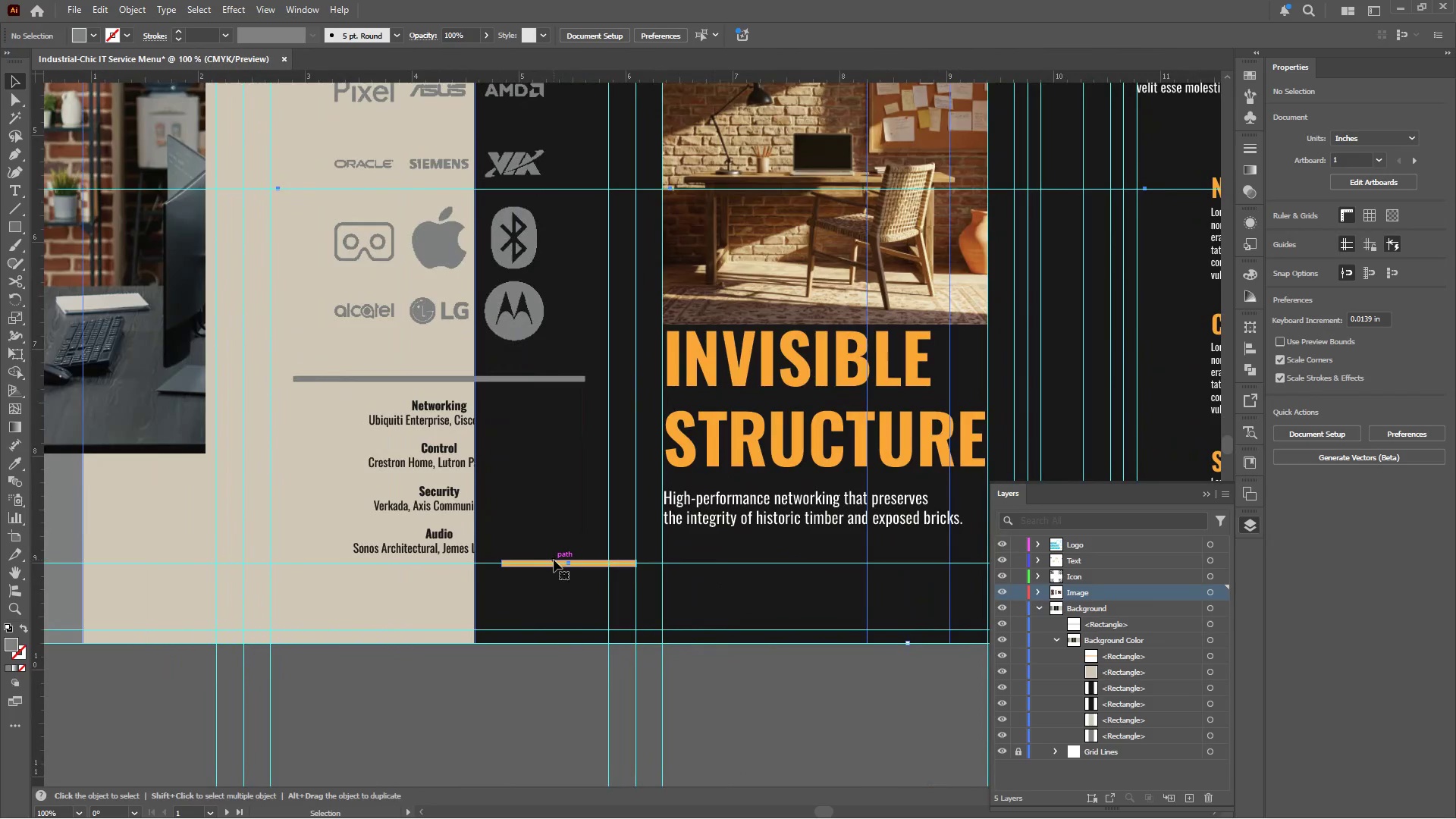 
hold_key(key=ControlLeft, duration=0.59)
 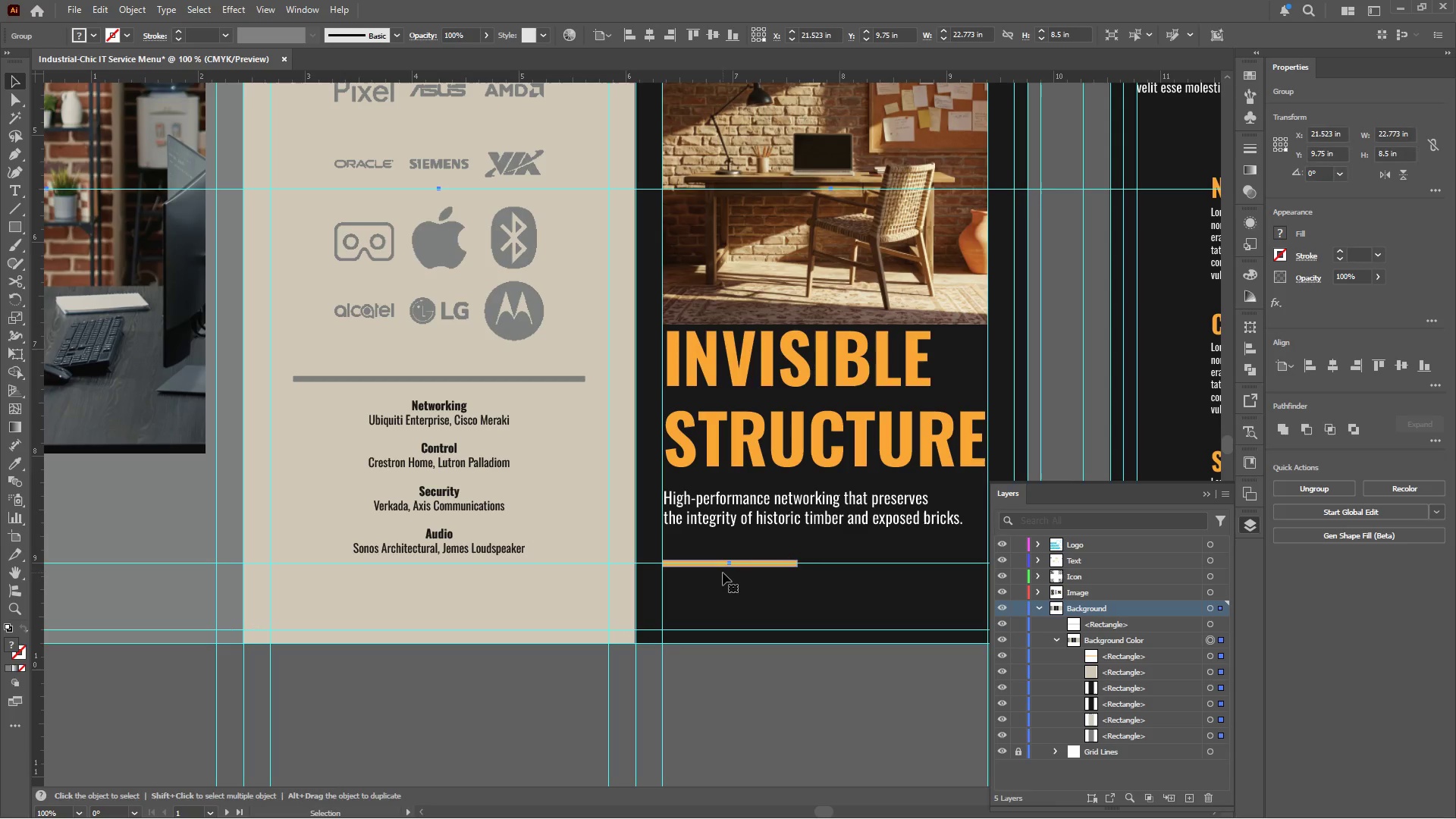 
left_click([723, 581])
 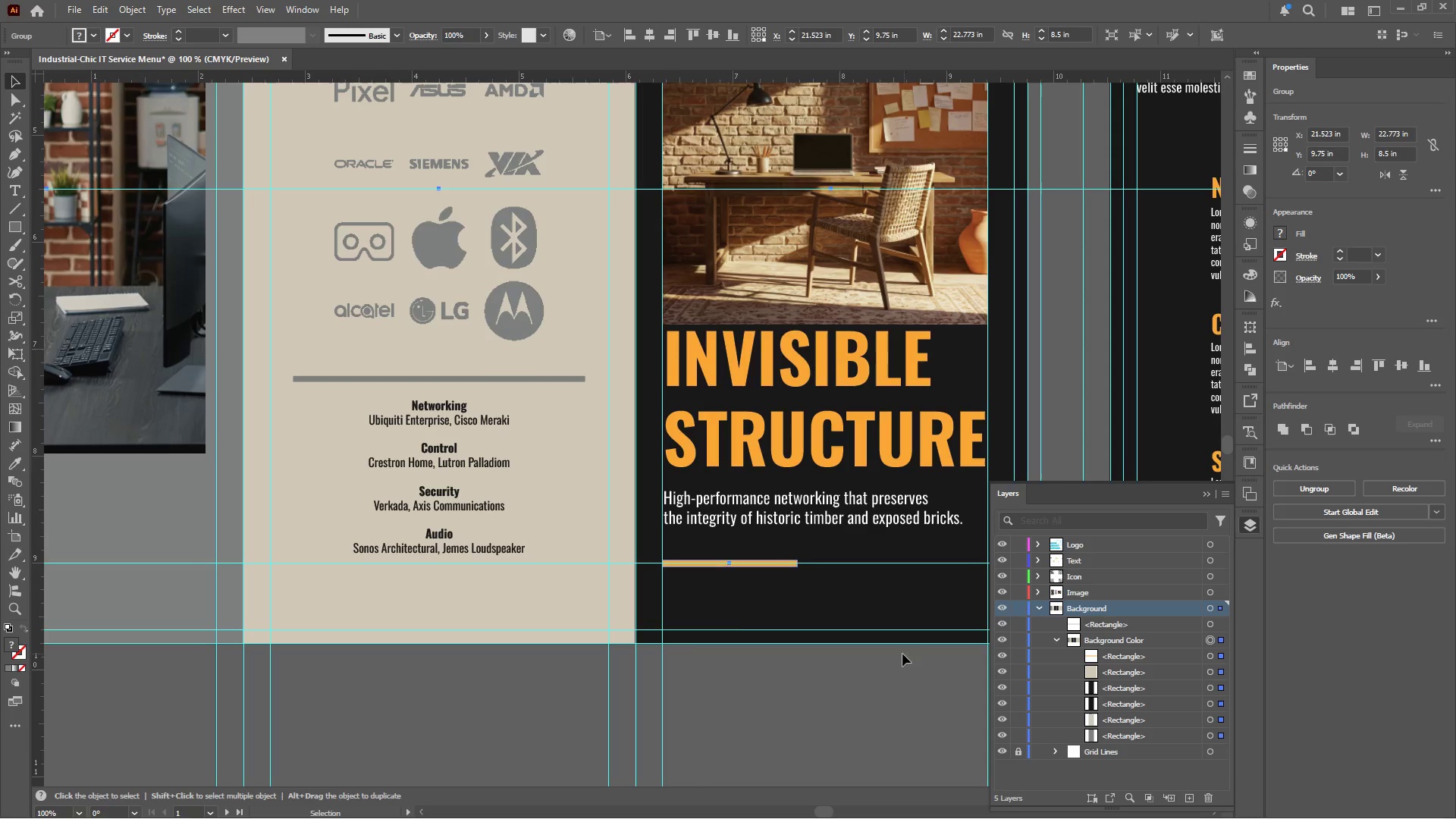 
left_click([852, 709])
 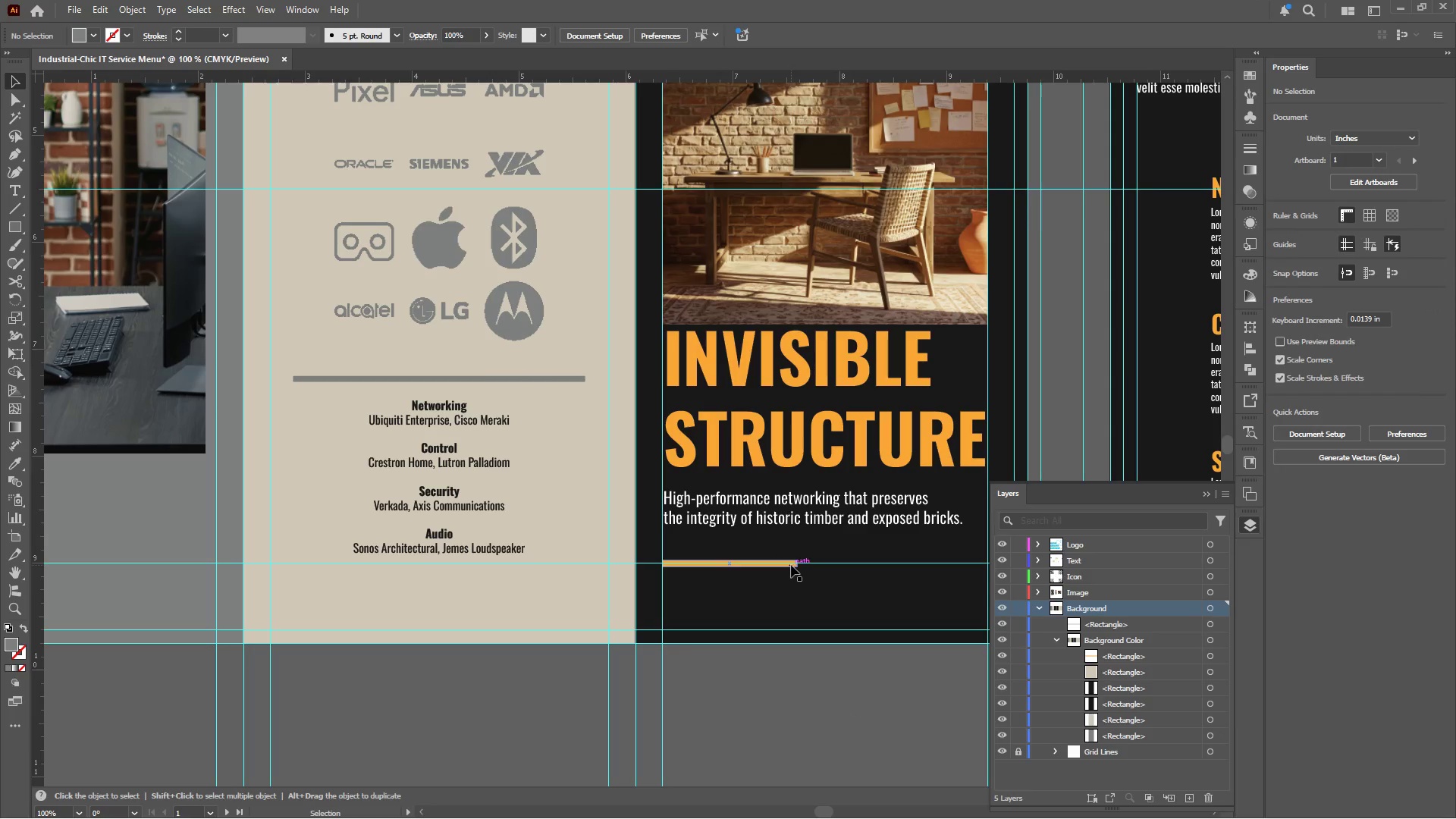 
left_click([791, 565])
 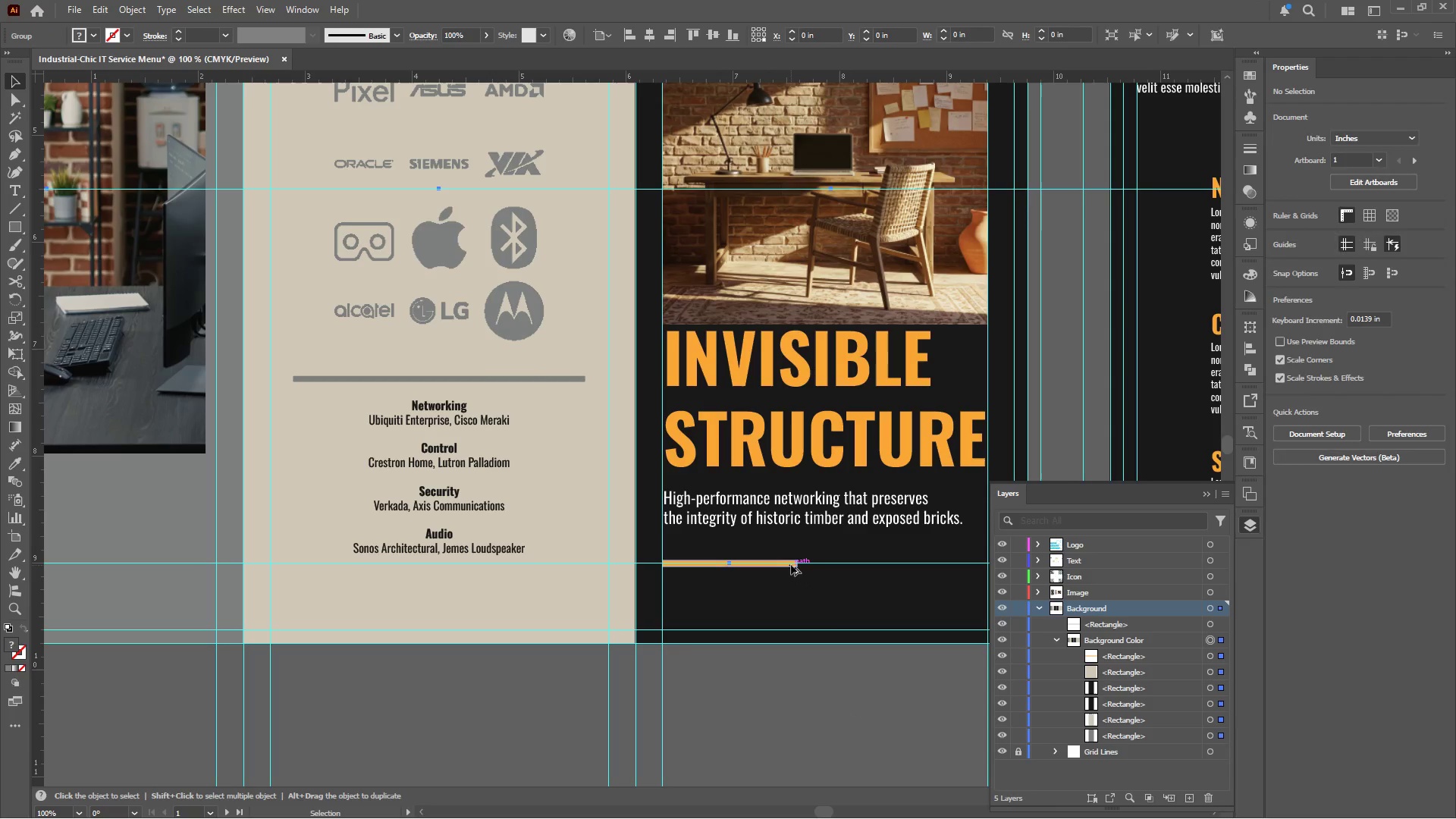 
hold_key(key=AltLeft, duration=0.45)
 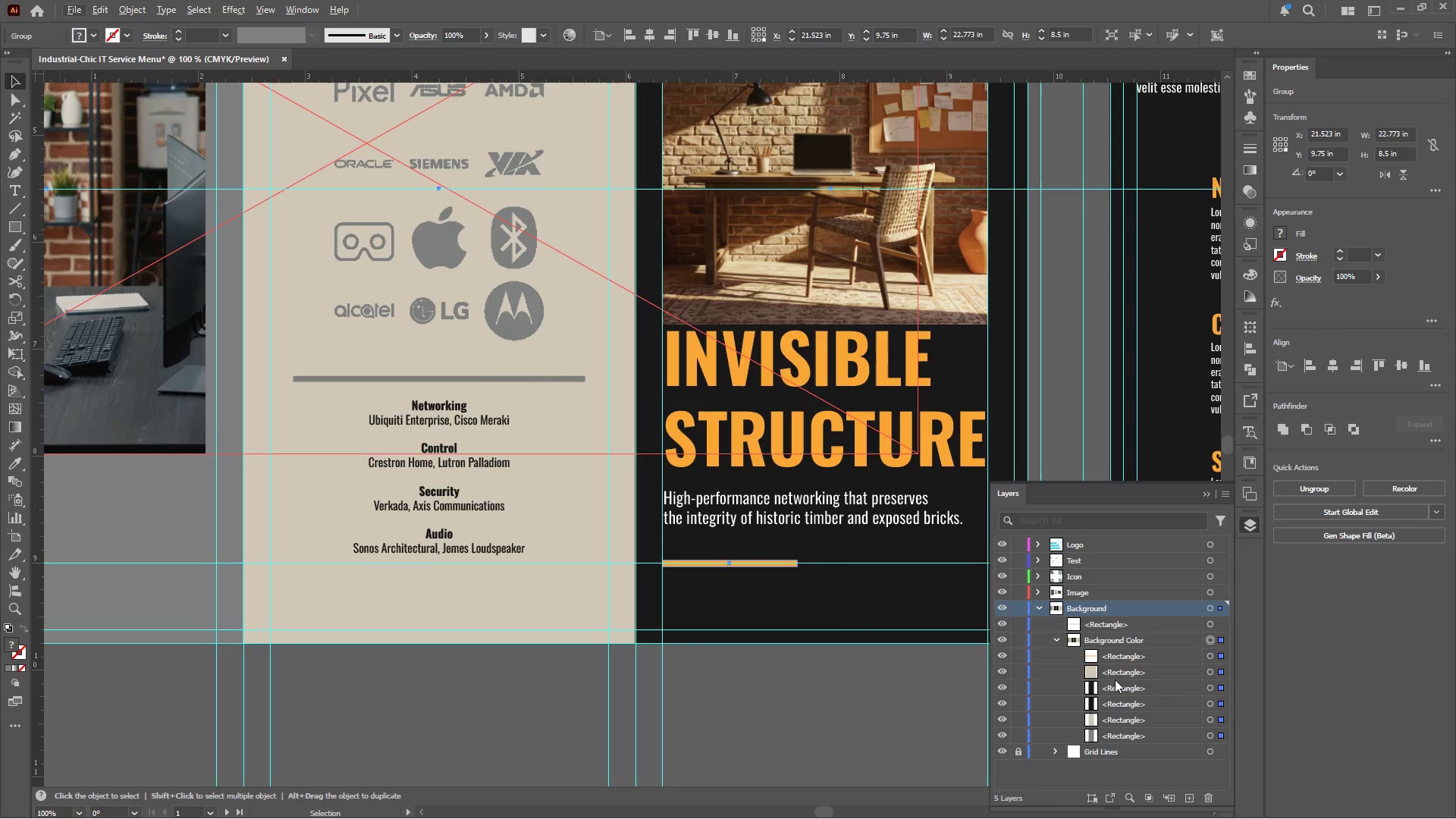 
left_click([1151, 642])
 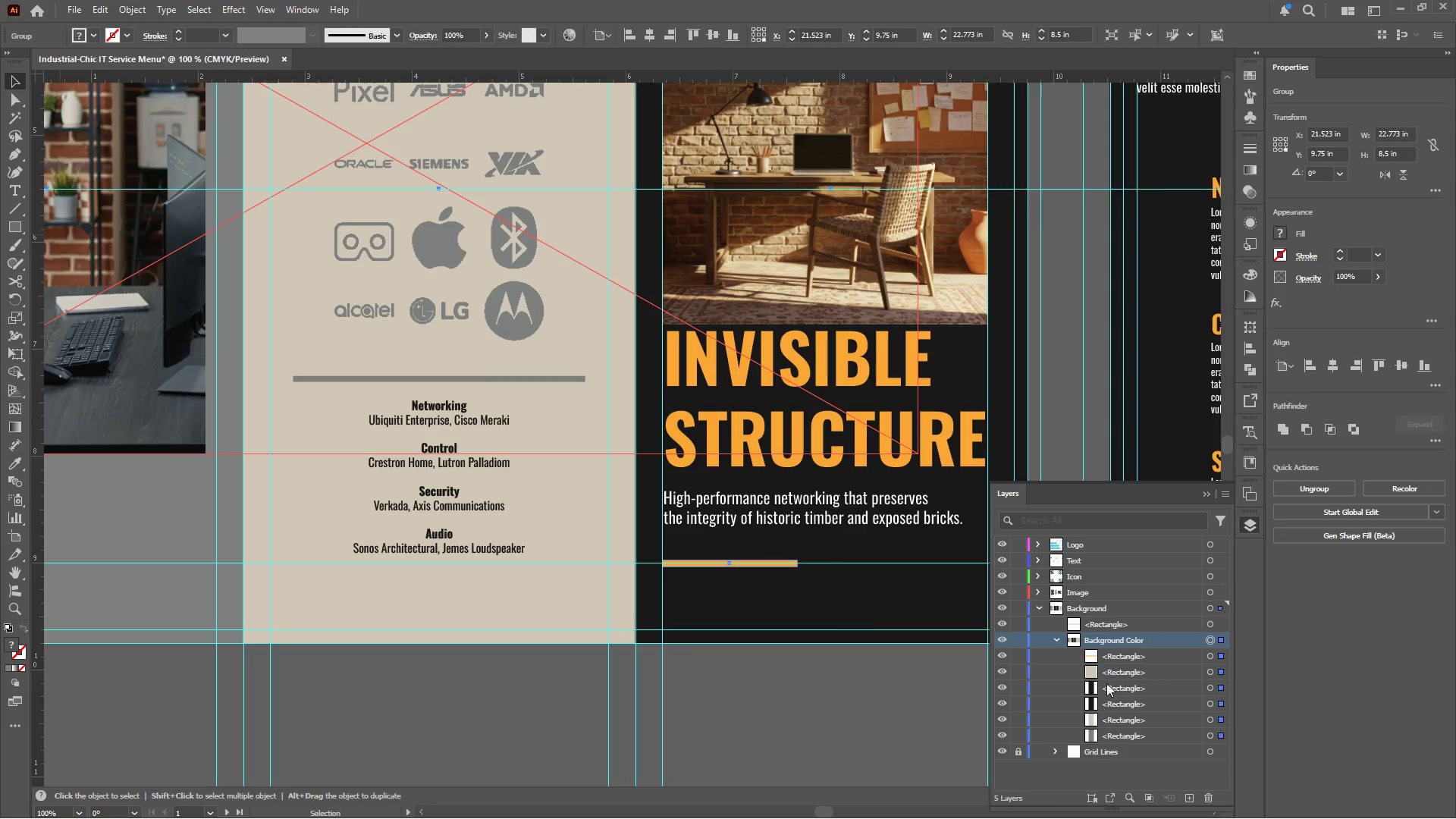 
left_click([1150, 659])
 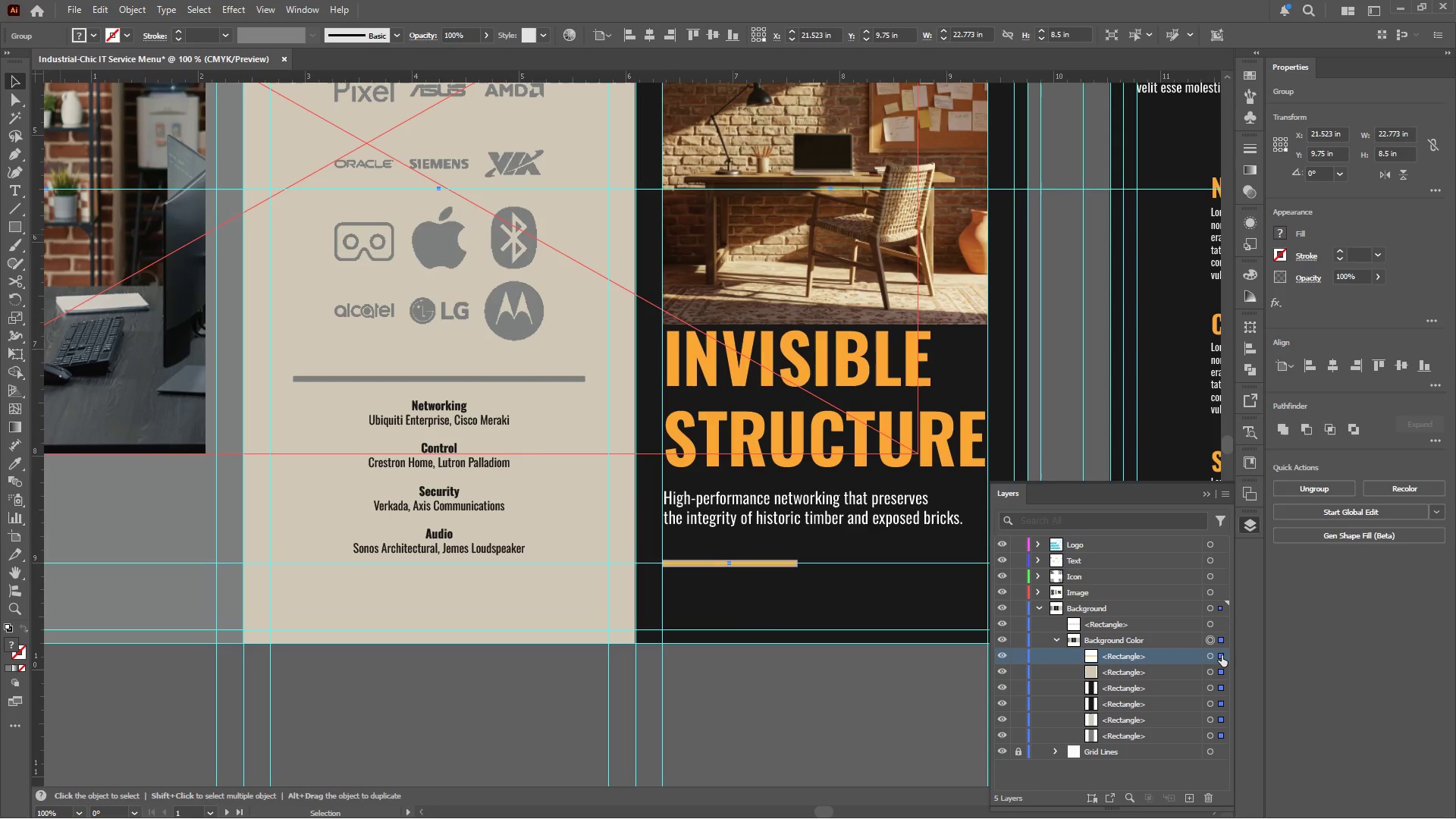 
left_click([1220, 655])
 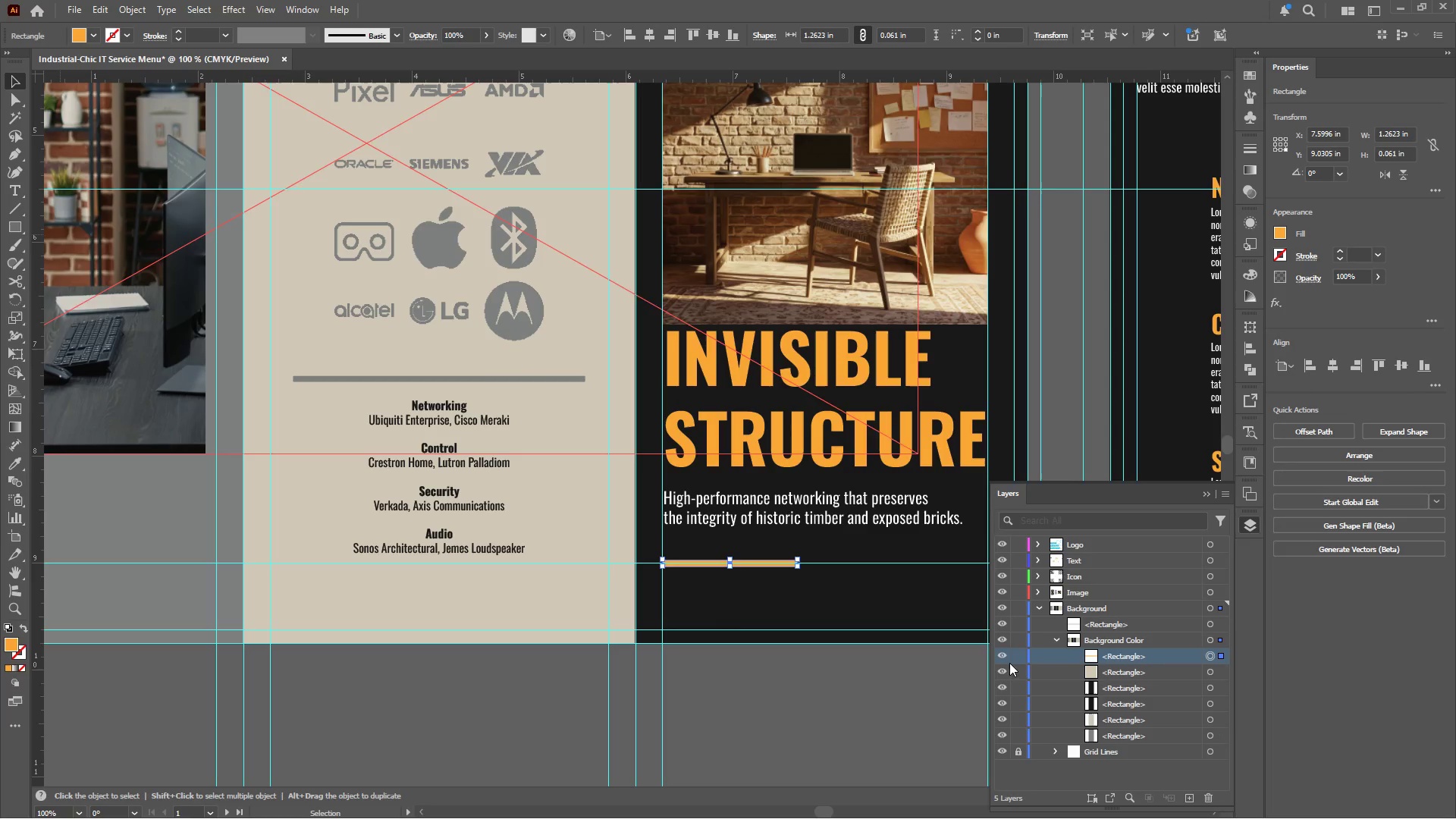 
hold_key(key=AltLeft, duration=0.44)
scroll: coordinate [918, 653], scroll_direction: down, amount: 1.0
 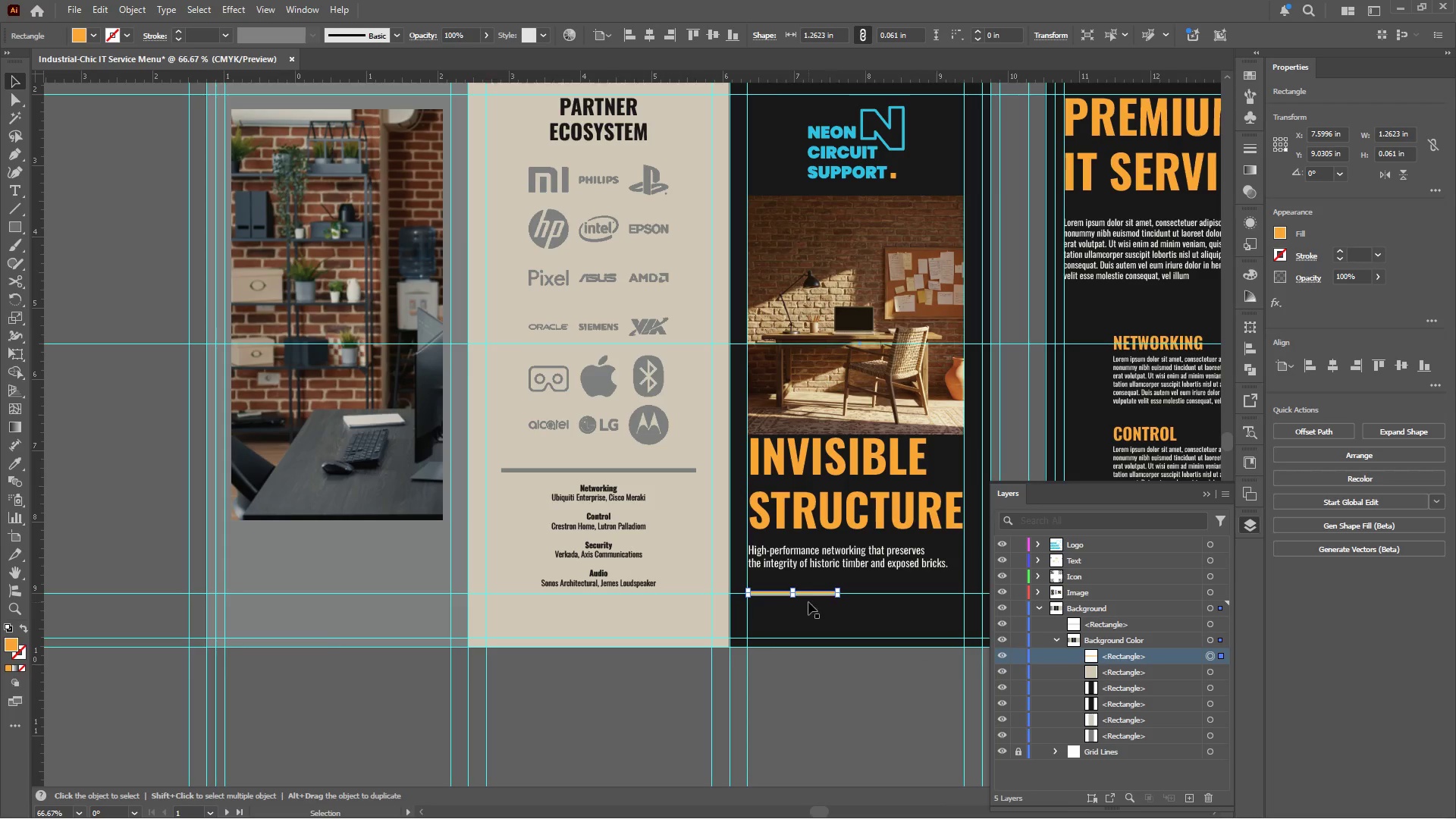 
hold_key(key=AltLeft, duration=3.38)
left_click_drag(start_coordinate=[812, 595], to_coordinate=[441, 603])
 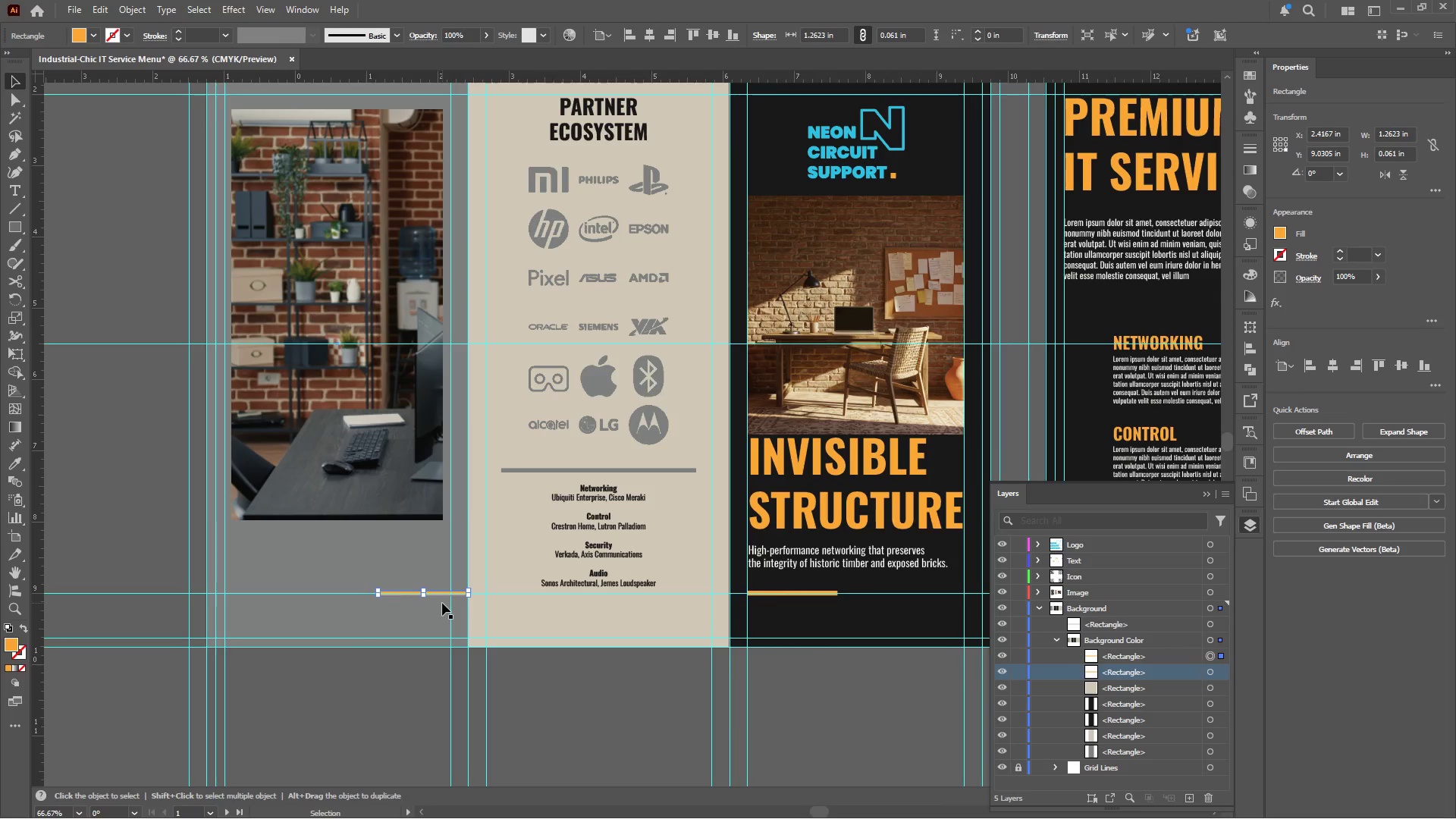 
hold_key(key=ShiftLeft, duration=2.59)
 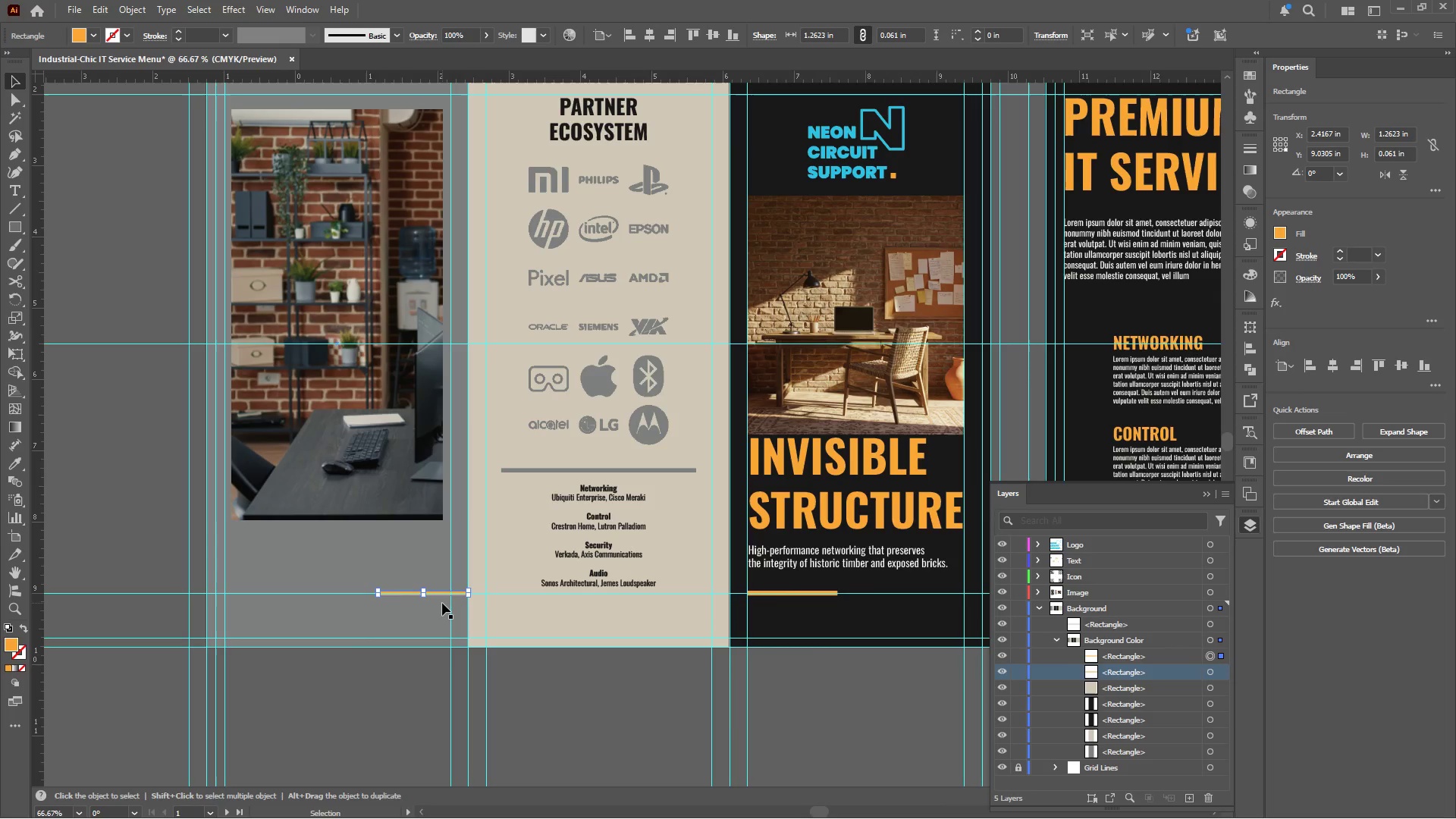 
wait(5.97)
 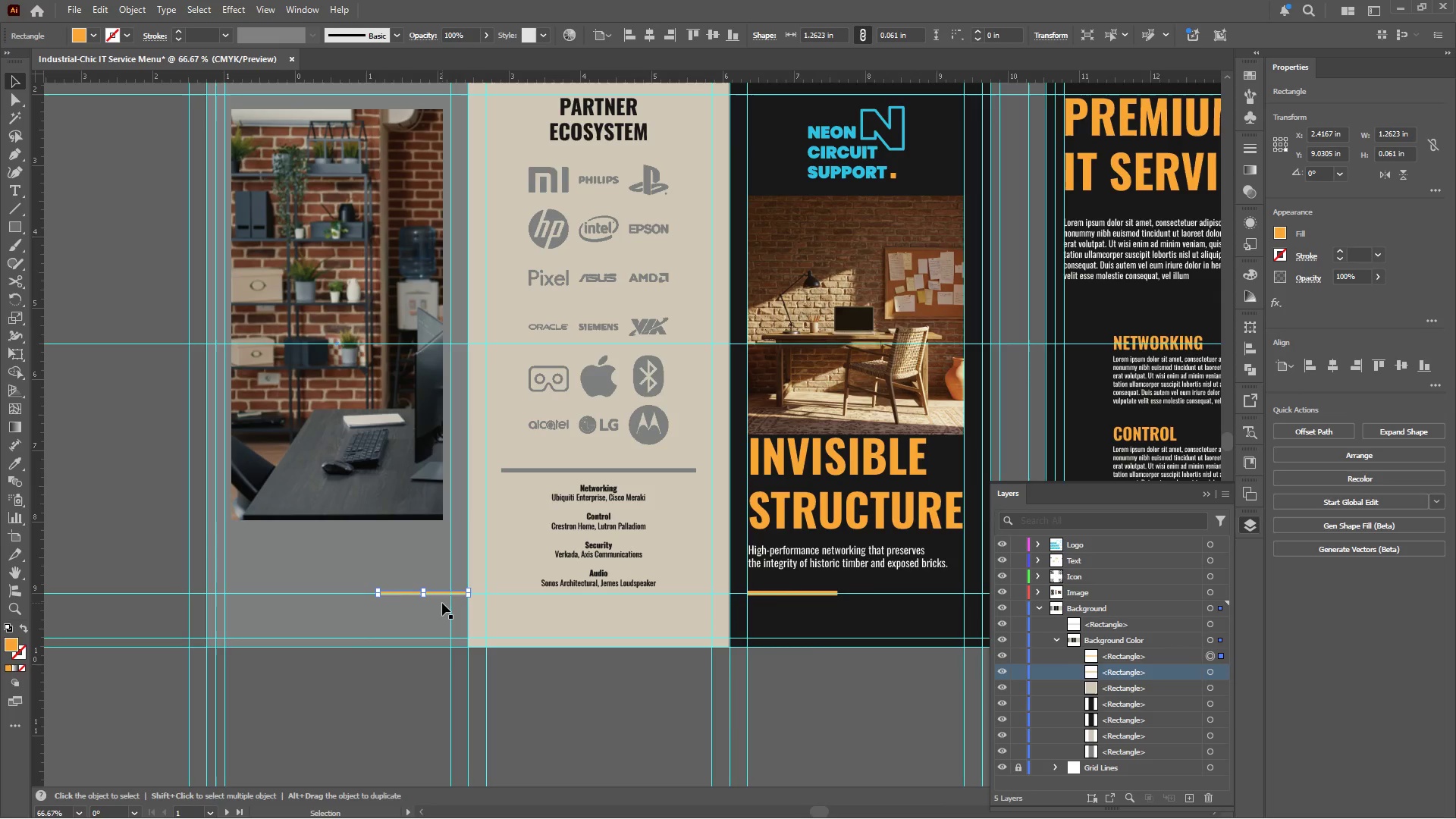 
hold_key(key=AltLeft, duration=0.48)
scroll: coordinate [356, 595], scroll_direction: up, amount: 1.0
 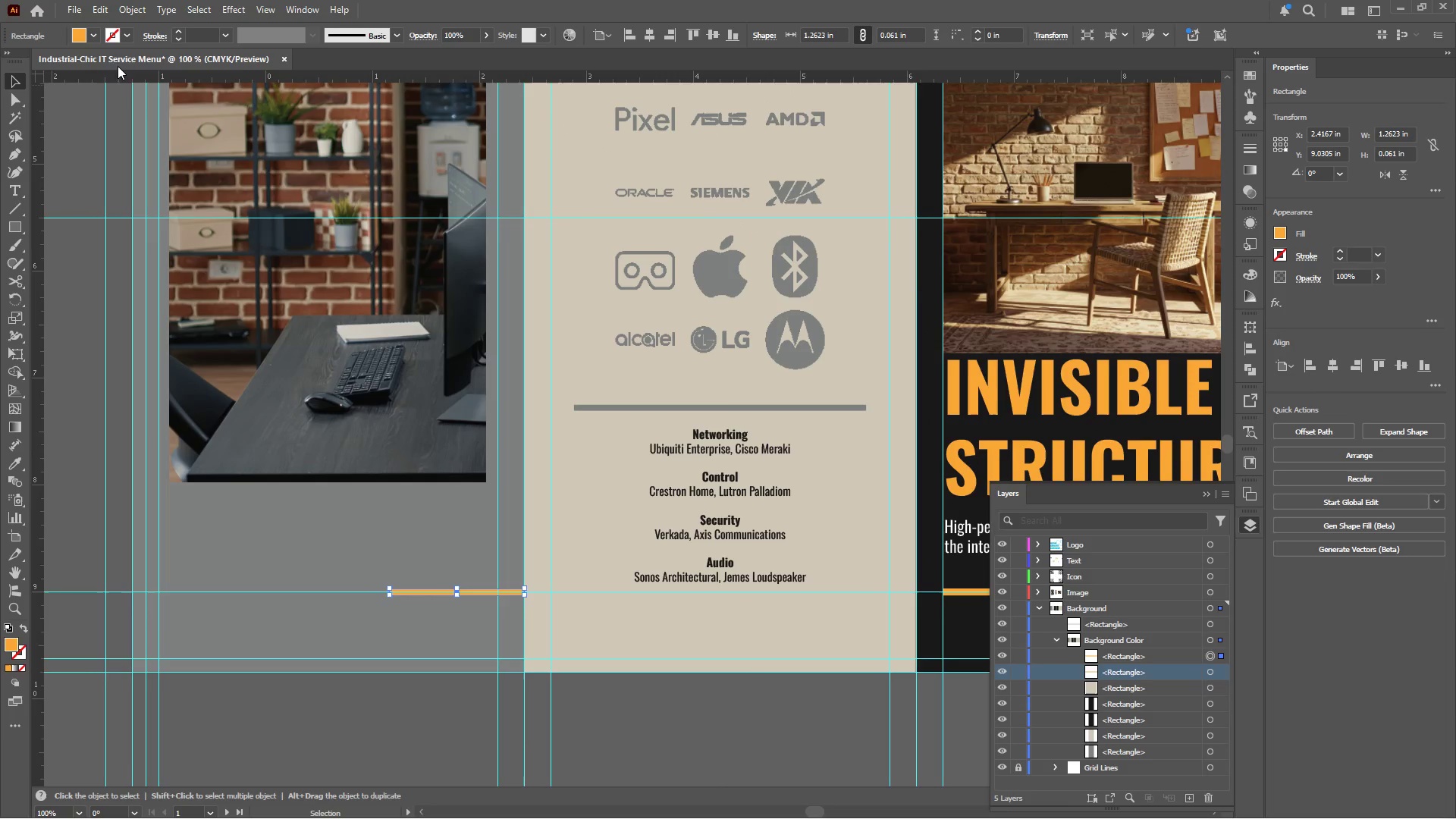 
left_click([96, 36])
 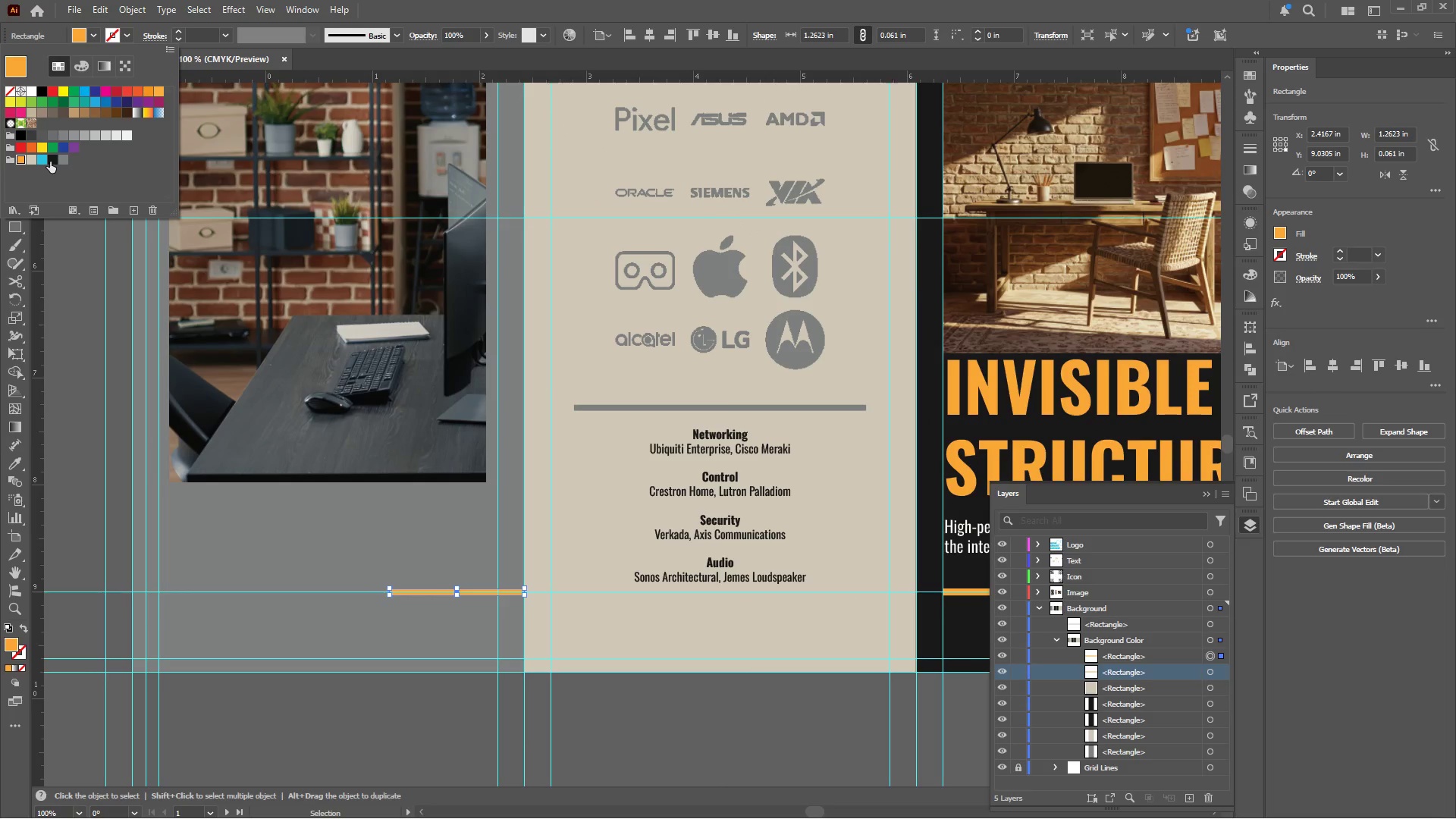 
left_click([48, 161])
 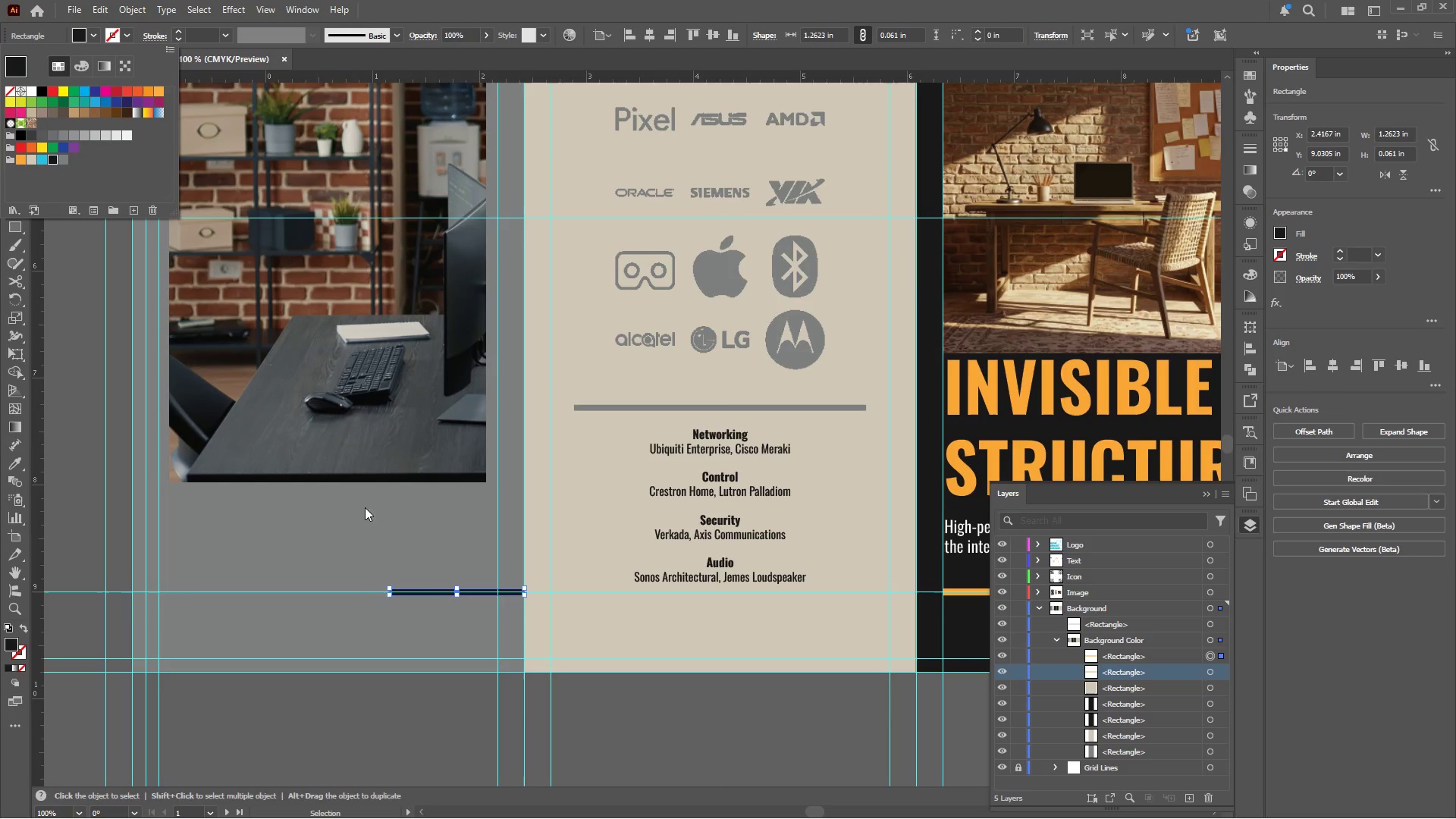 
left_click([385, 533])
 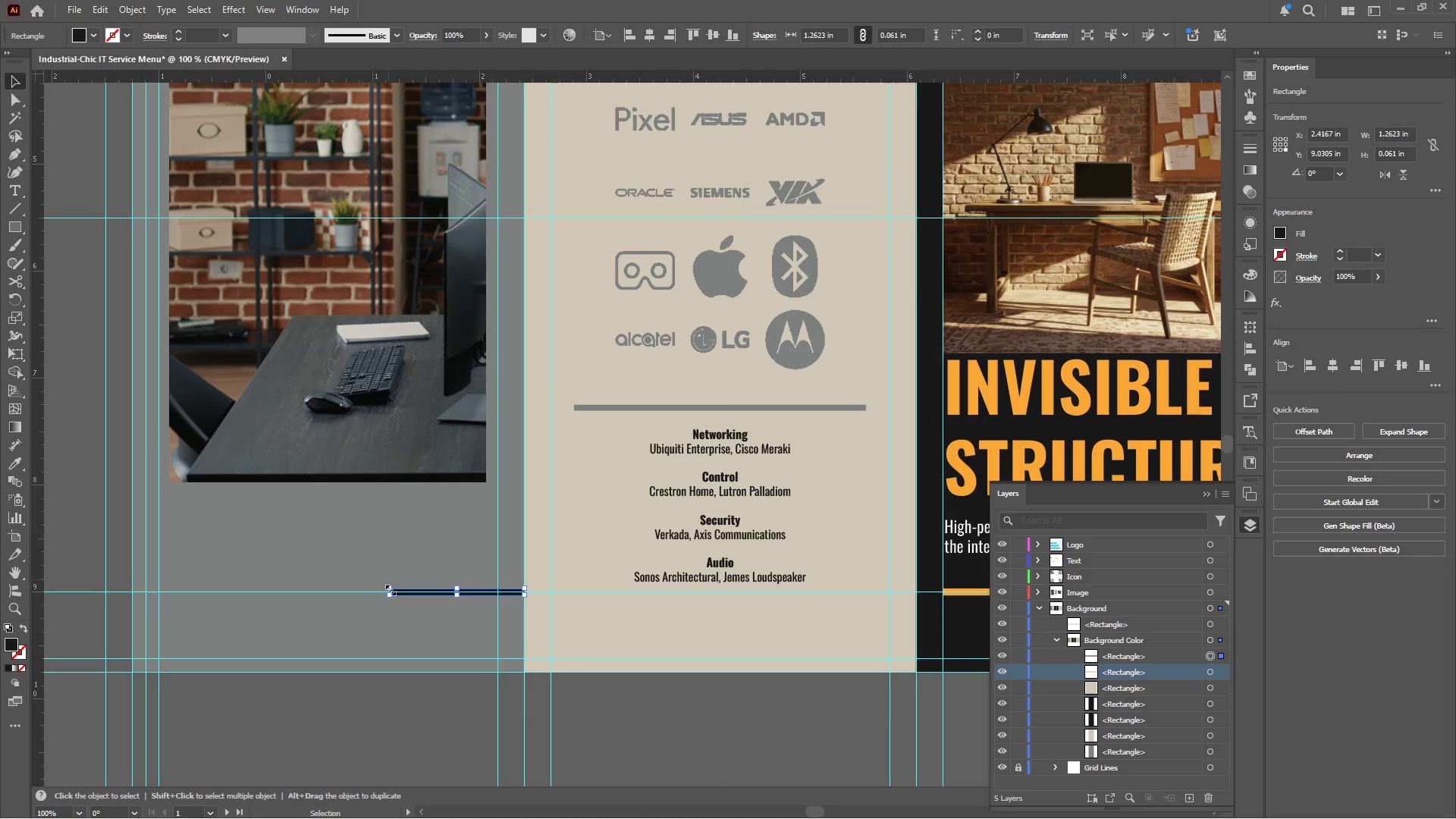 
hold_key(key=AltLeft, duration=0.42)
scroll: coordinate [387, 595], scroll_direction: up, amount: 3.0
 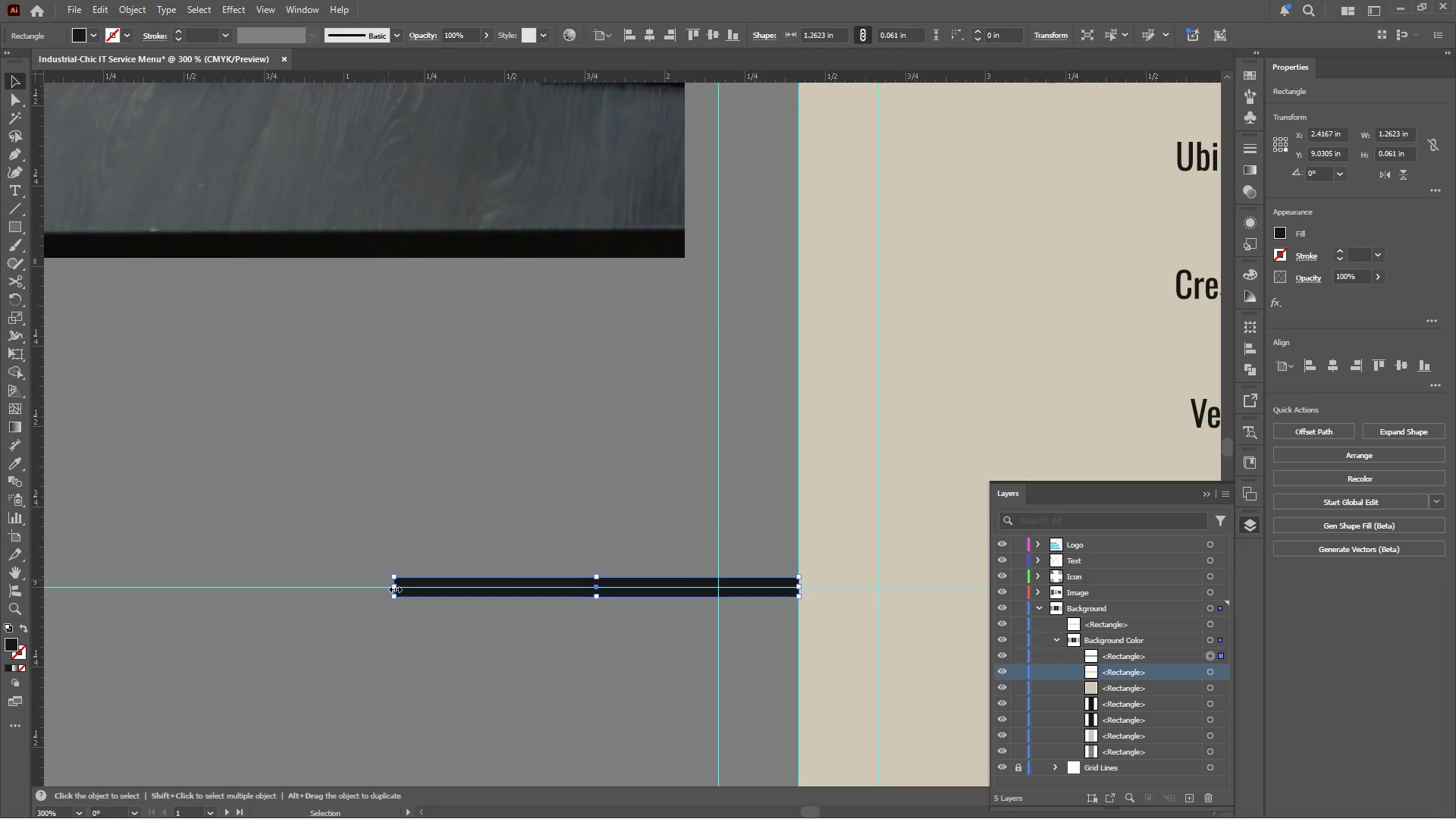 
left_click_drag(start_coordinate=[394, 587], to_coordinate=[172, 575])
 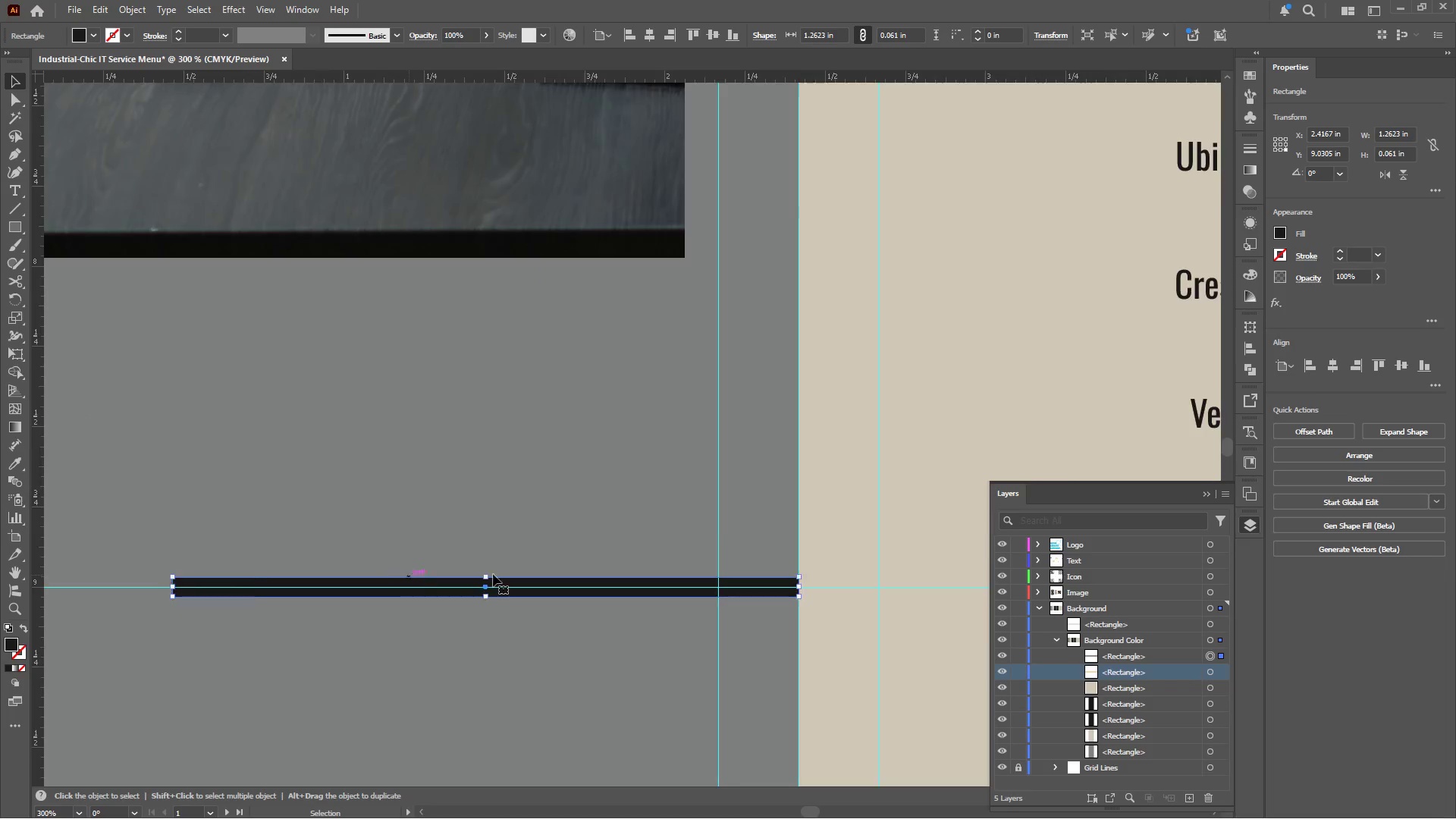 
hold_key(key=AltLeft, duration=0.5)
 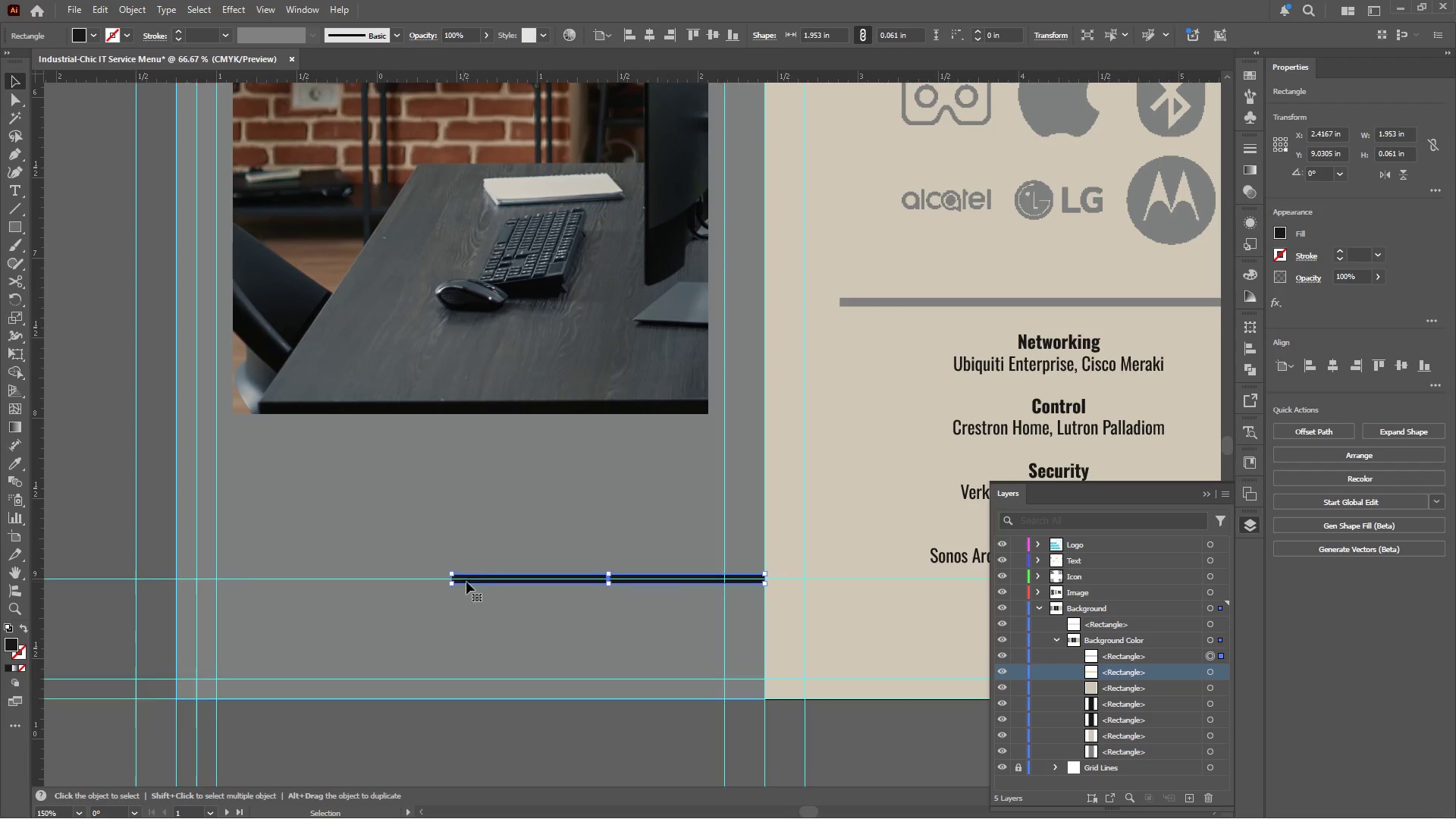 
hold_key(key=AltLeft, duration=0.31)
 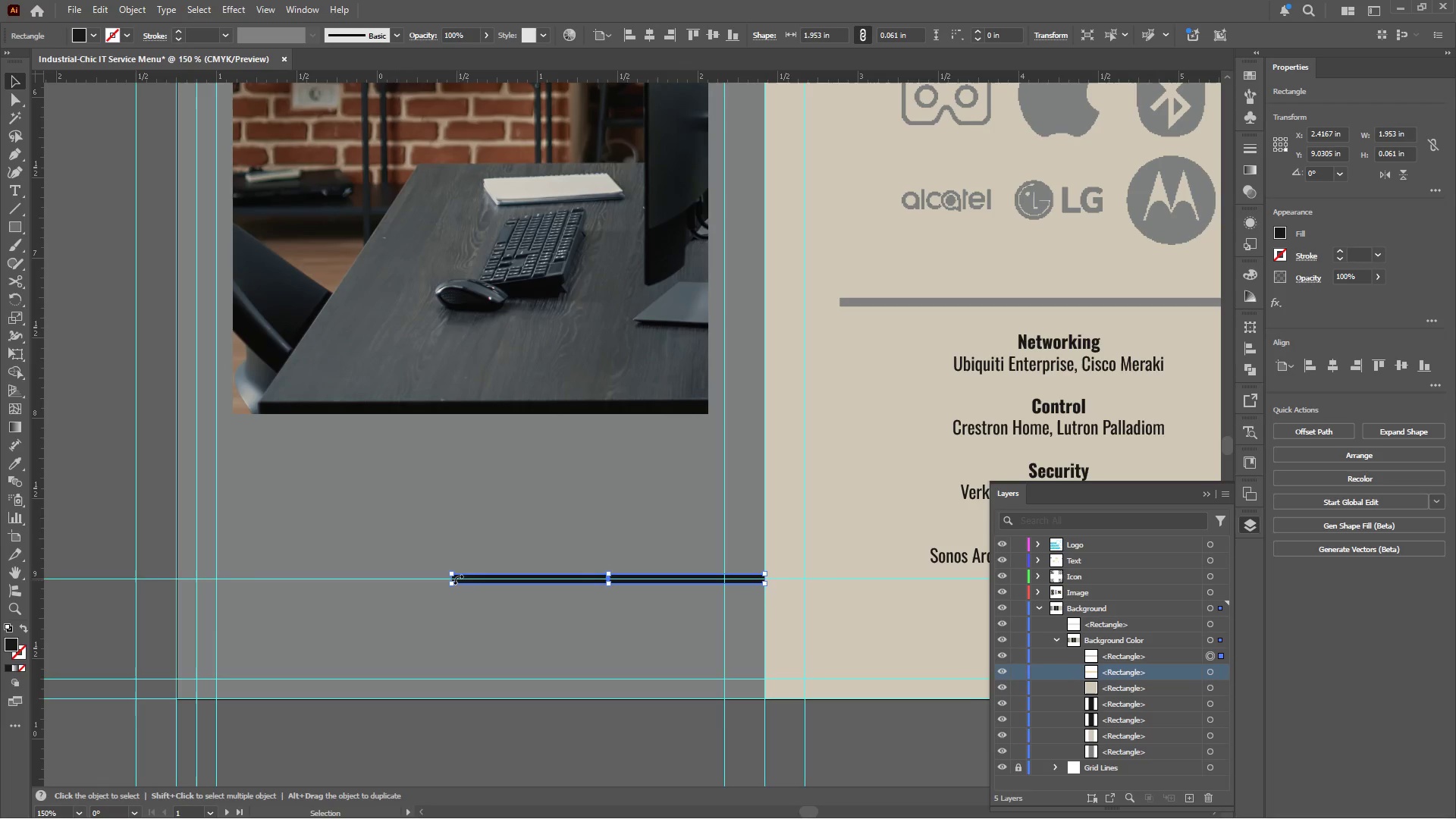 
scroll: coordinate [494, 574], scroll_direction: down, amount: 4.0
 